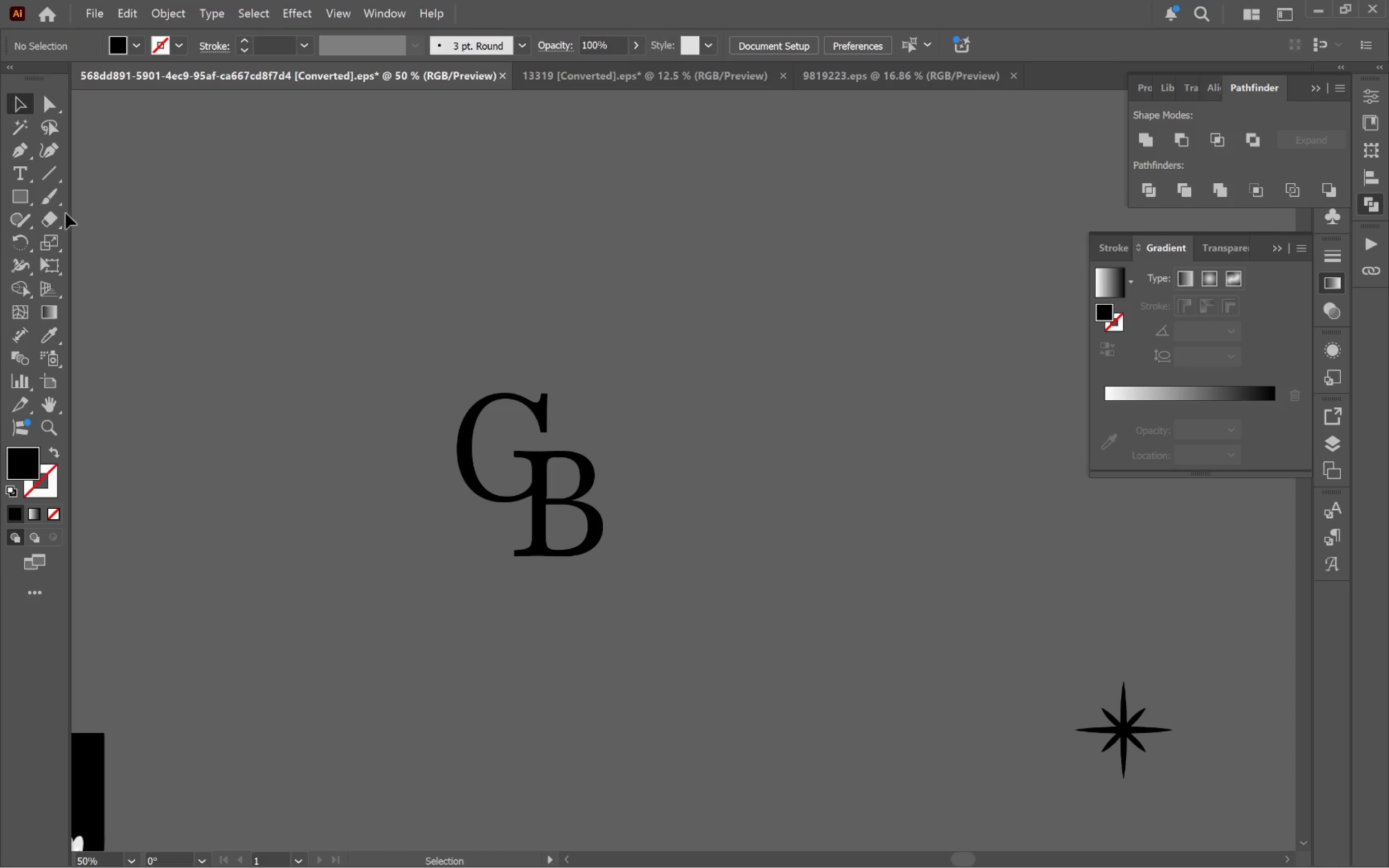 
left_click_drag(start_coordinate=[23, 195], to_coordinate=[111, 240])
 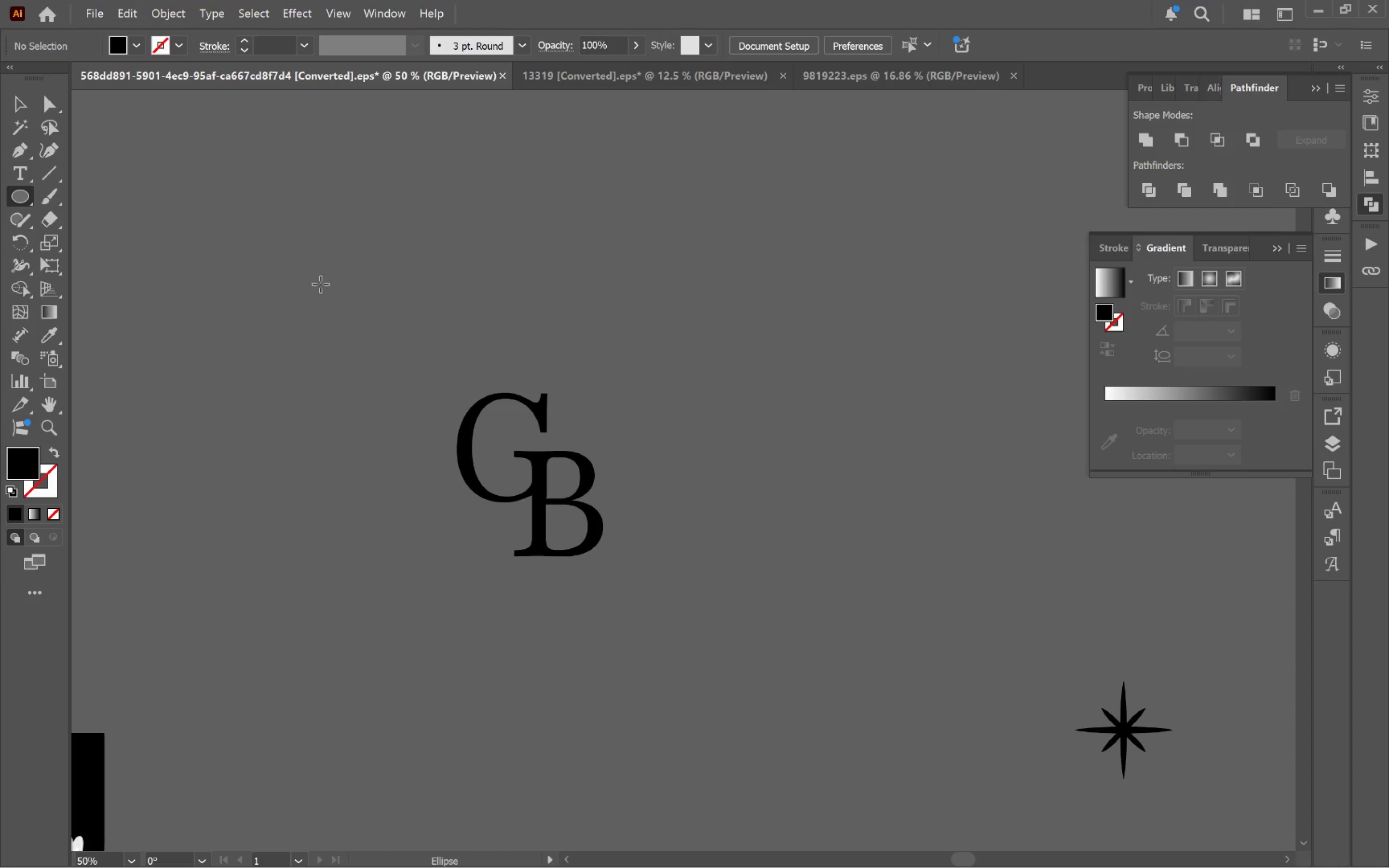 
left_click_drag(start_coordinate=[322, 274], to_coordinate=[772, 675])
 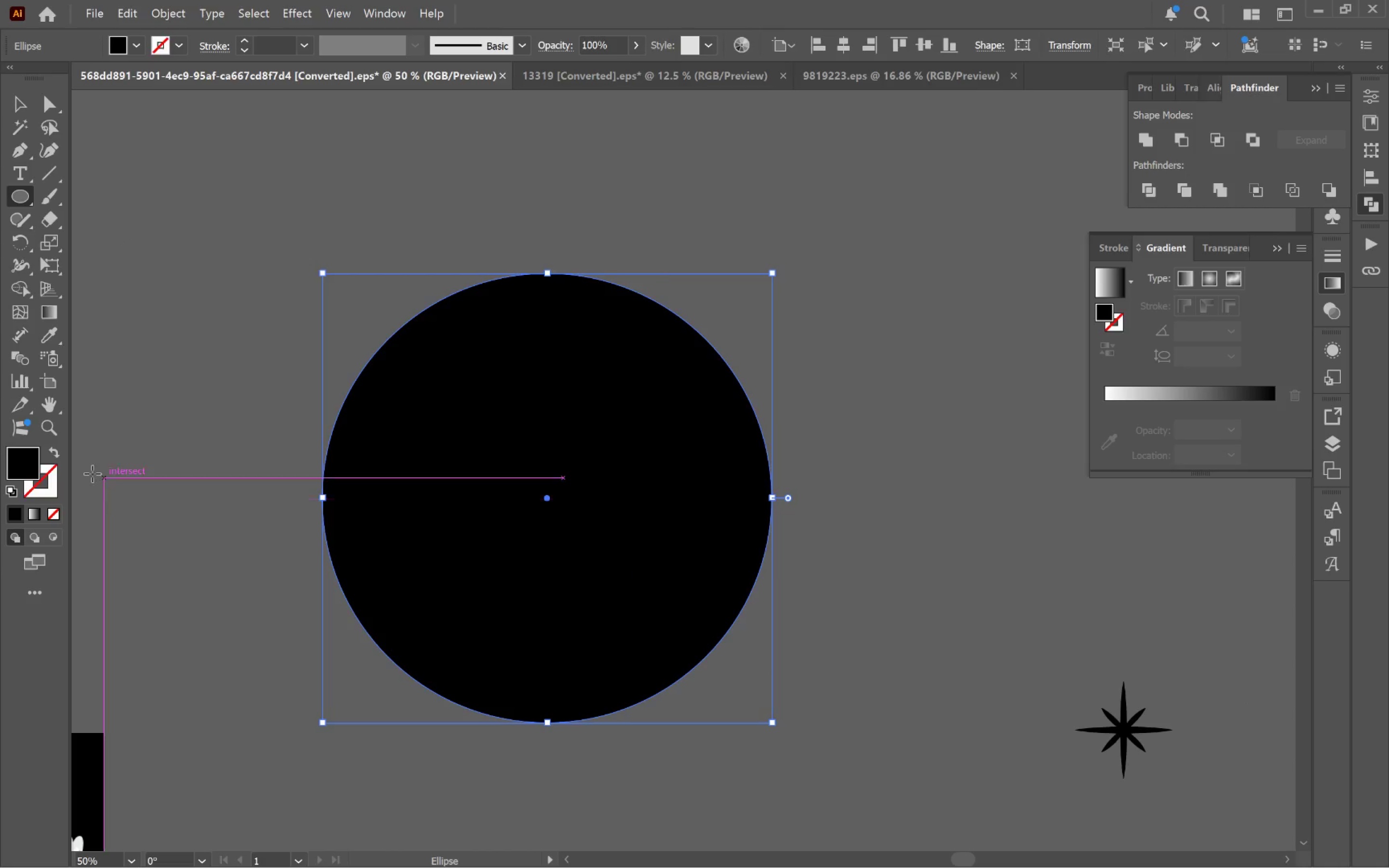 
hold_key(key=ShiftLeft, duration=1.05)
 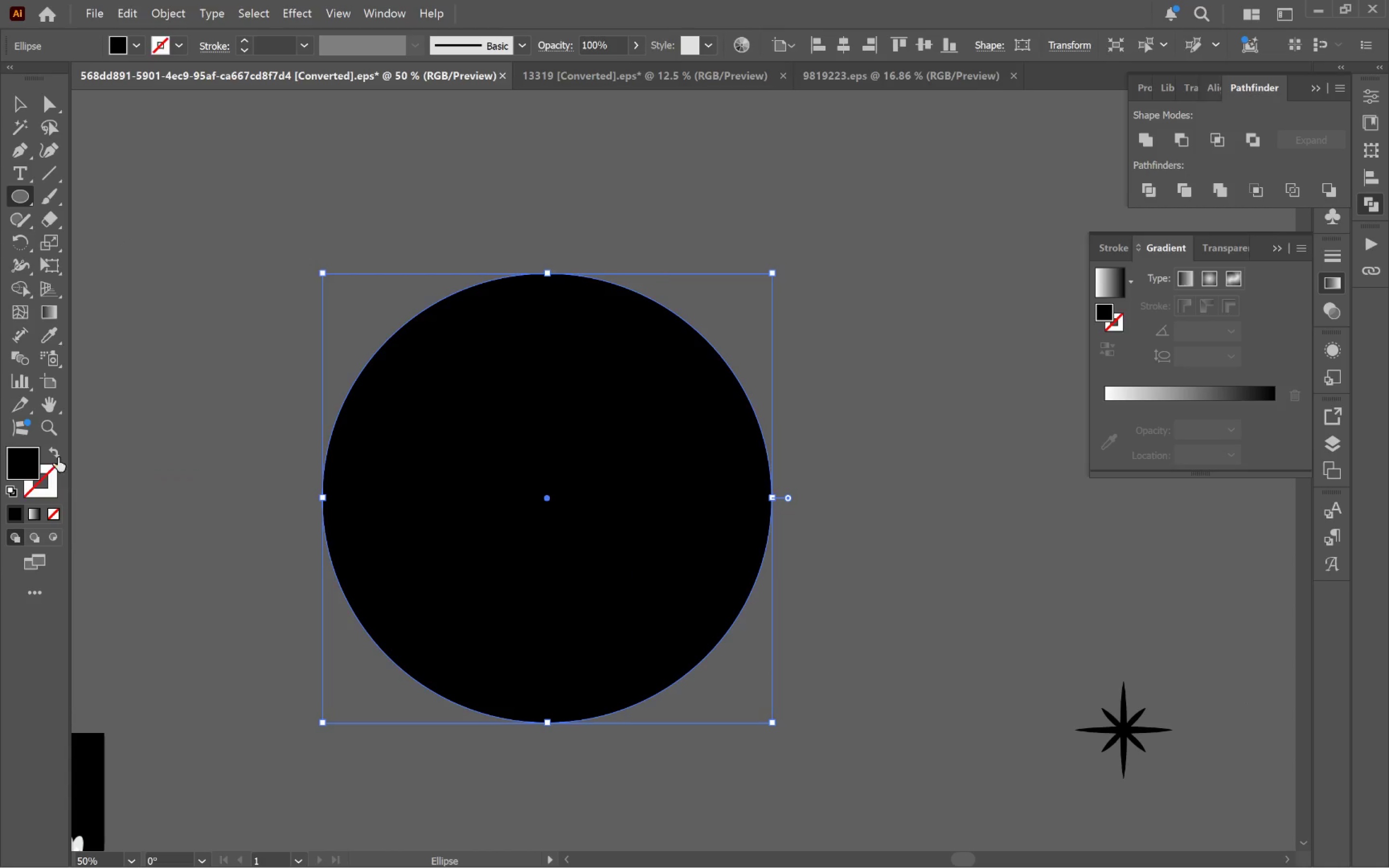 
left_click([54, 451])
 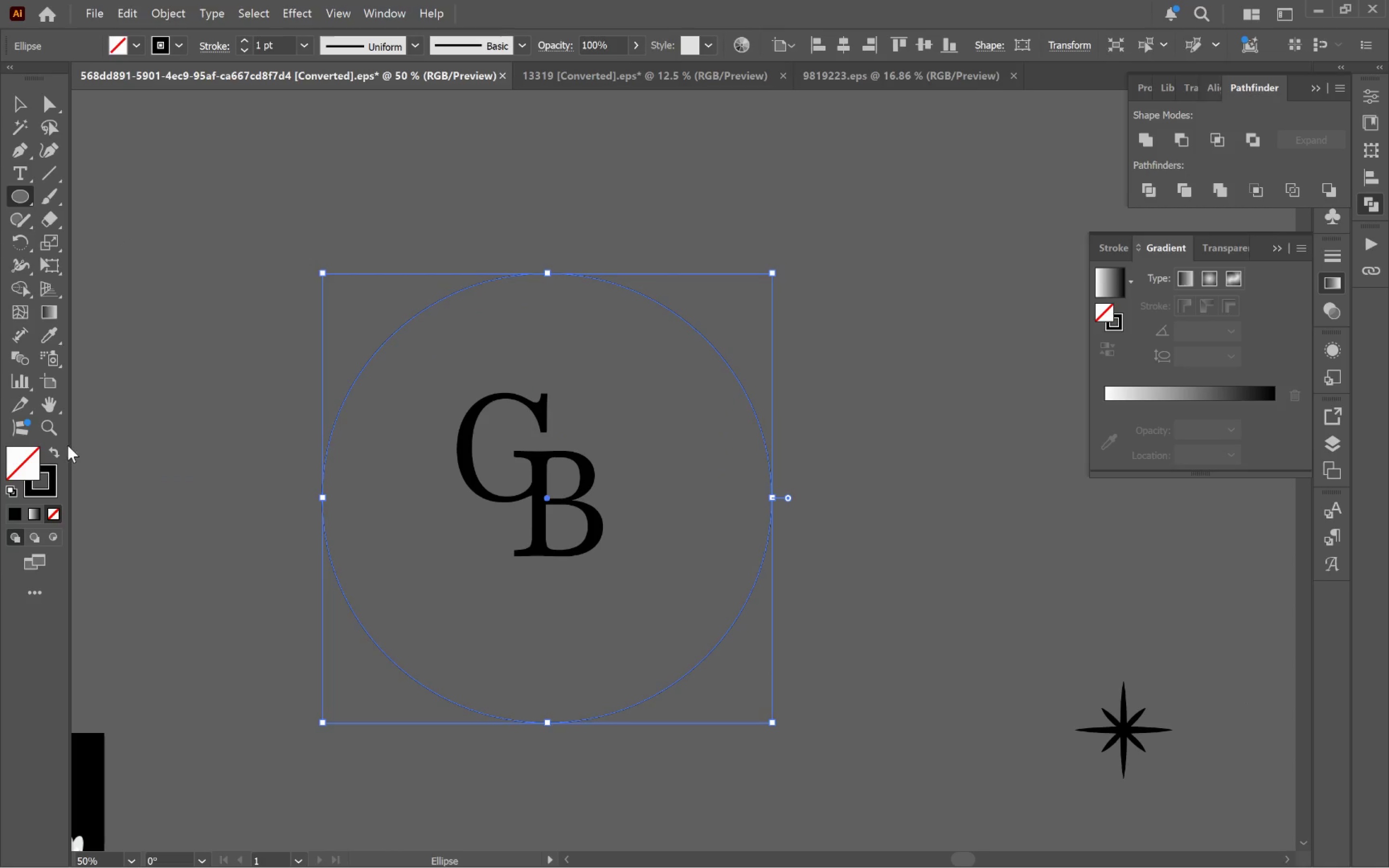 
key(V)
 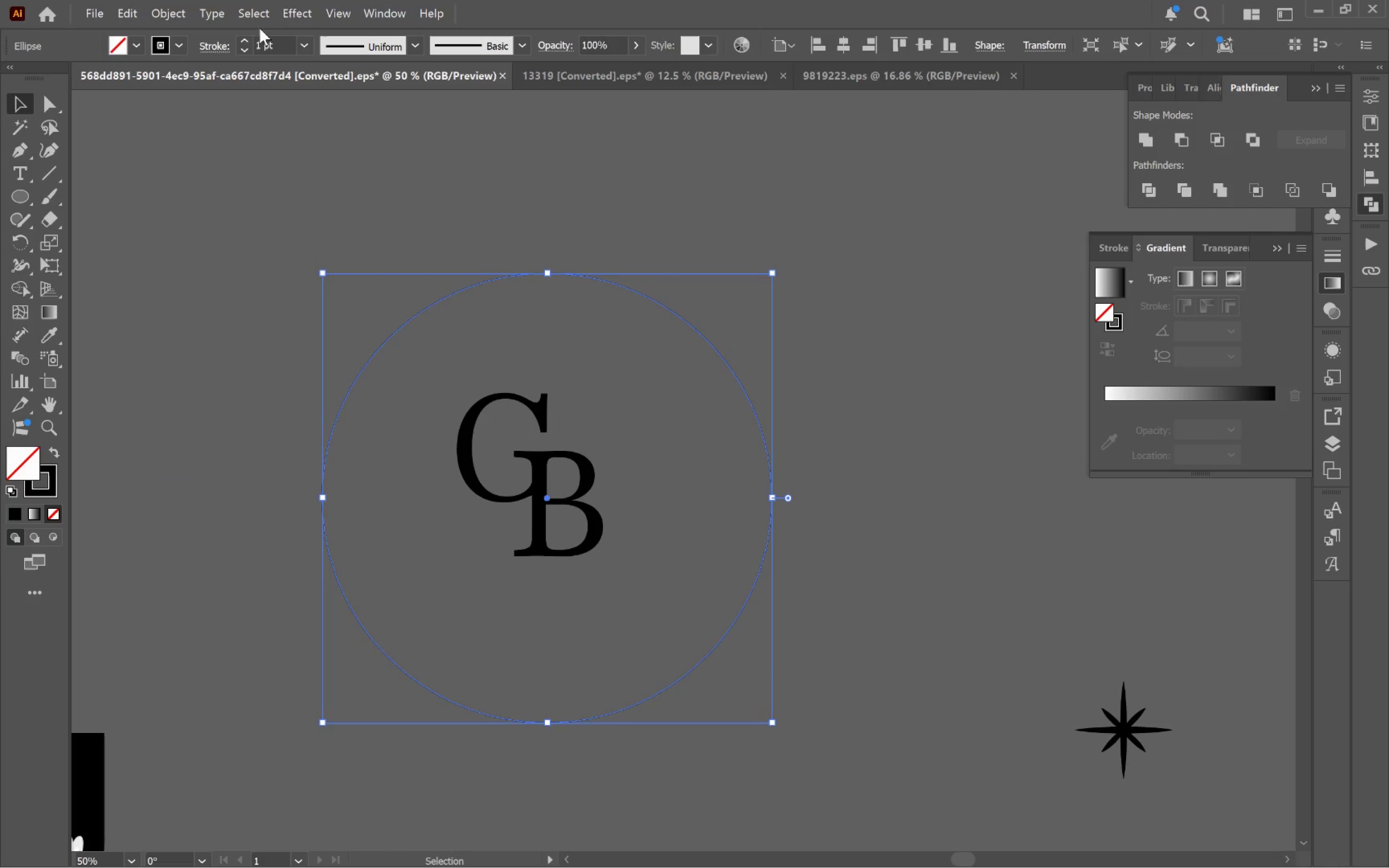 
hold_key(key=ShiftLeft, duration=0.9)
left_click([245, 45])
 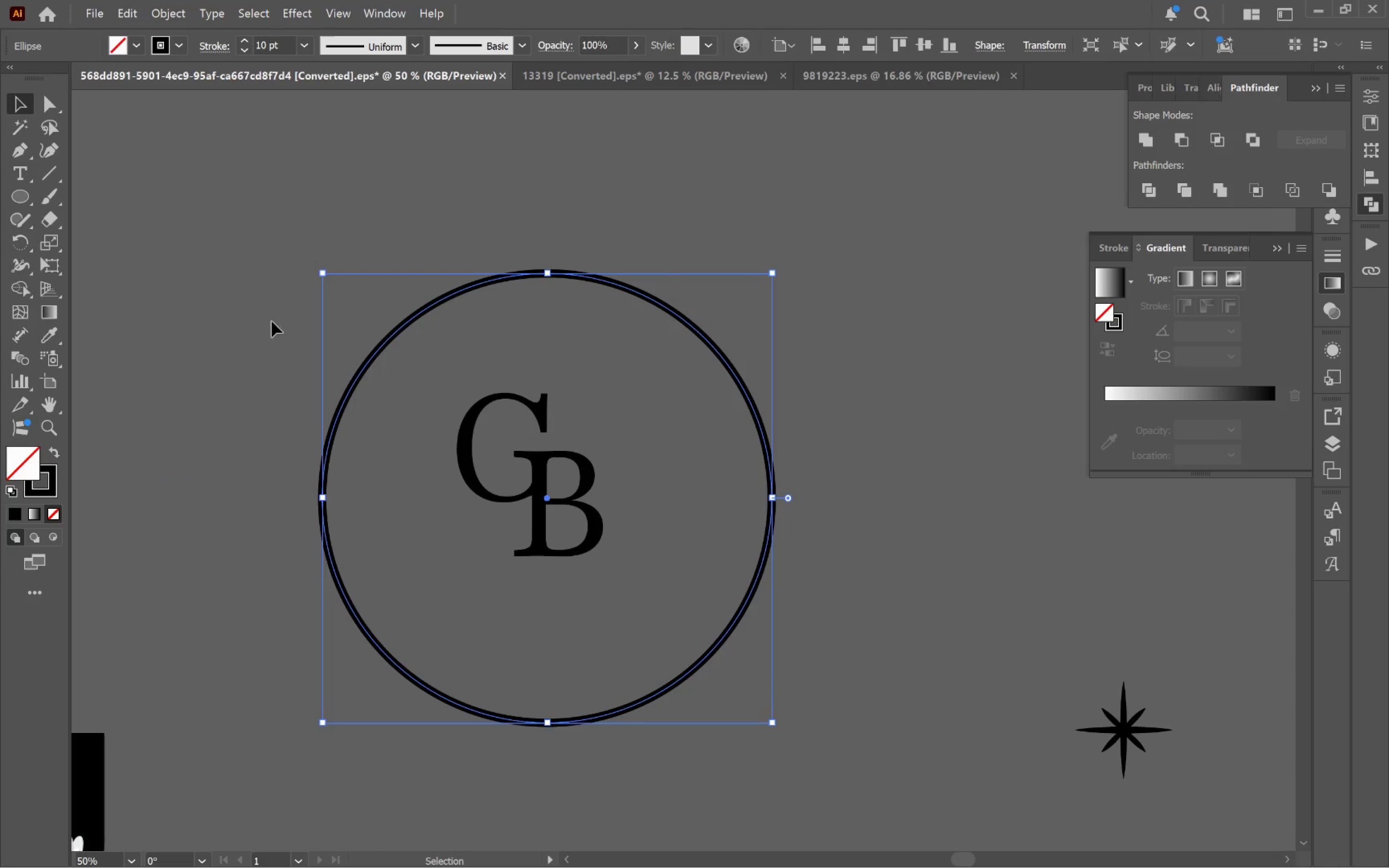 
left_click([268, 322])
 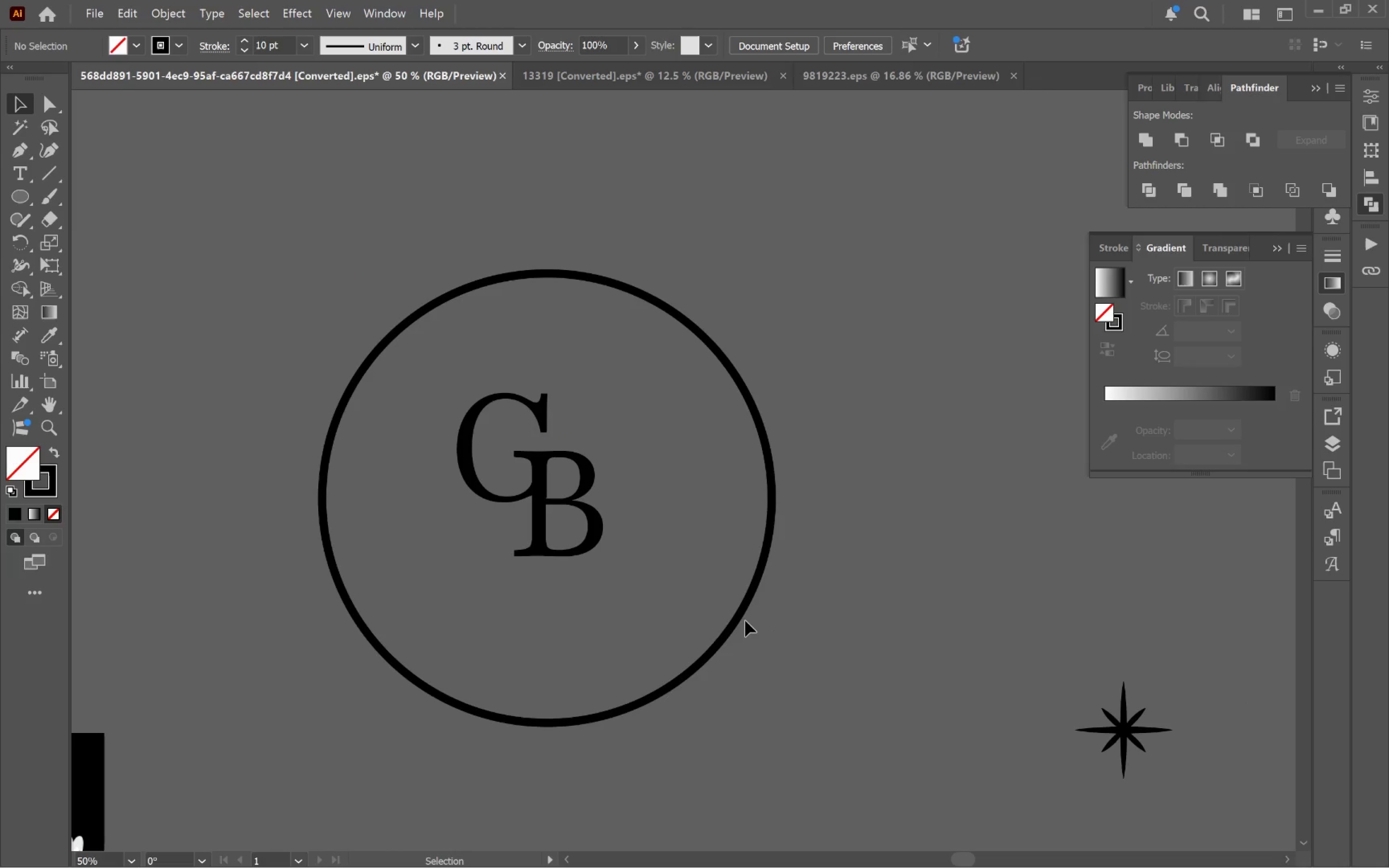 
left_click_drag(start_coordinate=[790, 641], to_coordinate=[465, 407])
 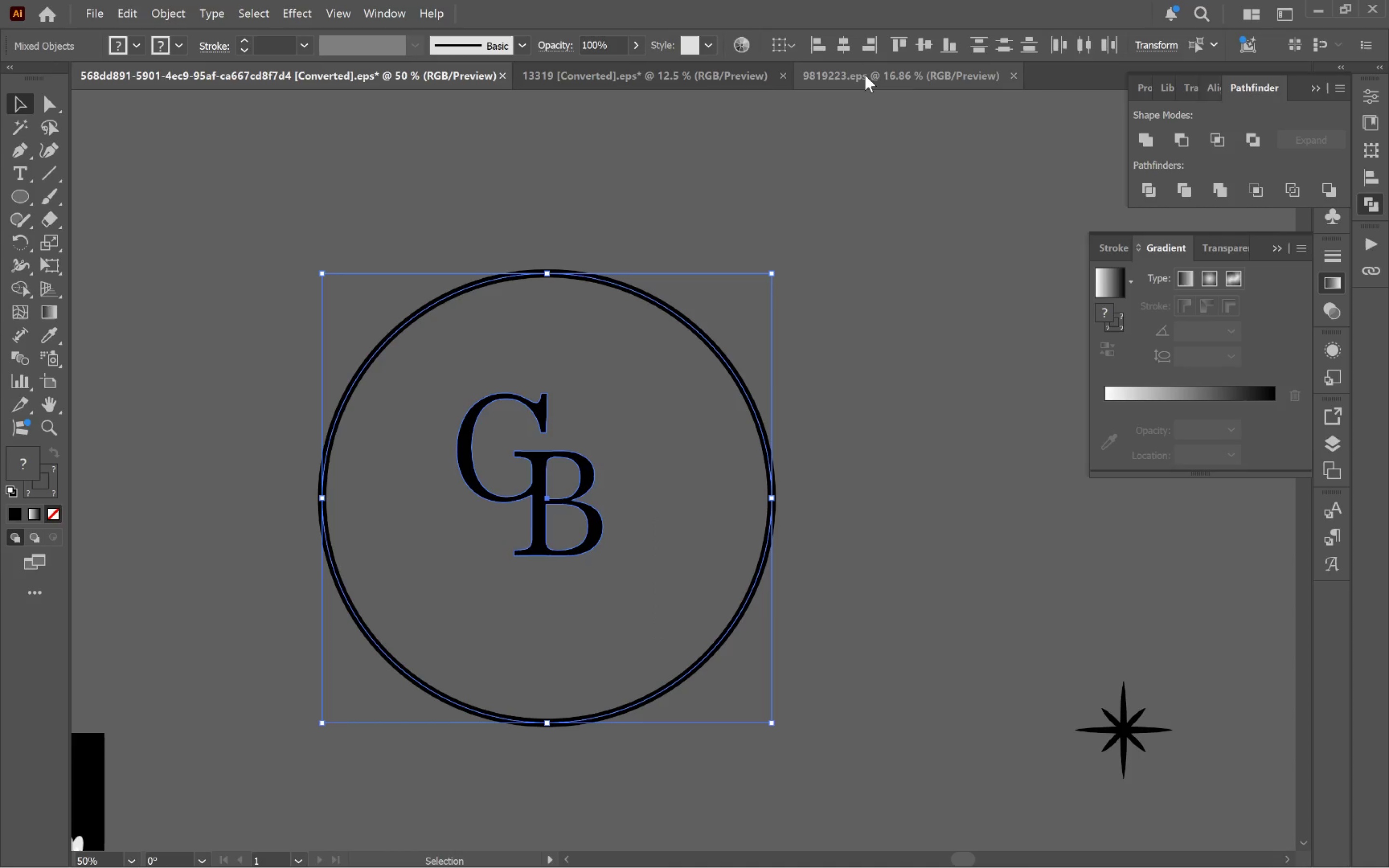 
left_click([850, 45])
 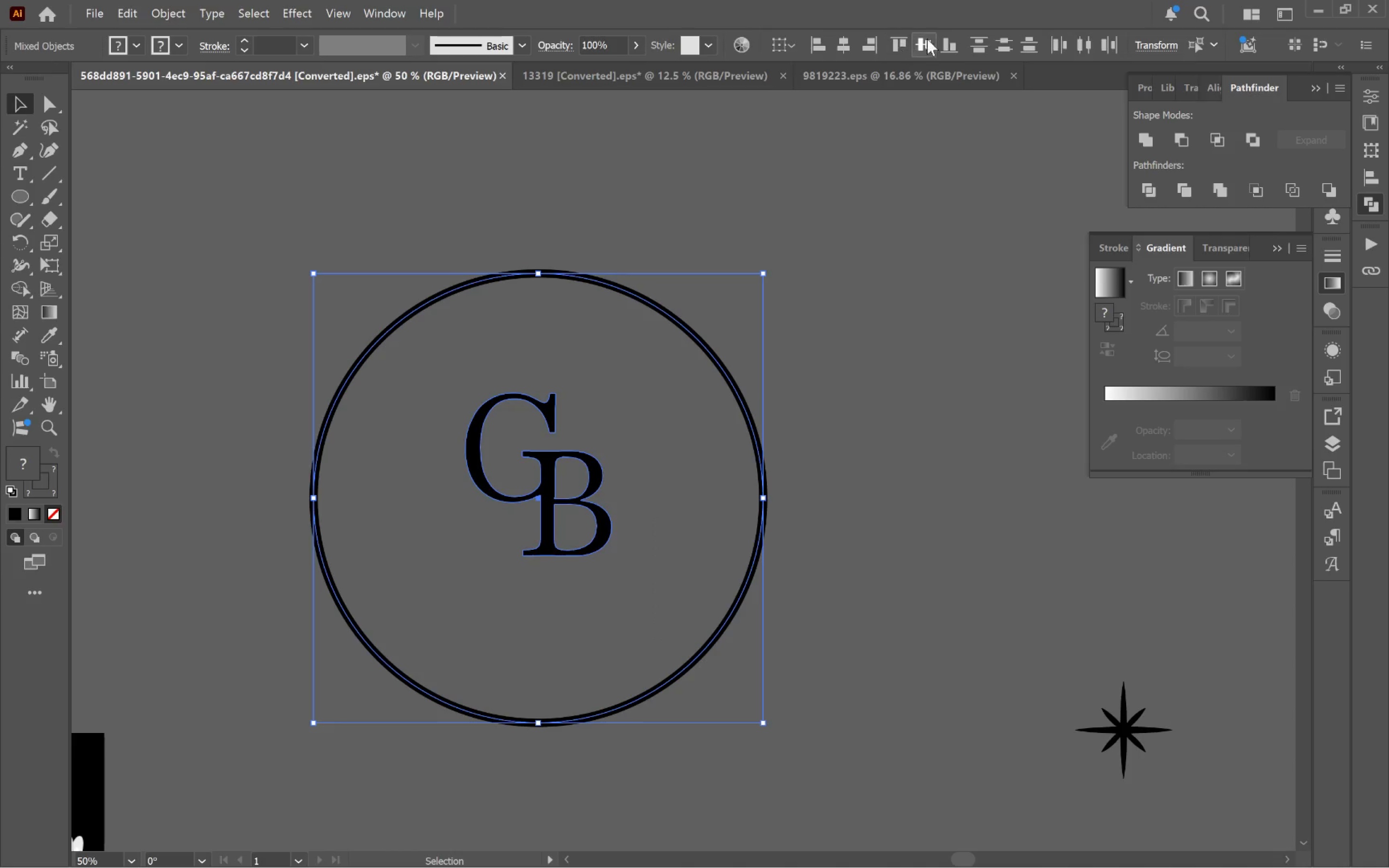 
left_click([934, 38])
 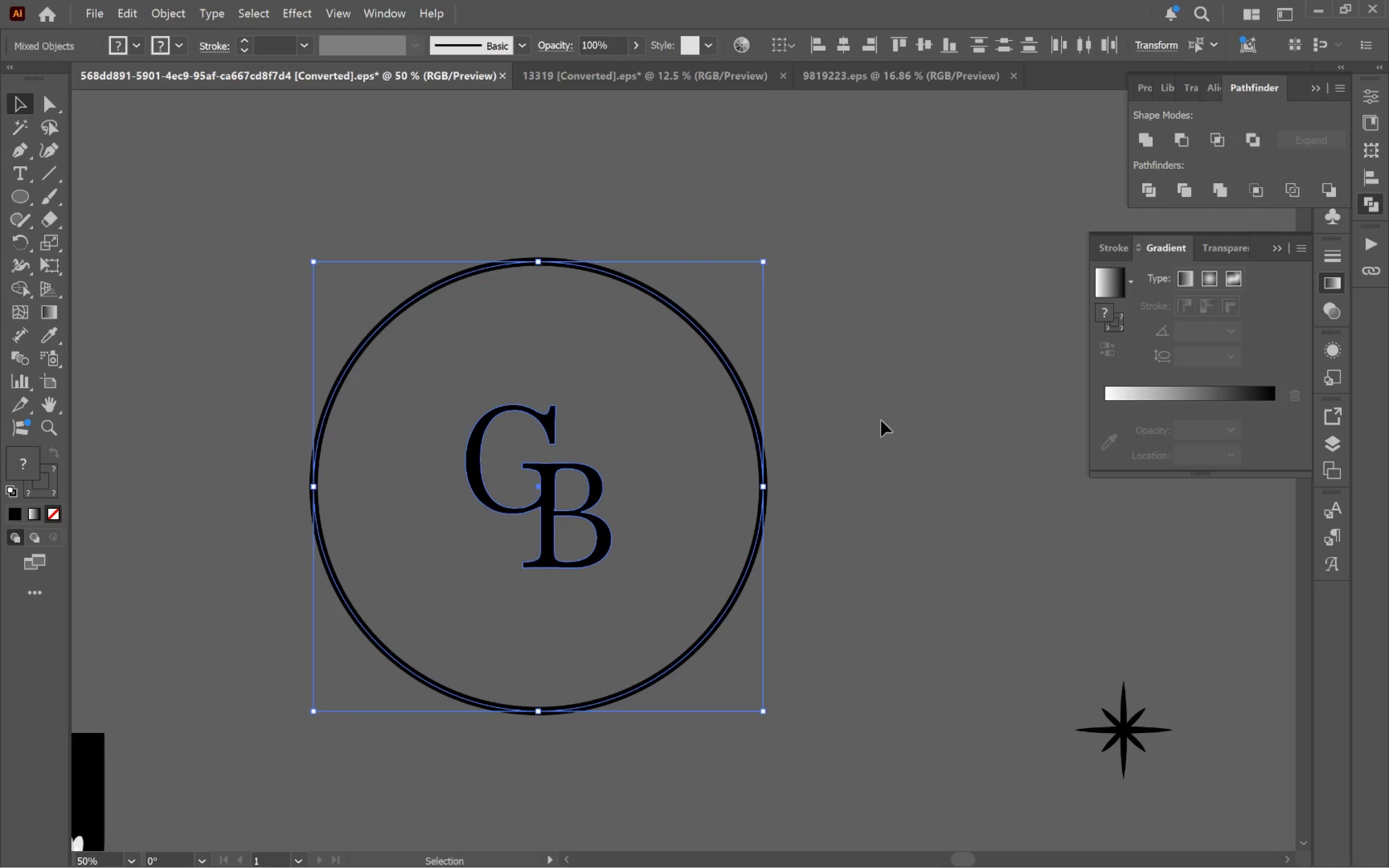 
left_click([893, 460])
 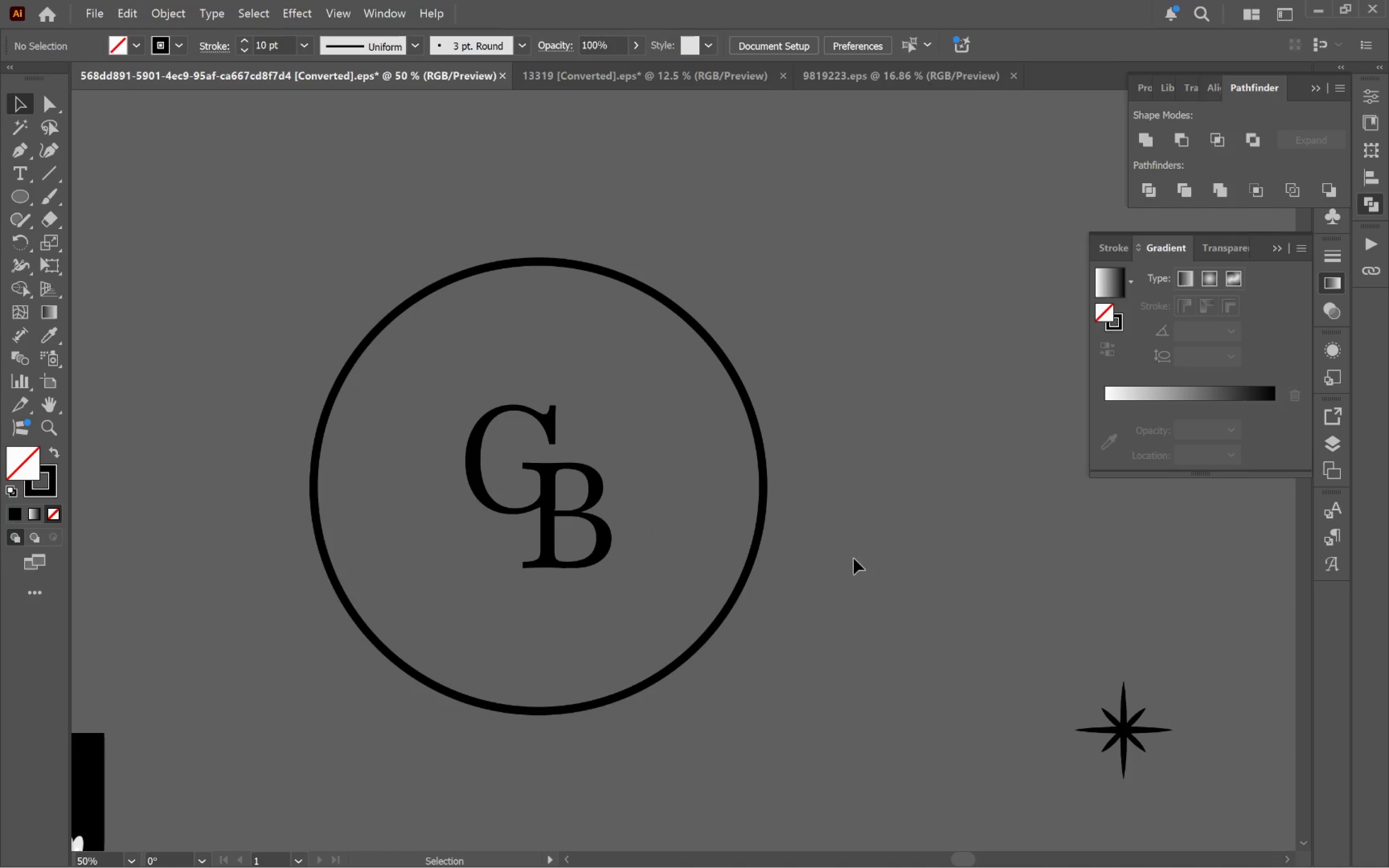 
left_click([754, 555])
 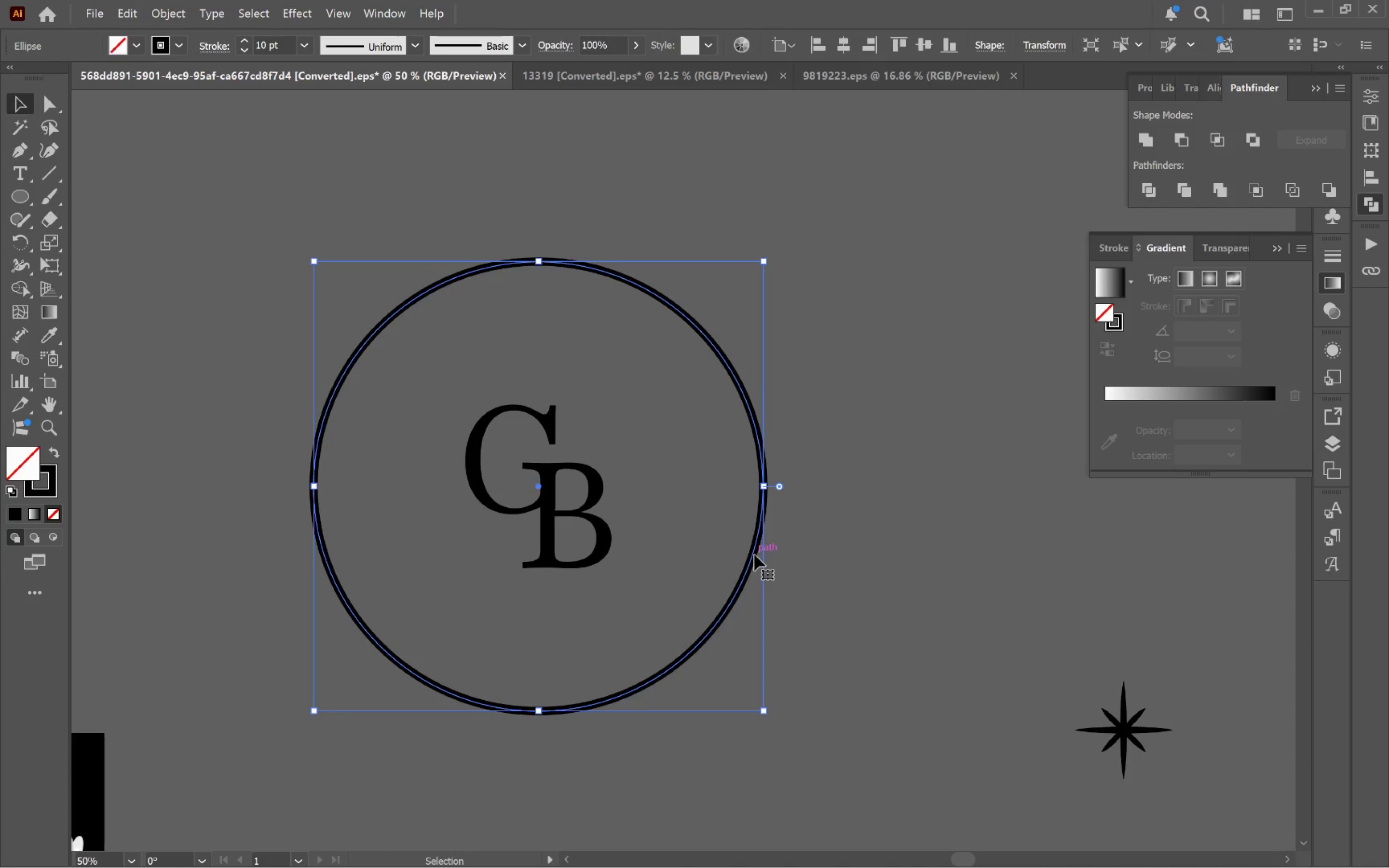 
hold_key(key=C, duration=5.83)
 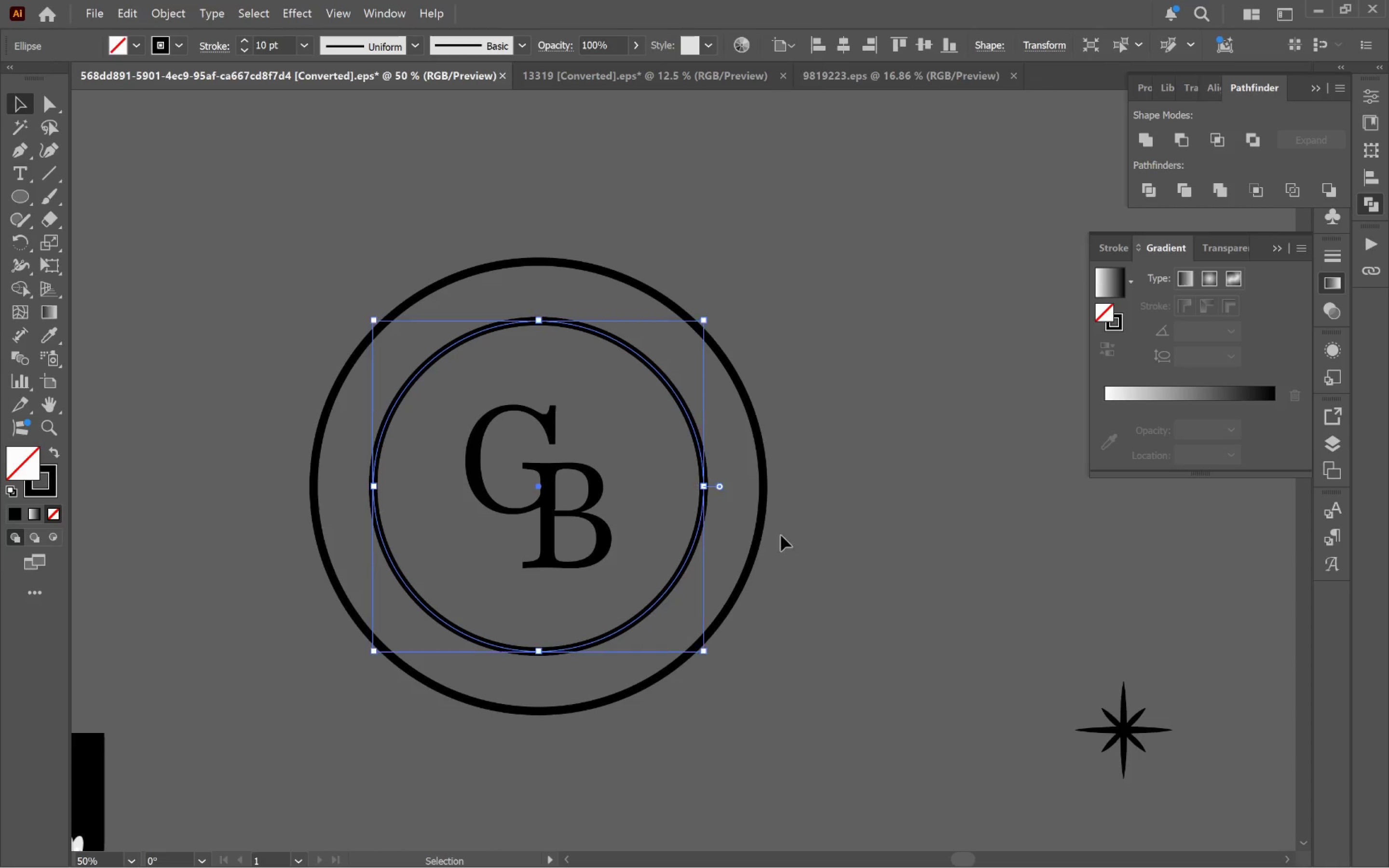 
key(Control+F)
 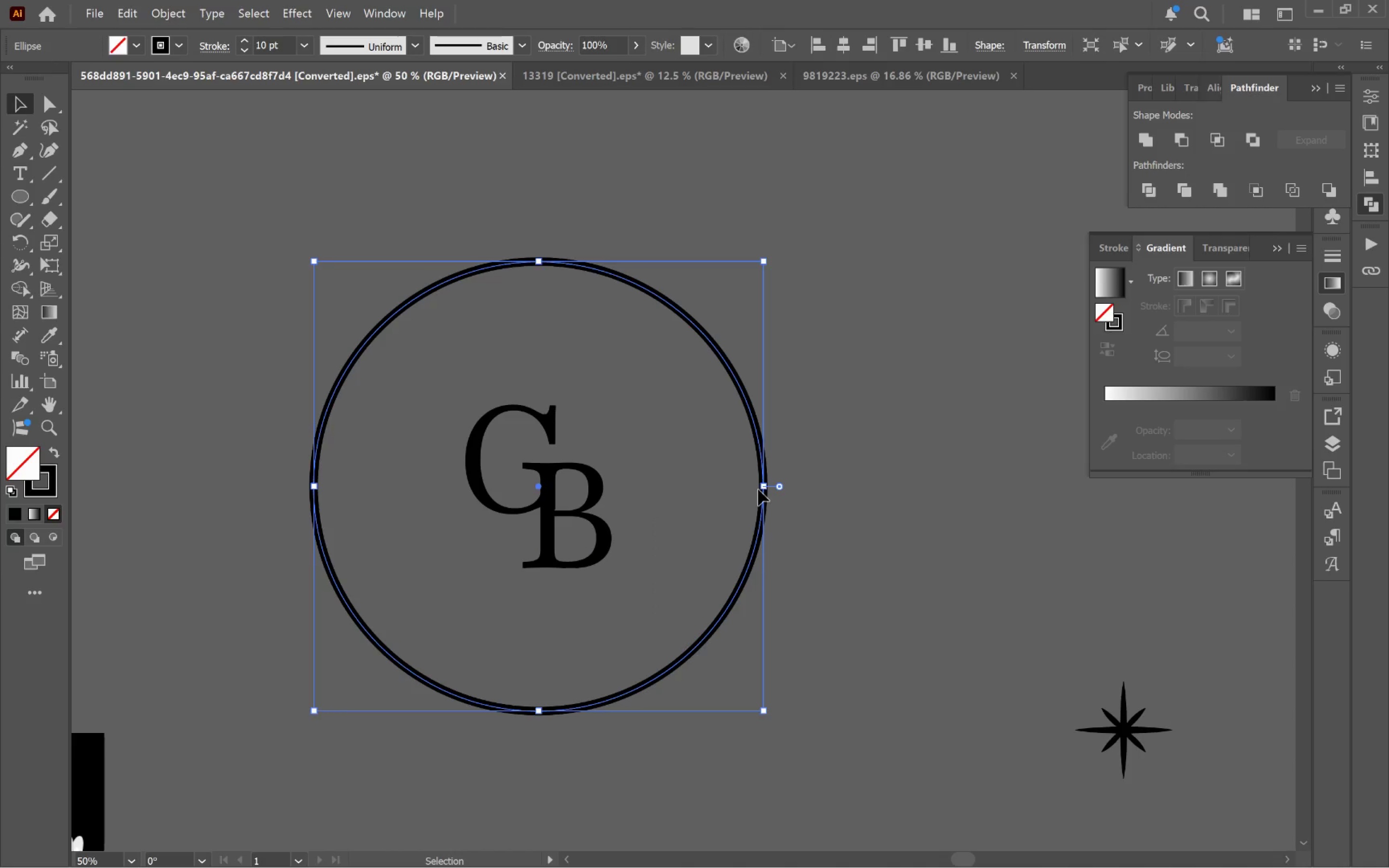 
left_click_drag(start_coordinate=[761, 487], to_coordinate=[704, 490])
 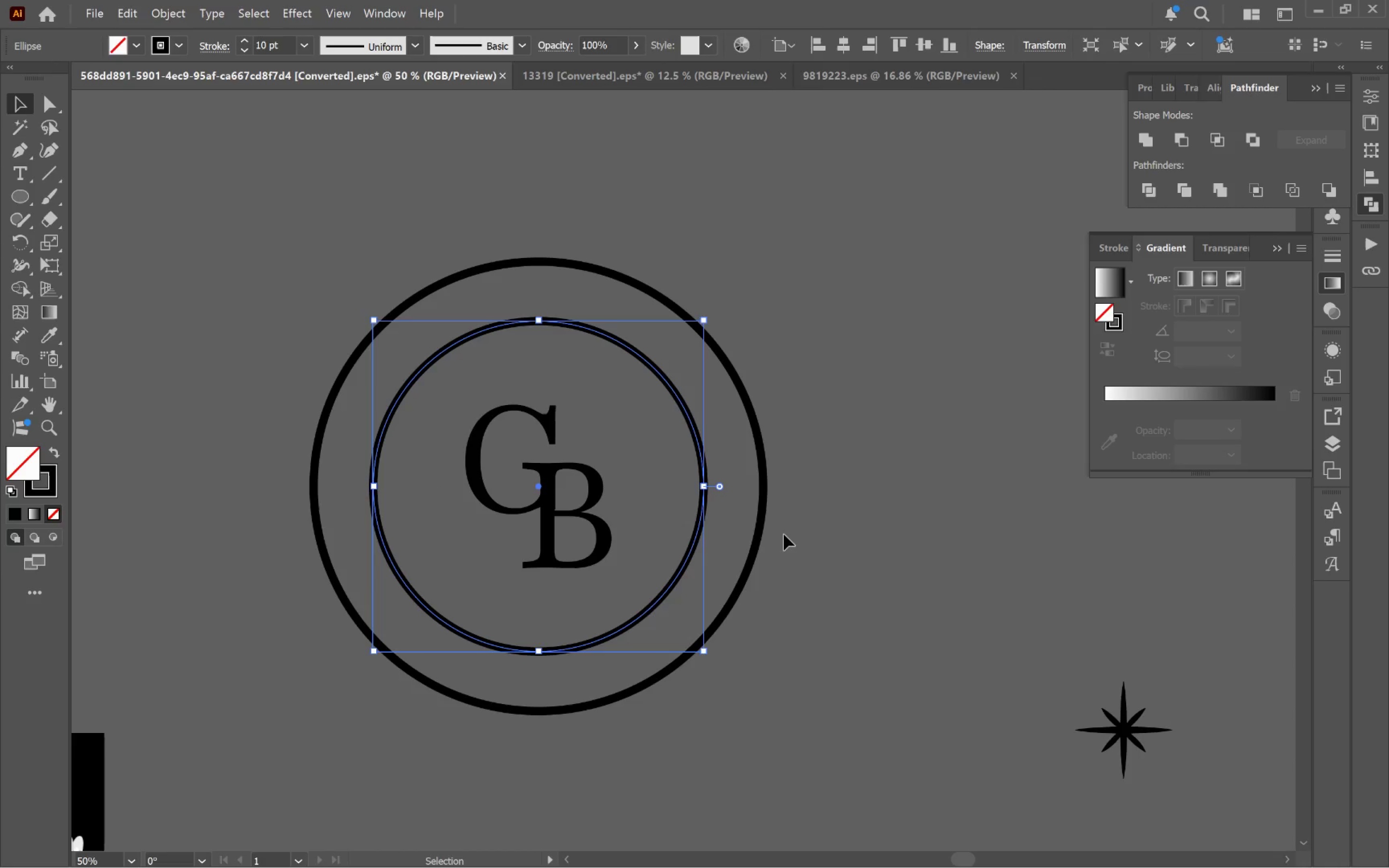 
hold_key(key=AltLeft, duration=2.41)
 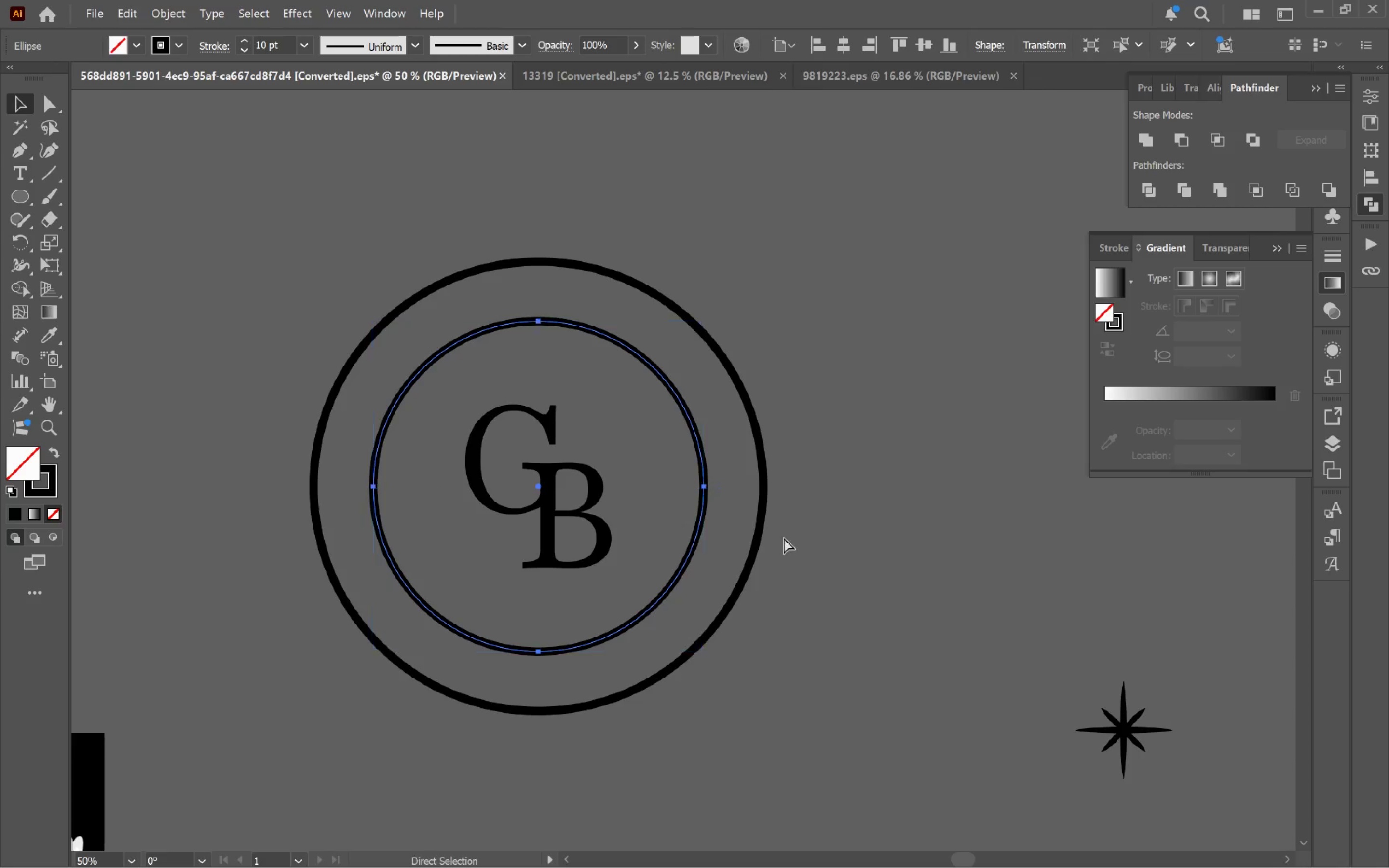 
hold_key(key=ShiftLeft, duration=2.37)
 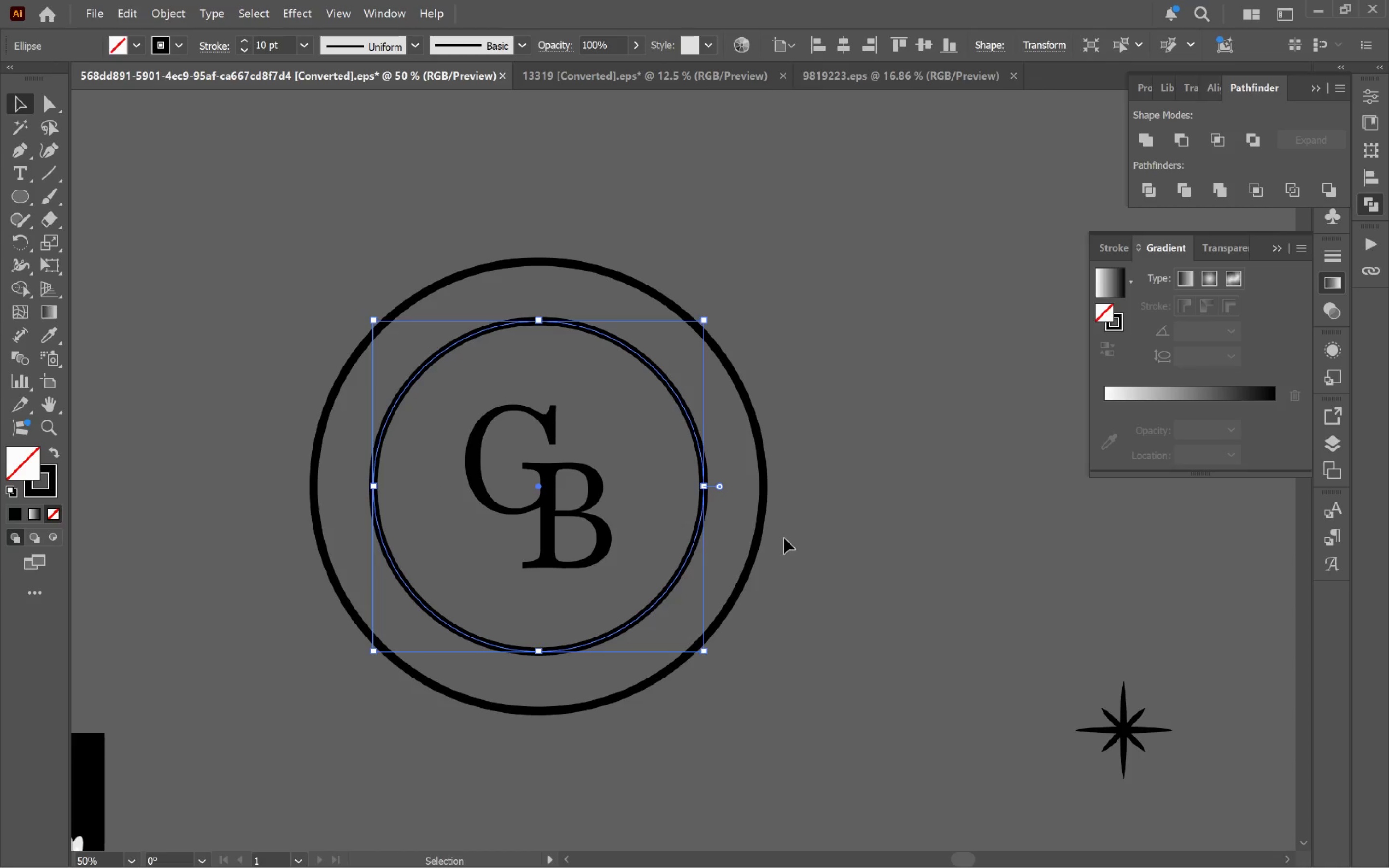 
key(Control+F)
 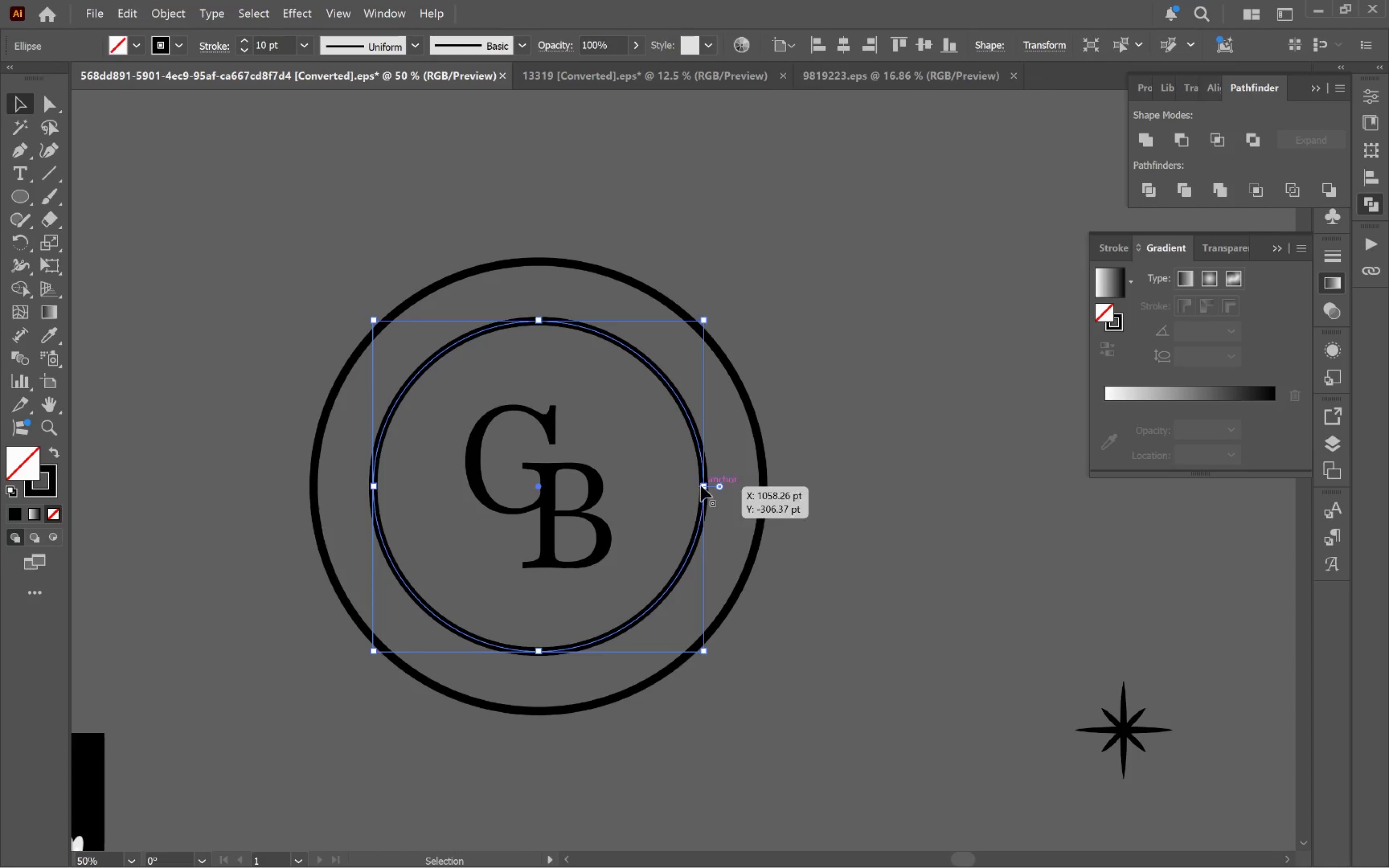 
left_click_drag(start_coordinate=[704, 486], to_coordinate=[735, 495])
 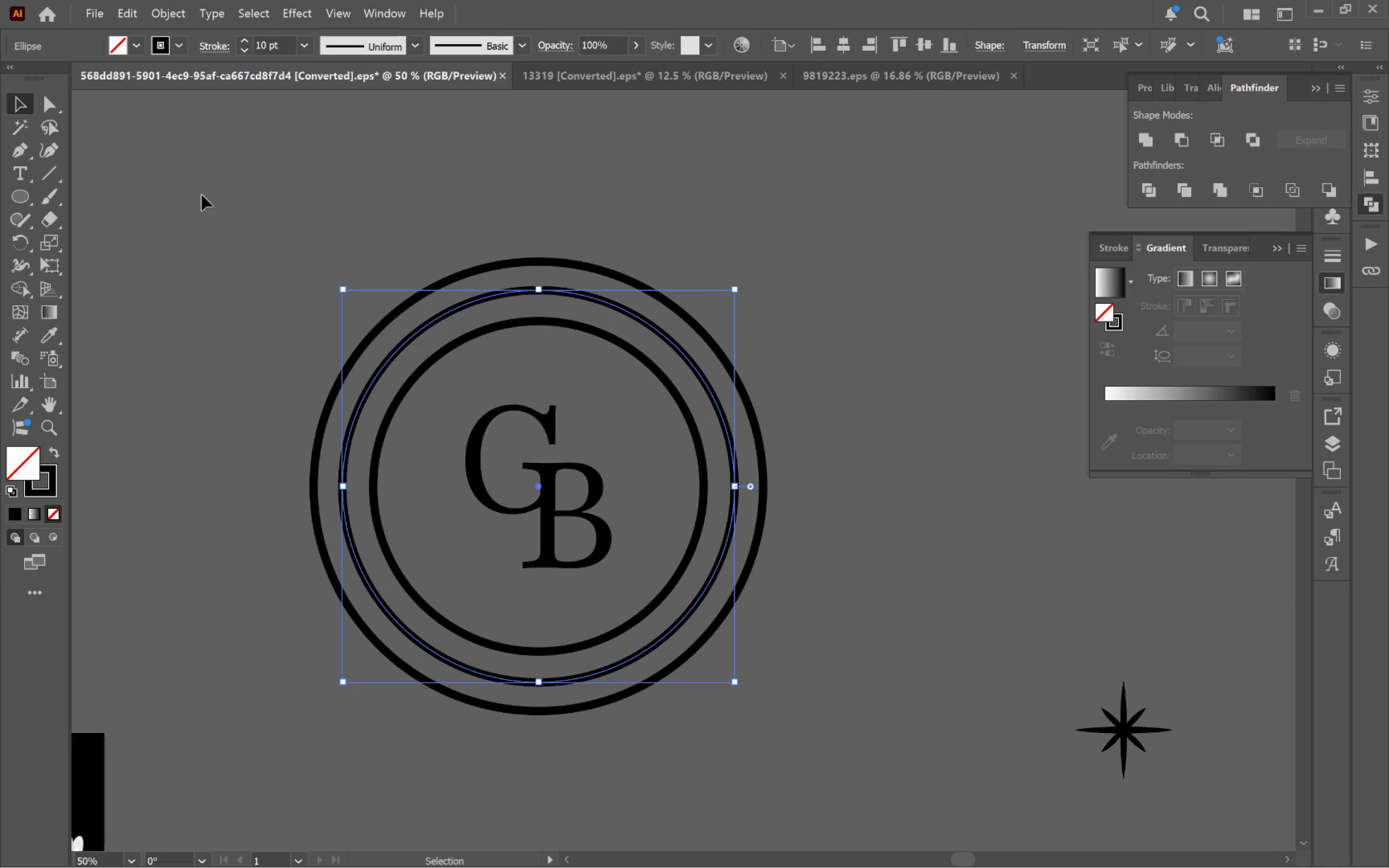 
hold_key(key=ShiftLeft, duration=1.53)
 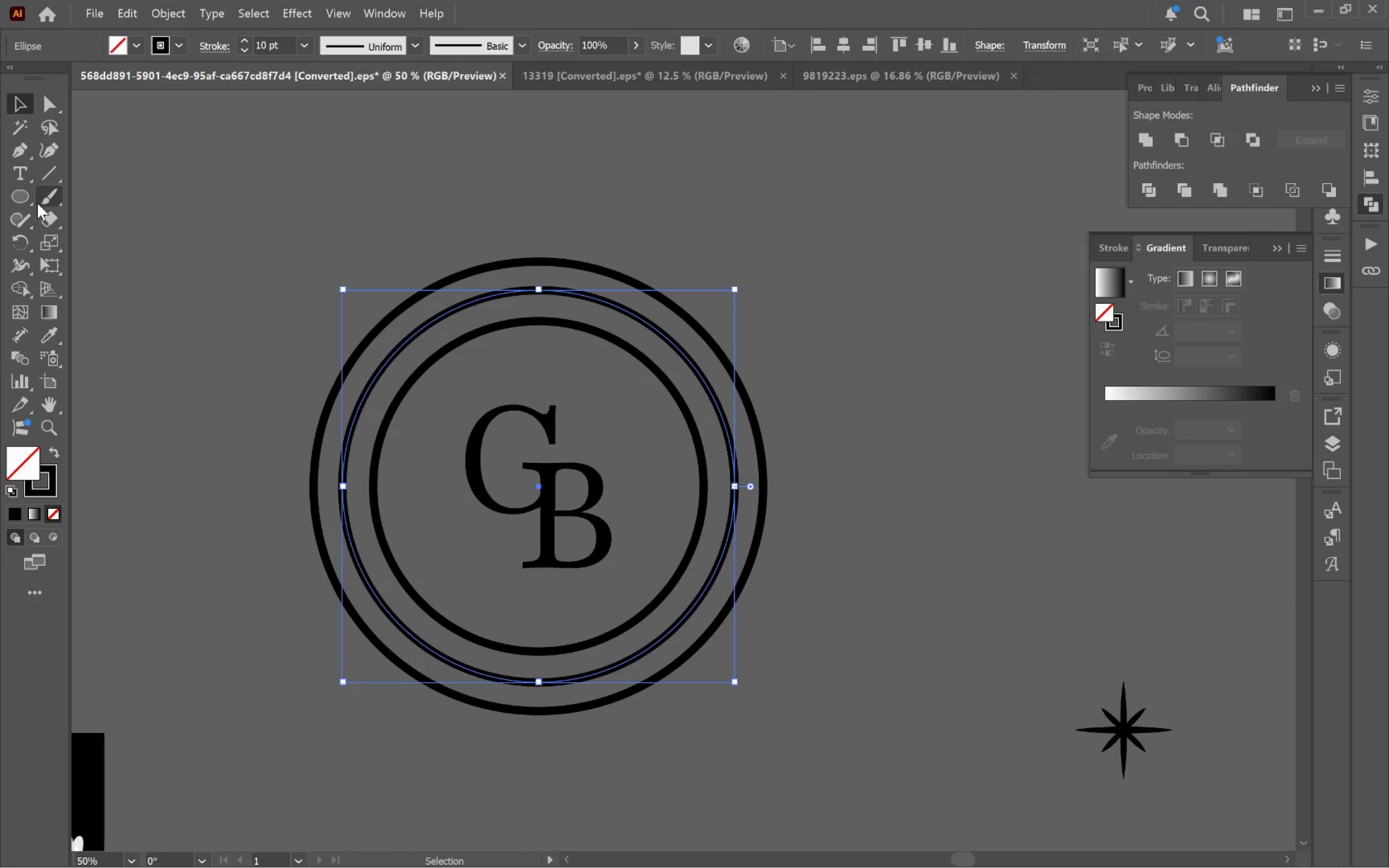 
hold_key(key=AltLeft, duration=1.47)
 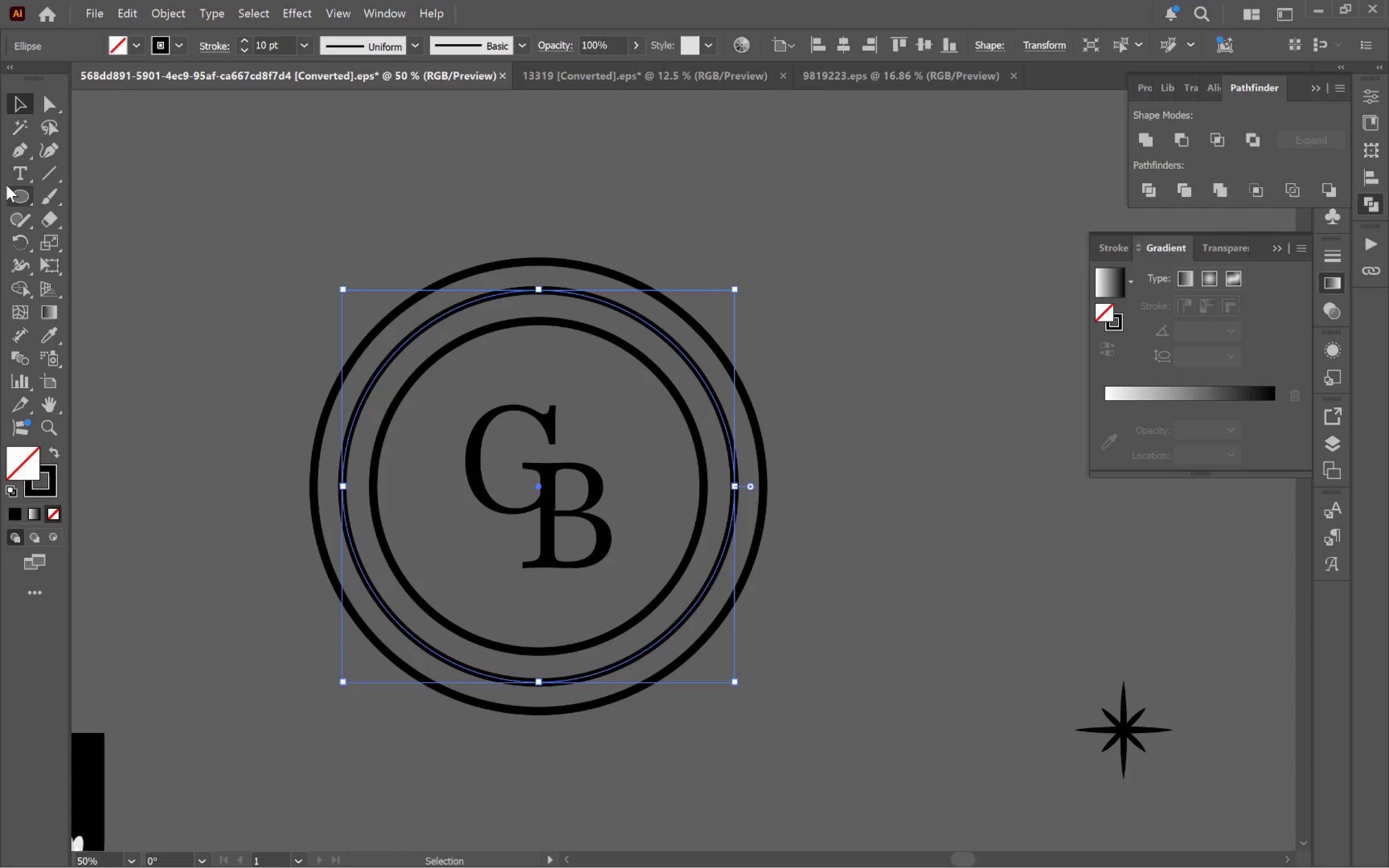 
left_click([12, 173])
 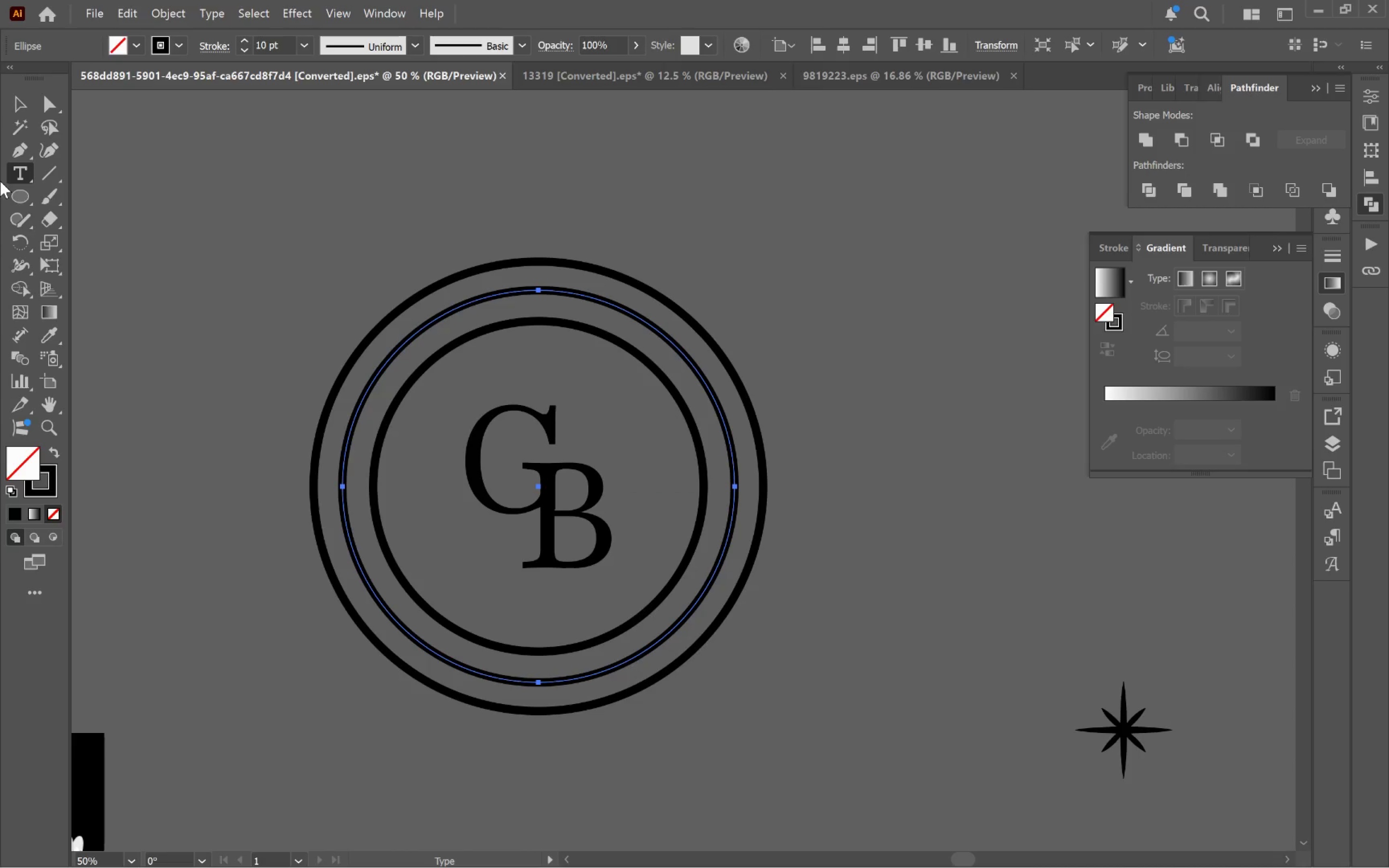 
left_click_drag(start_coordinate=[14, 175], to_coordinate=[100, 216])
 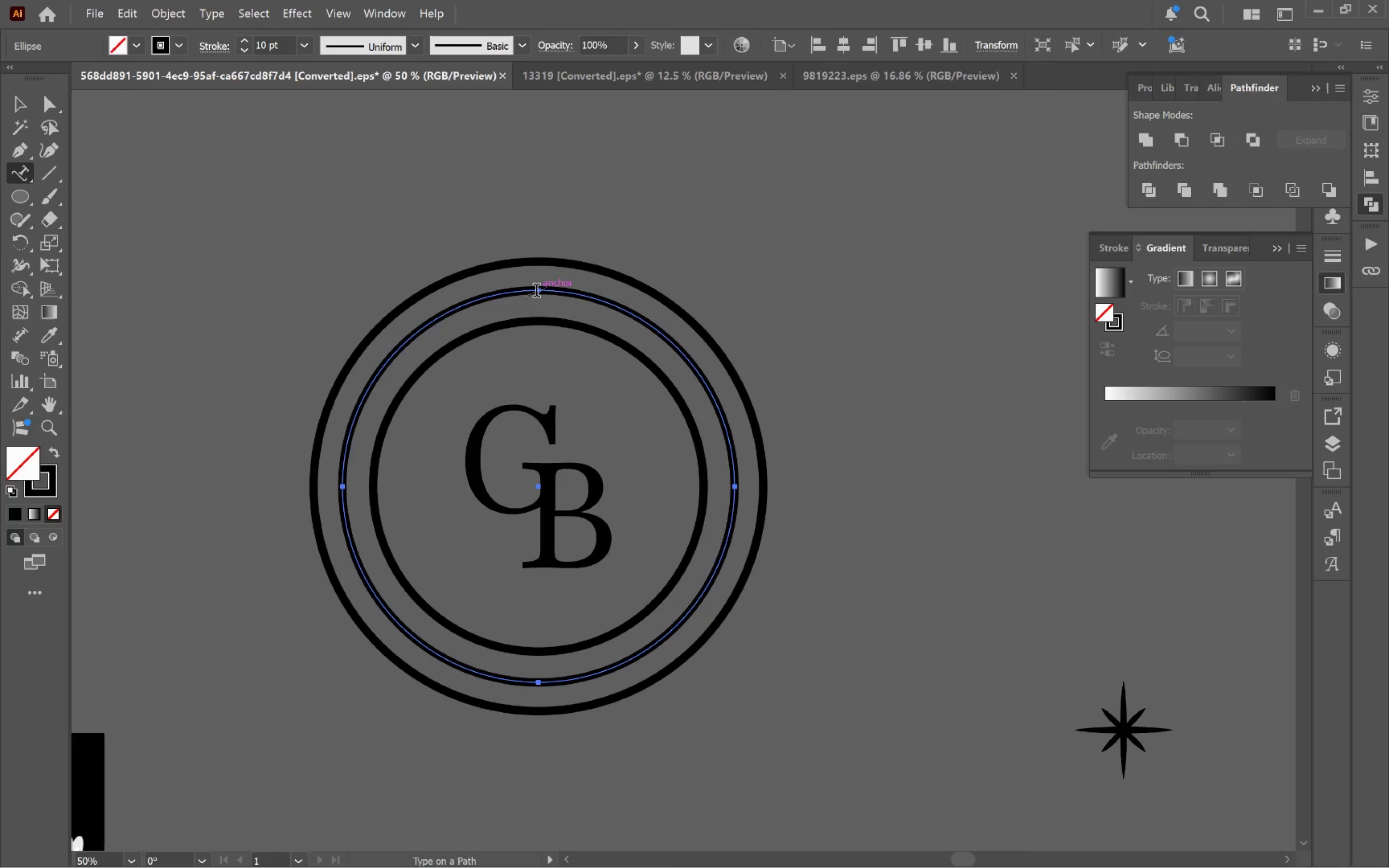 
wait(7.25)
 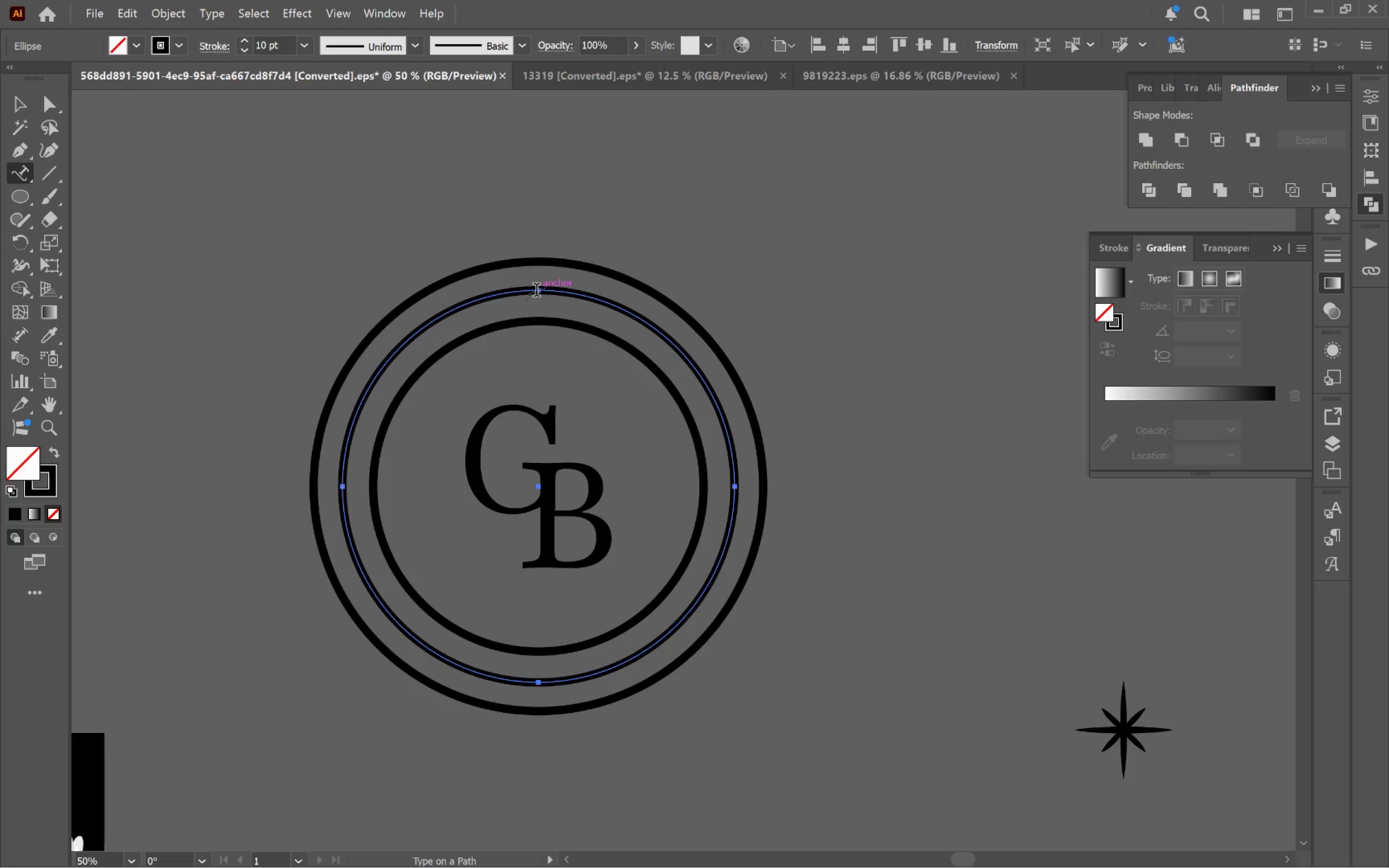 
left_click([536, 292])
 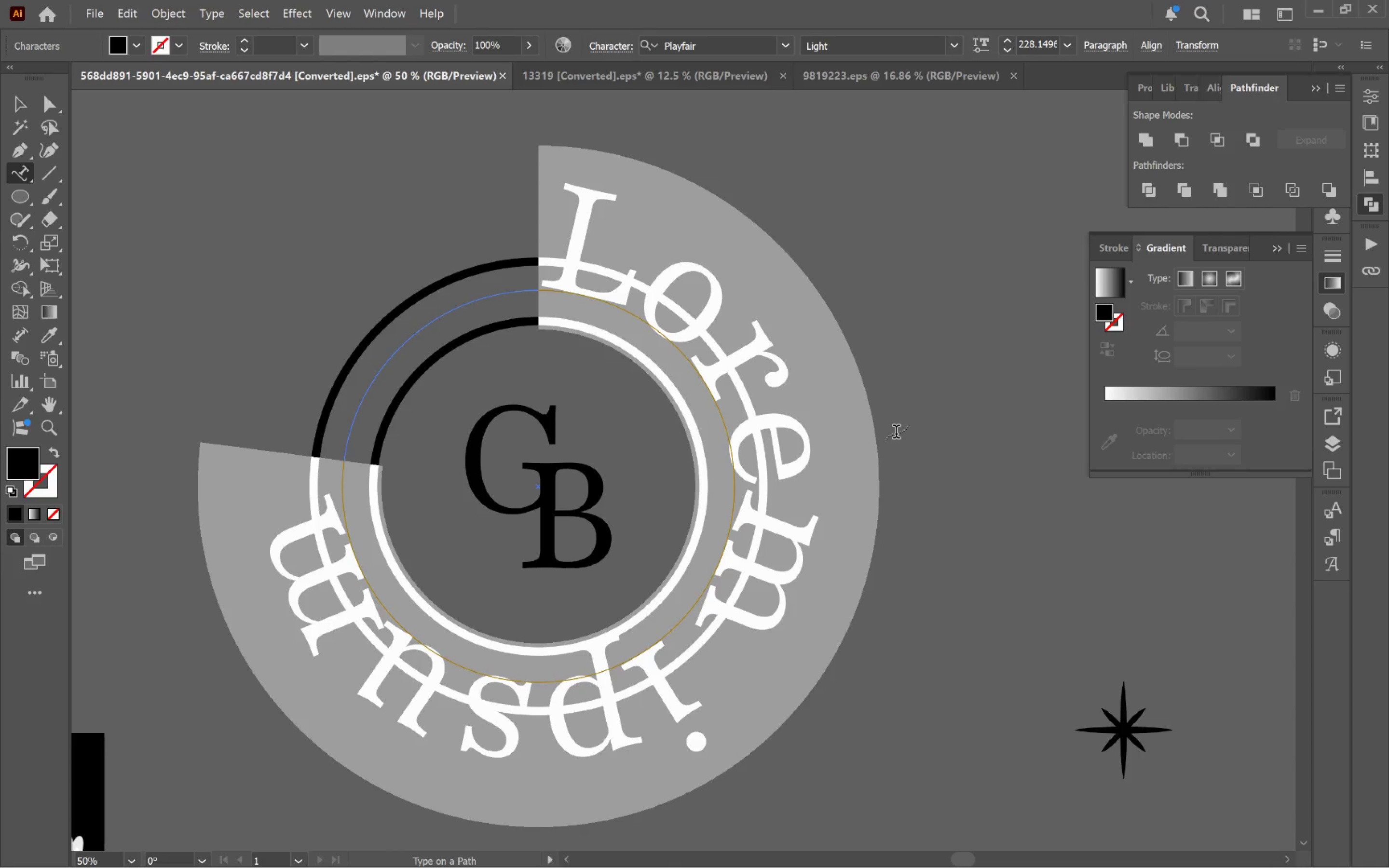 
type(Science meets )
 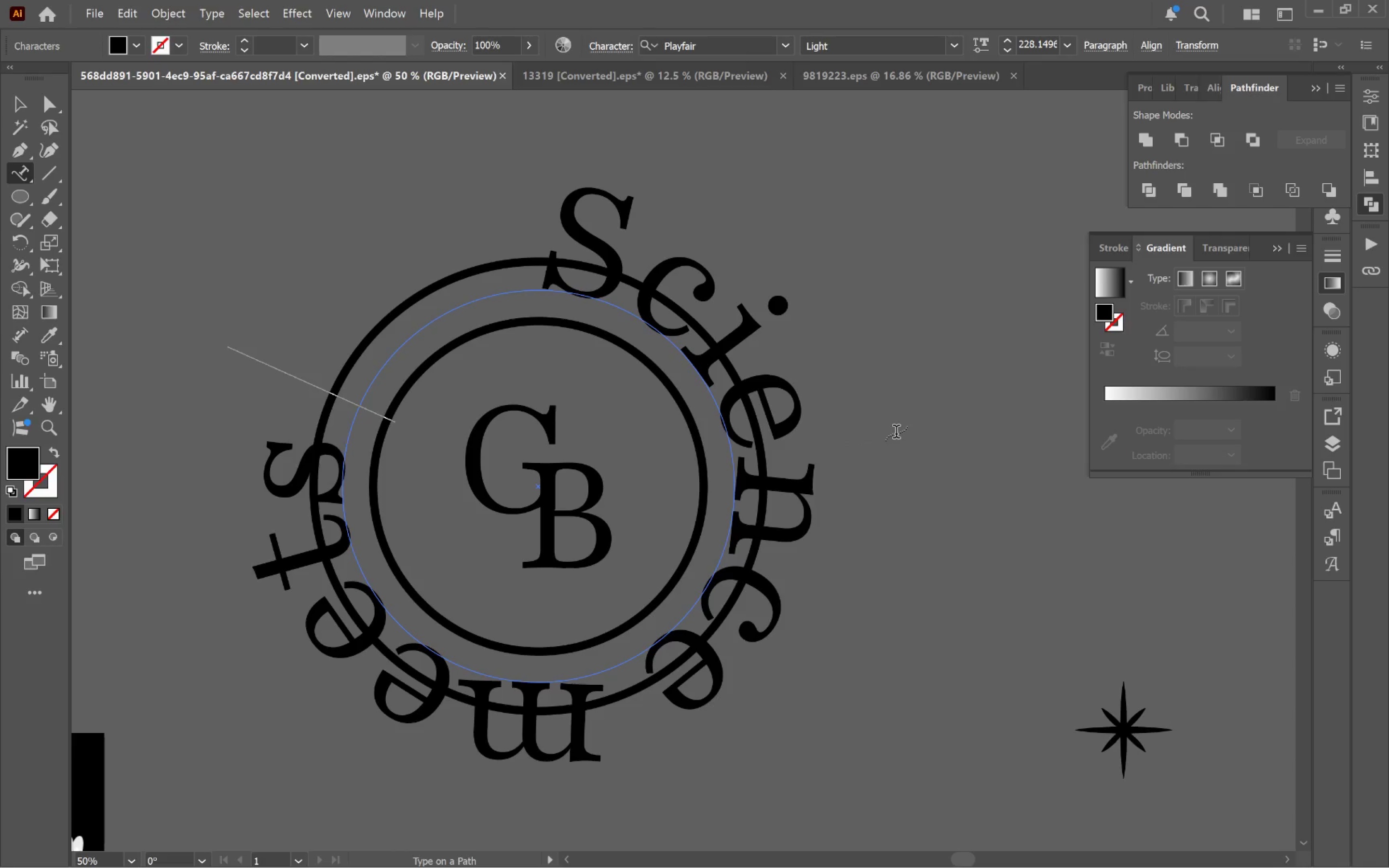 
key(Control+A)
 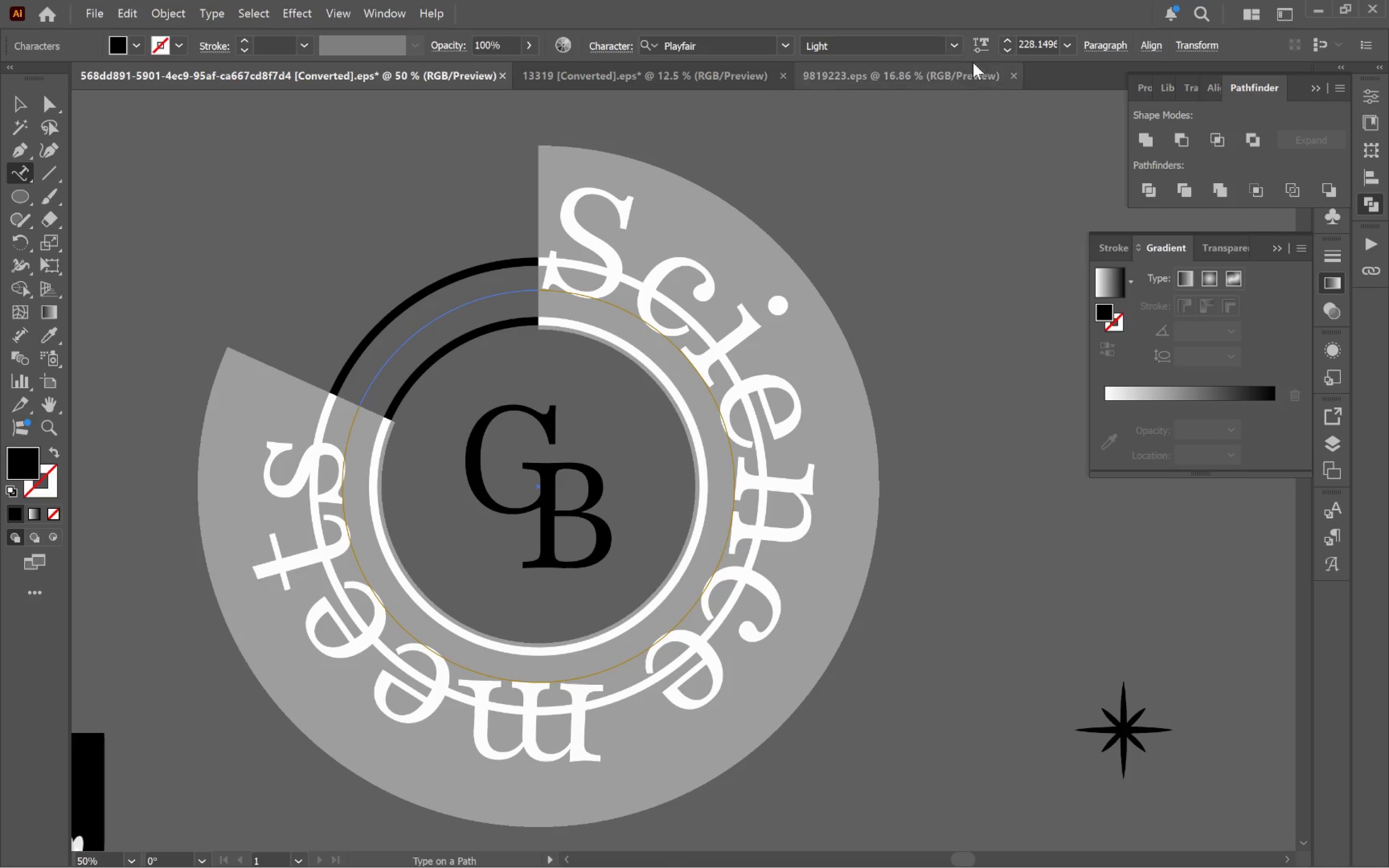 
hold_key(key=ShiftLeft, duration=3.3)
double_click([1002, 49])
 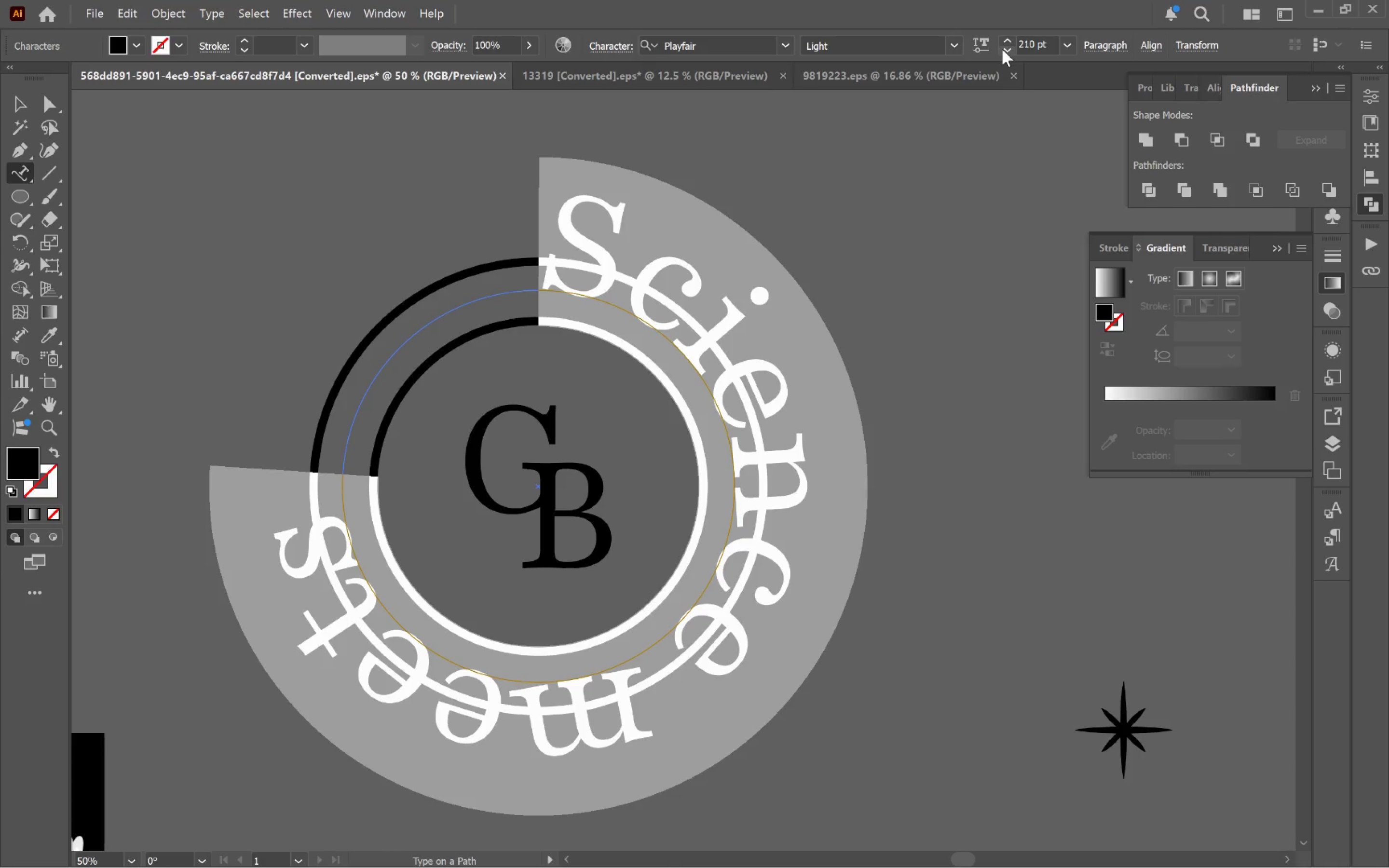 
triple_click([1002, 49])
 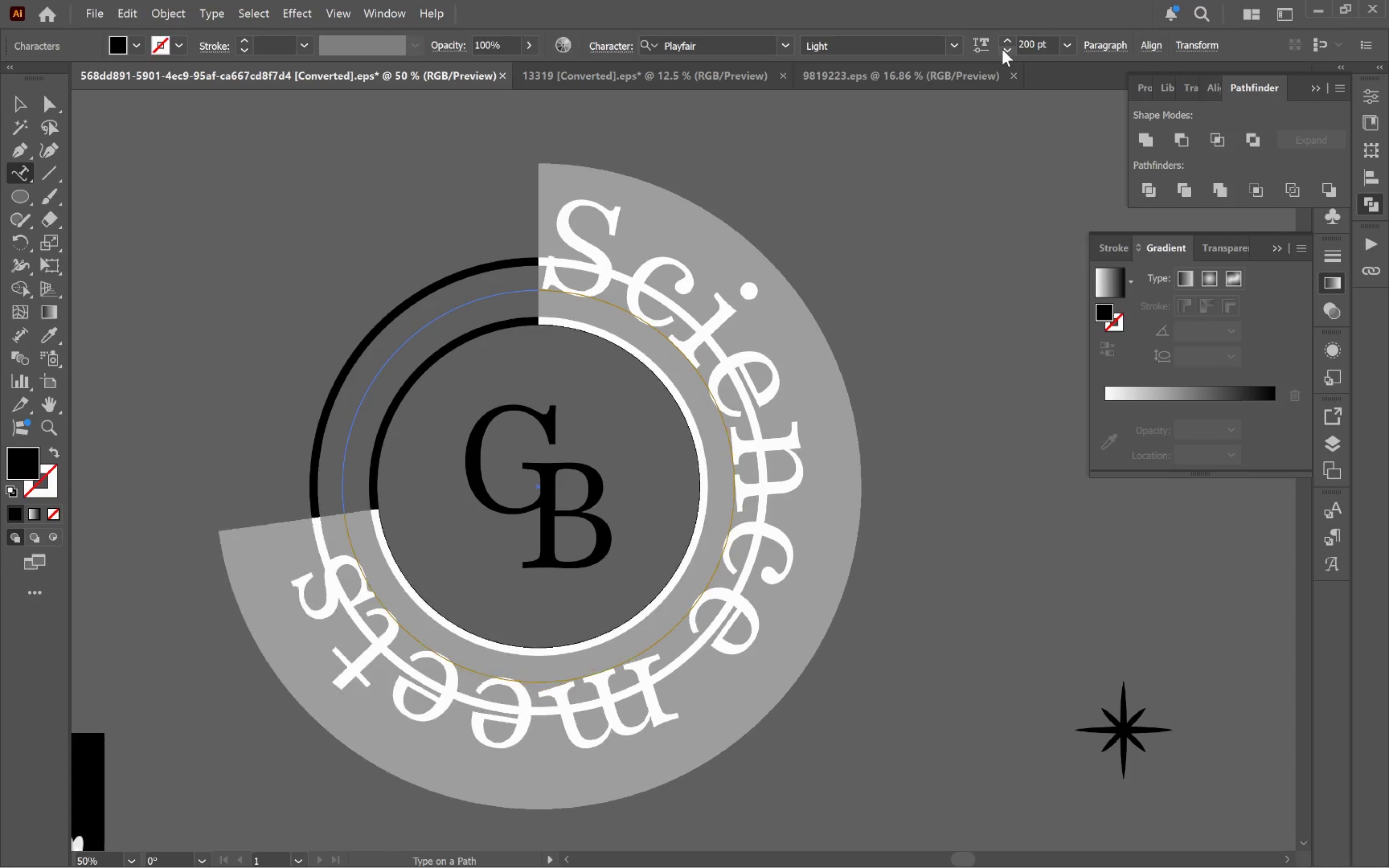 
triple_click([1002, 49])
 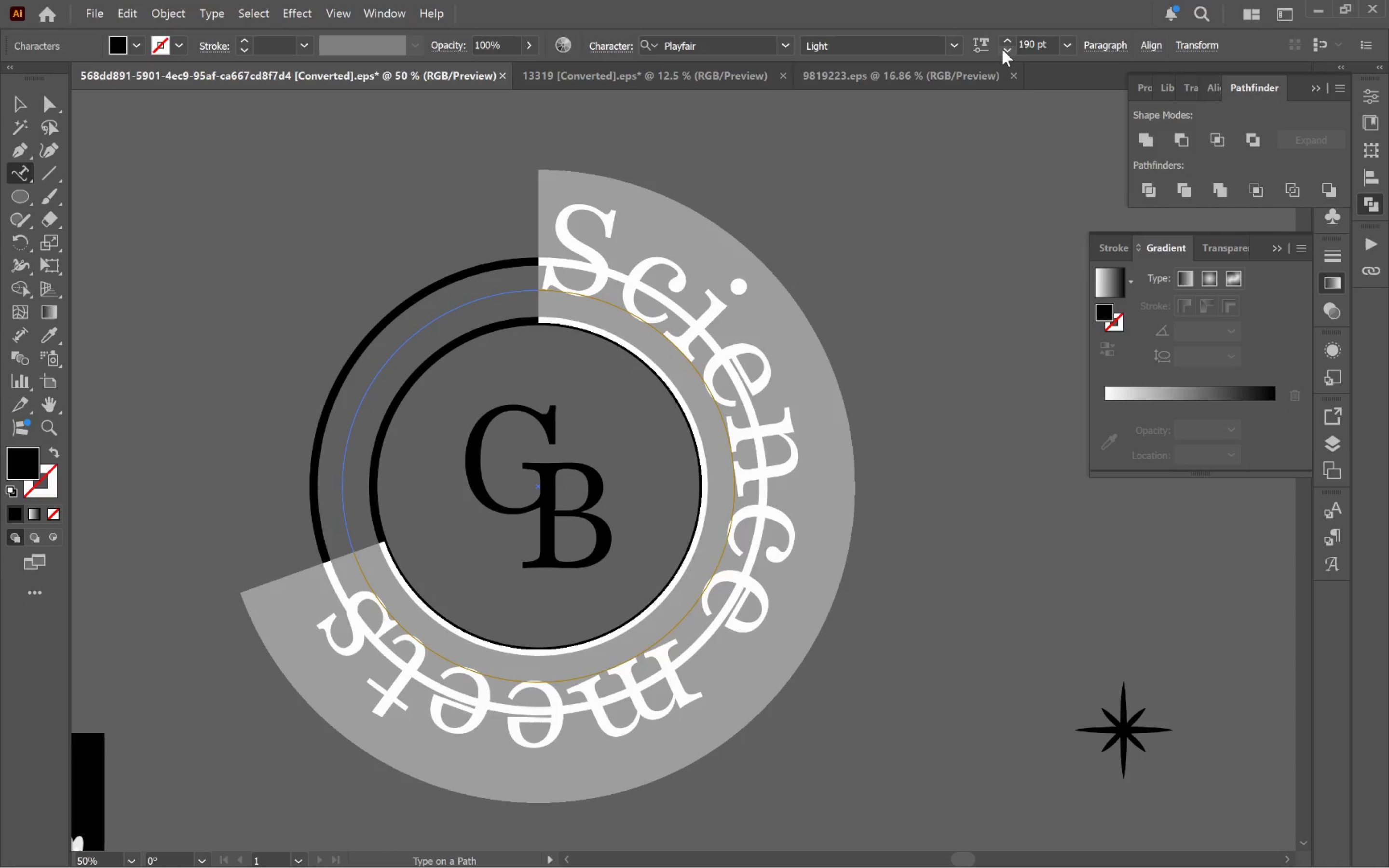 
triple_click([1002, 49])
 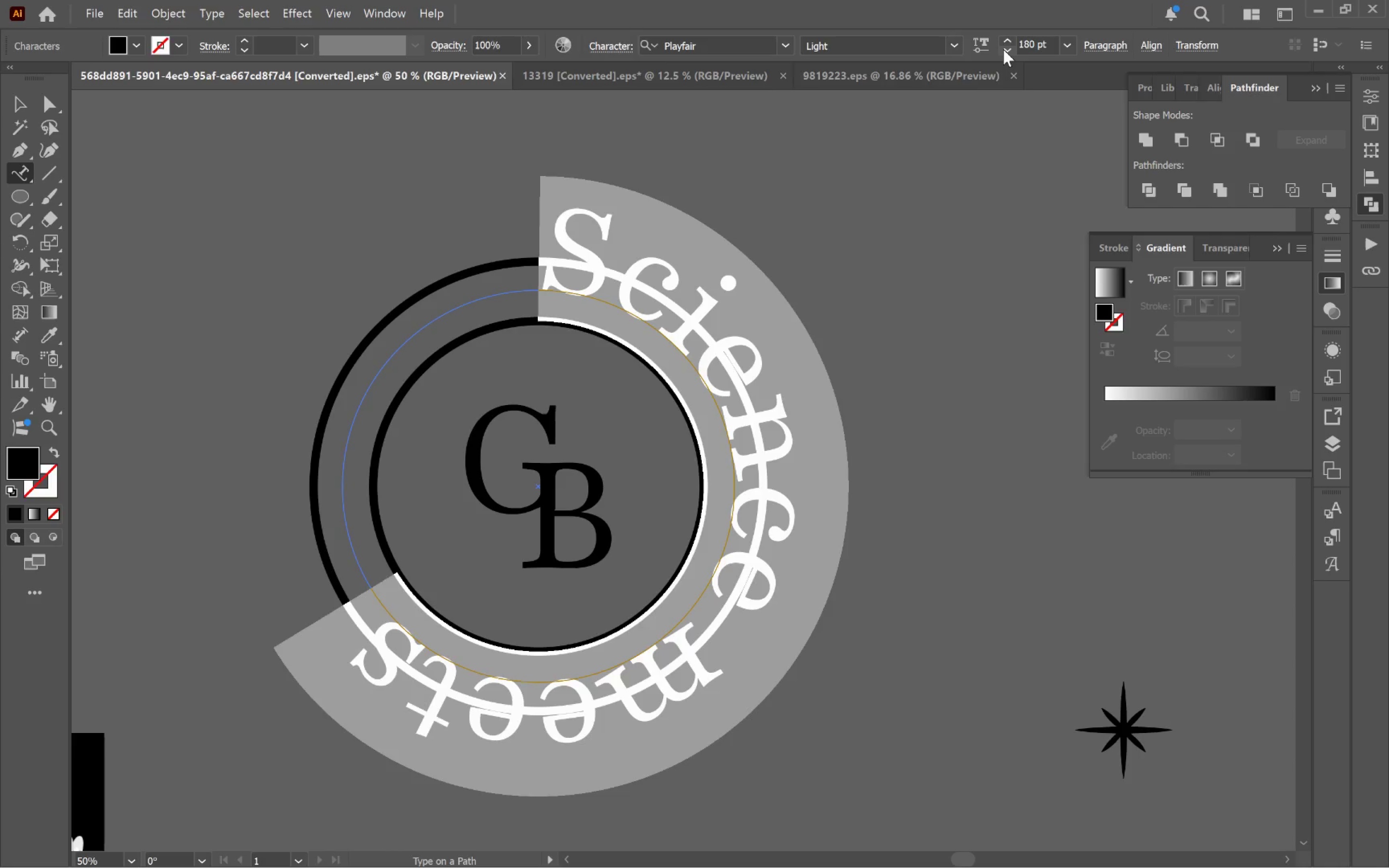 
triple_click([1003, 49])
 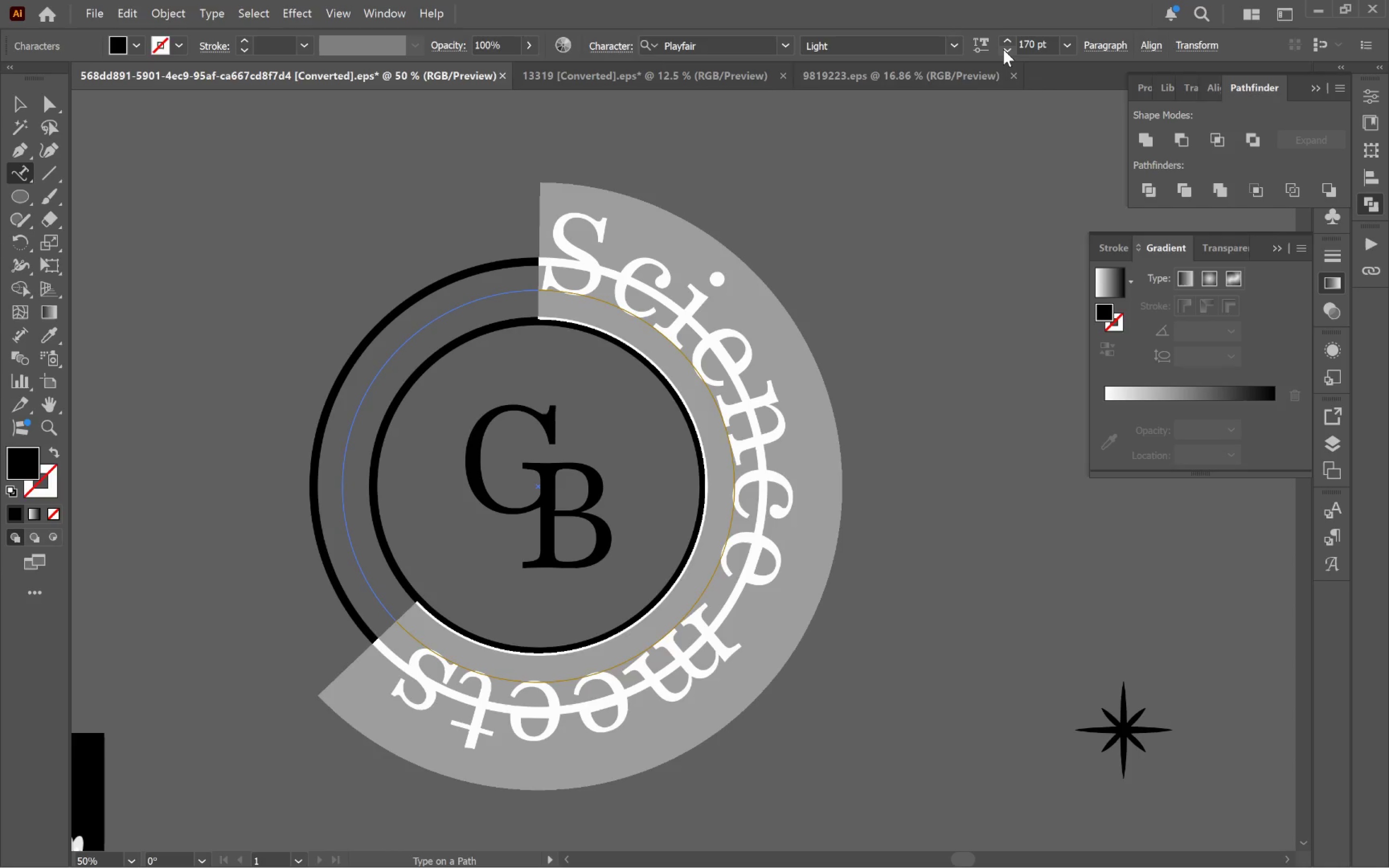 
triple_click([1003, 49])
 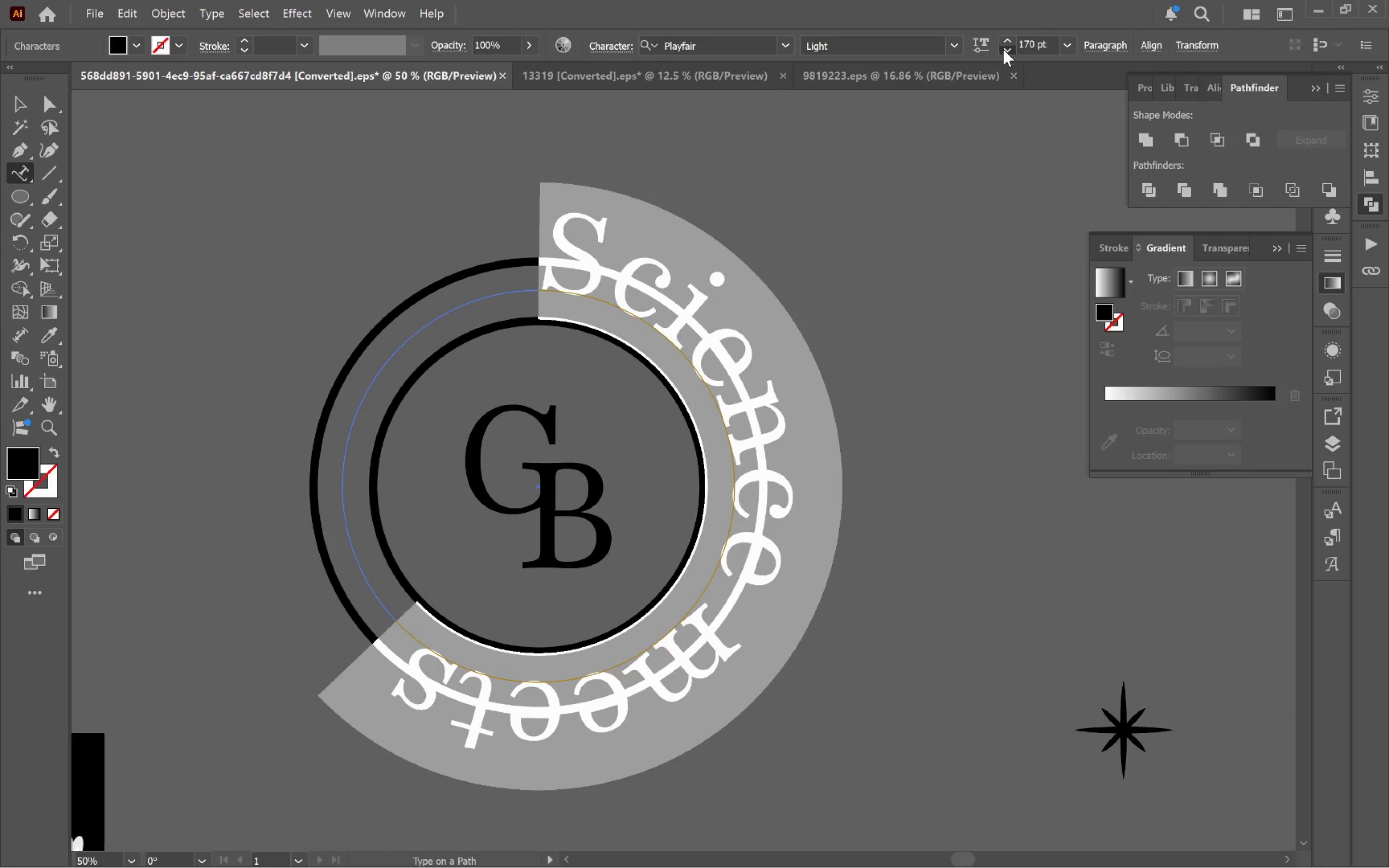 
triple_click([1003, 49])
 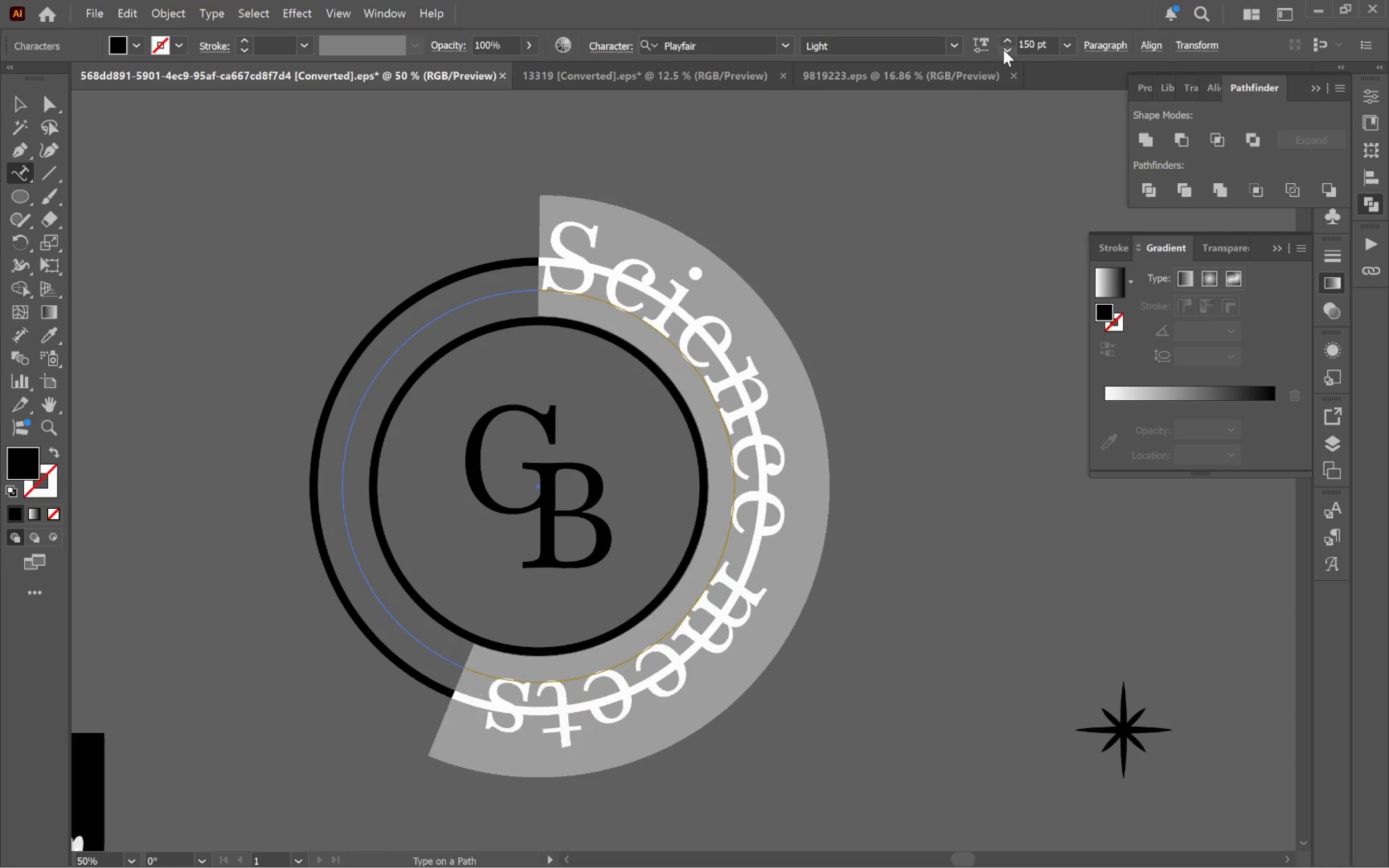 
triple_click([1003, 49])
 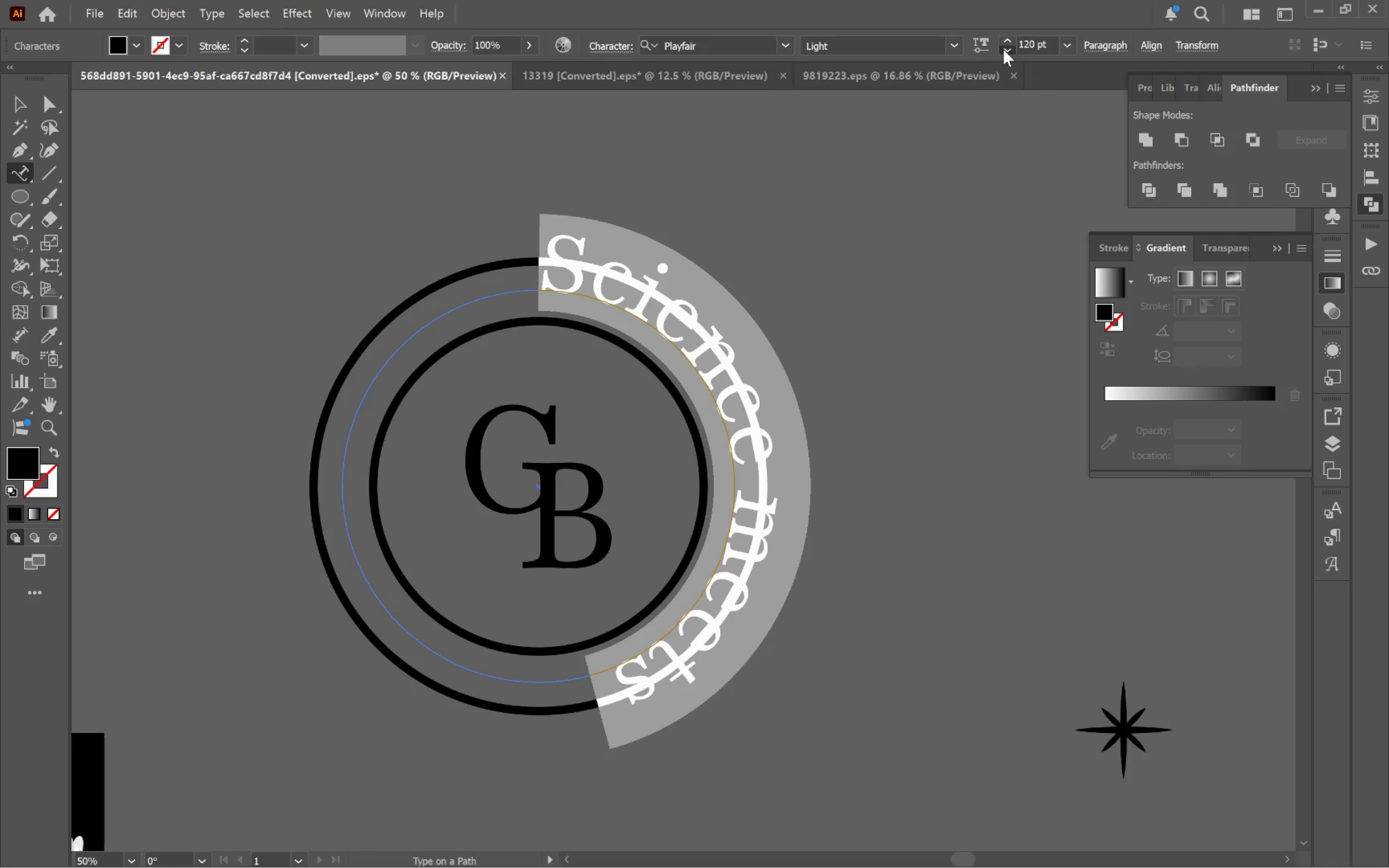 
triple_click([1003, 49])
 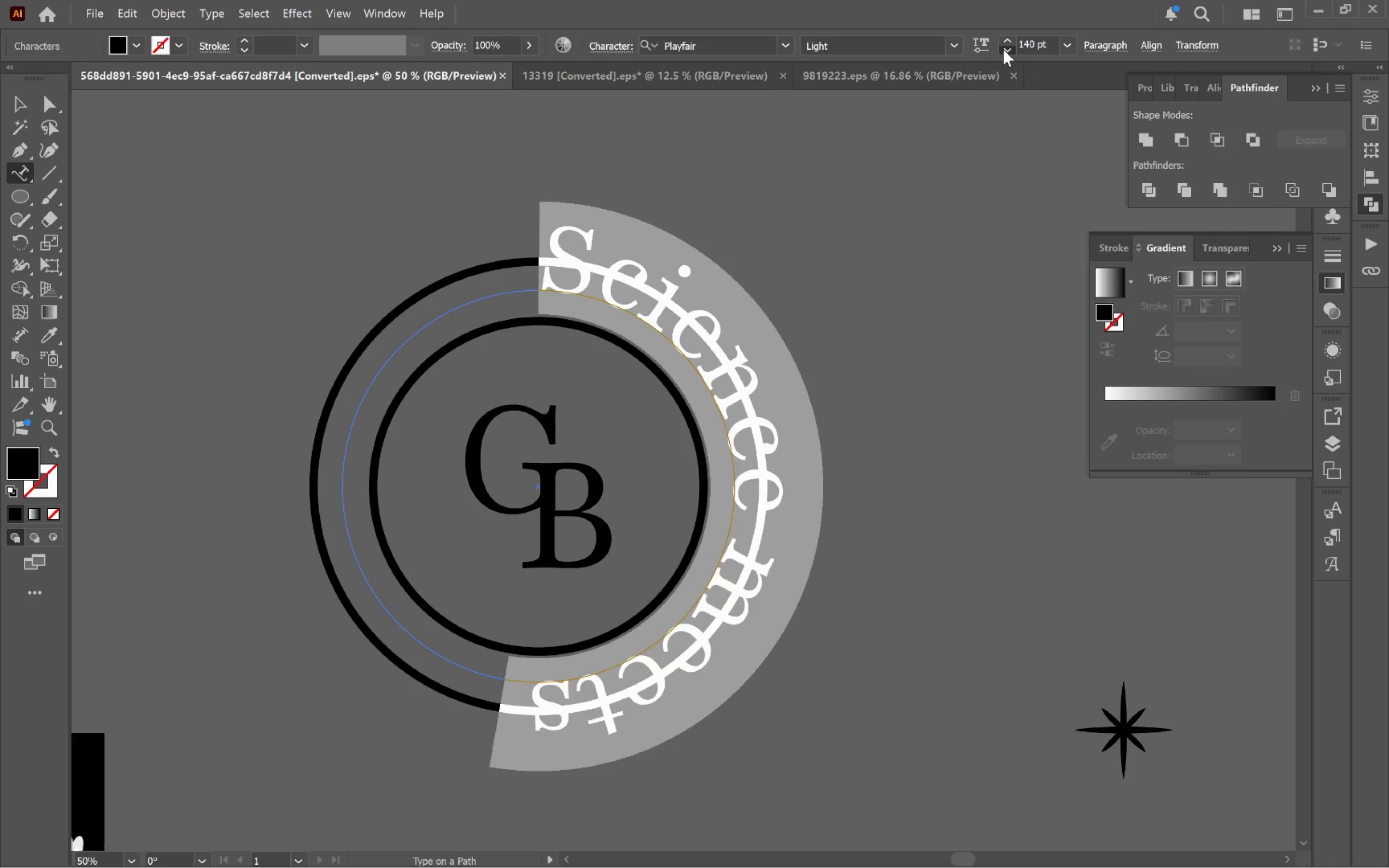 
triple_click([1003, 49])
 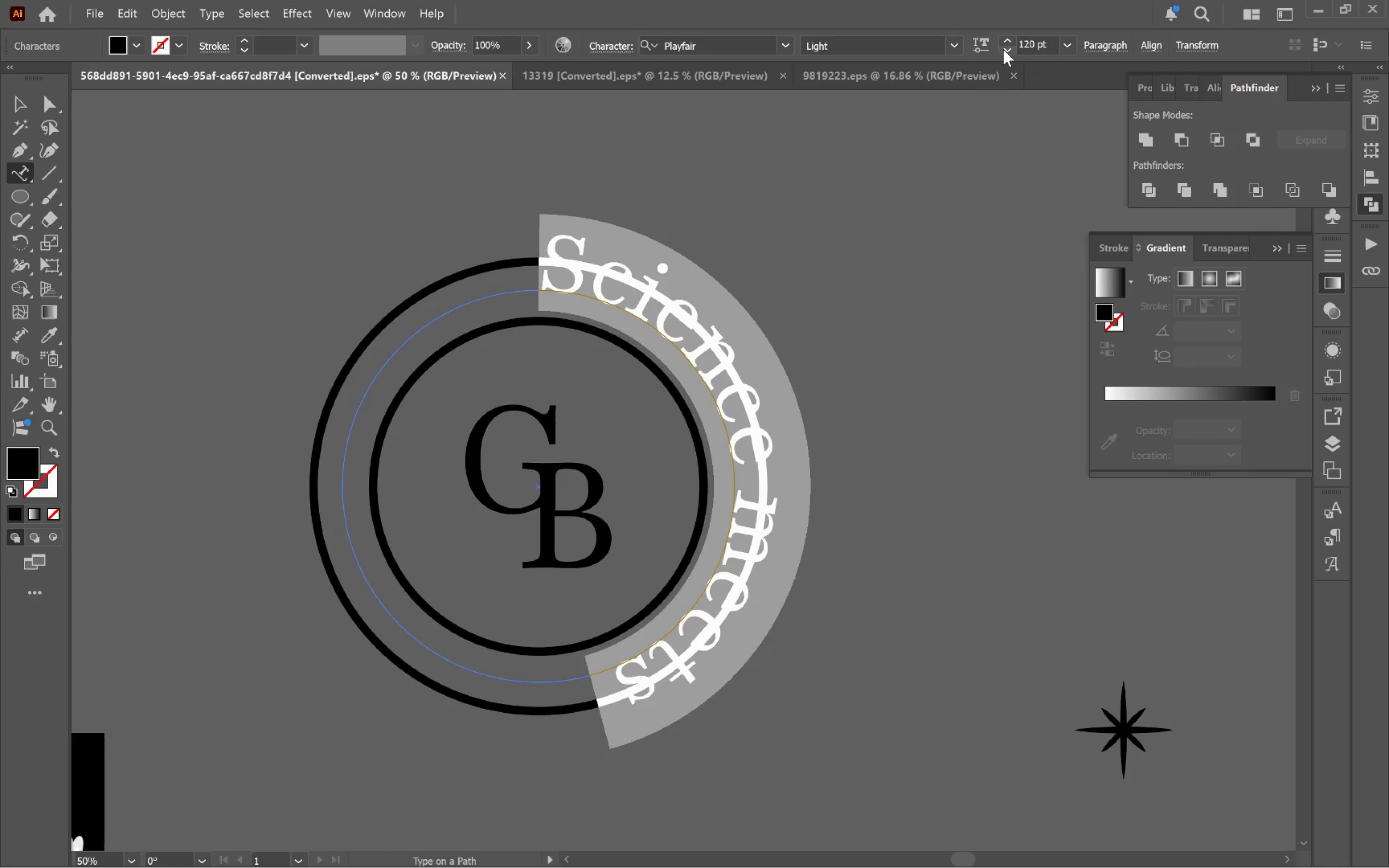 
triple_click([1003, 49])
 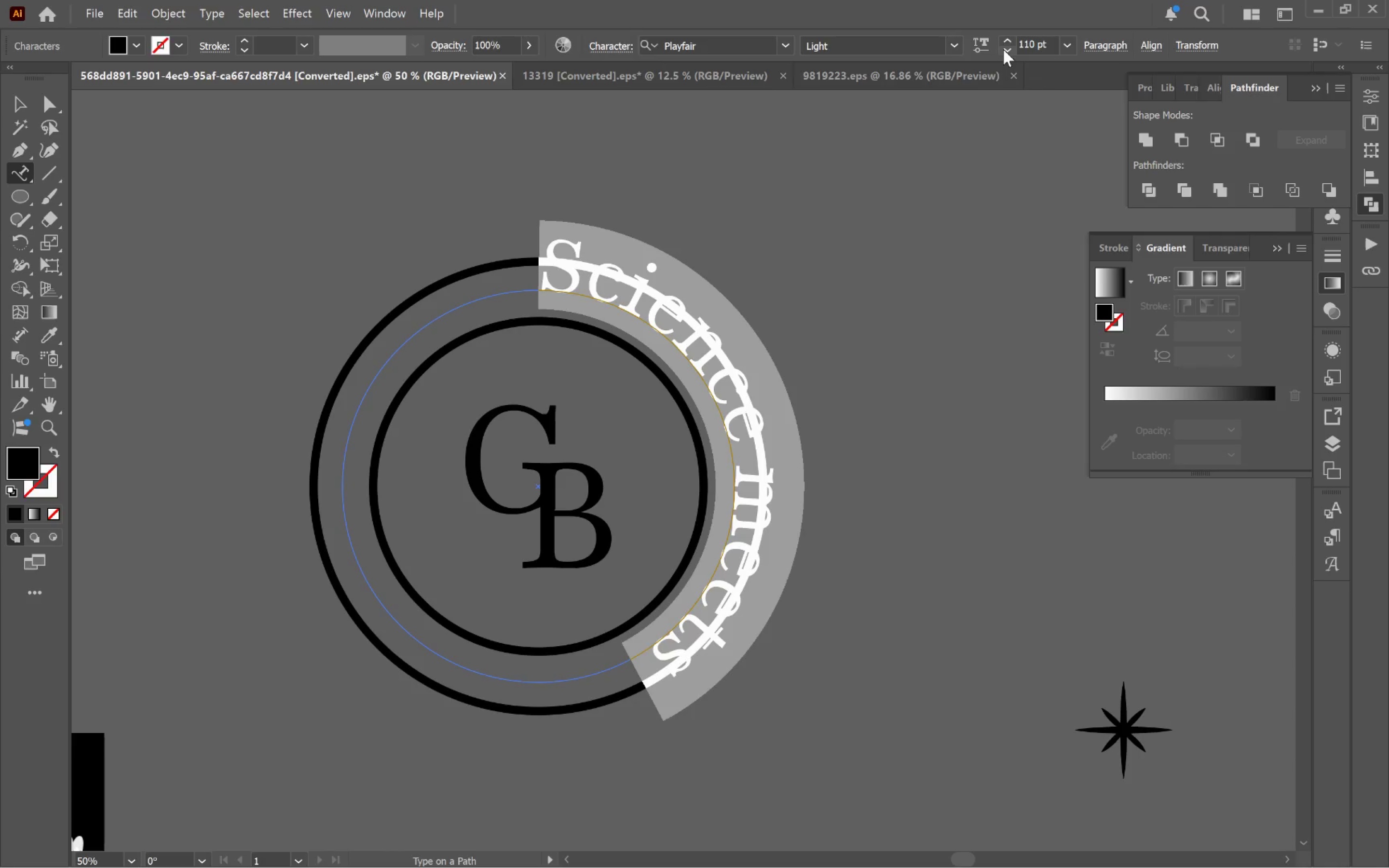 
triple_click([1003, 49])
 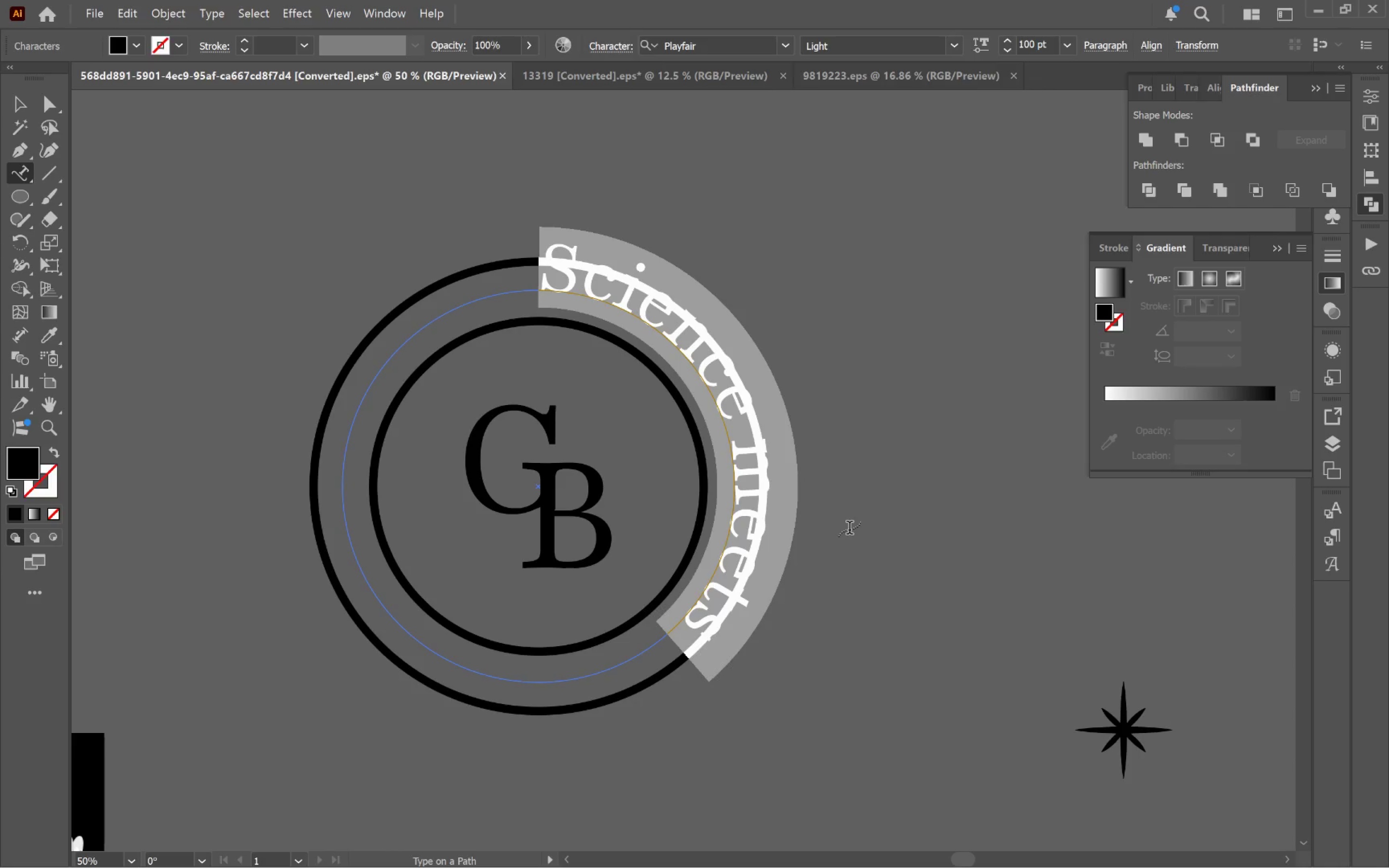 
key(ArrowRight)
 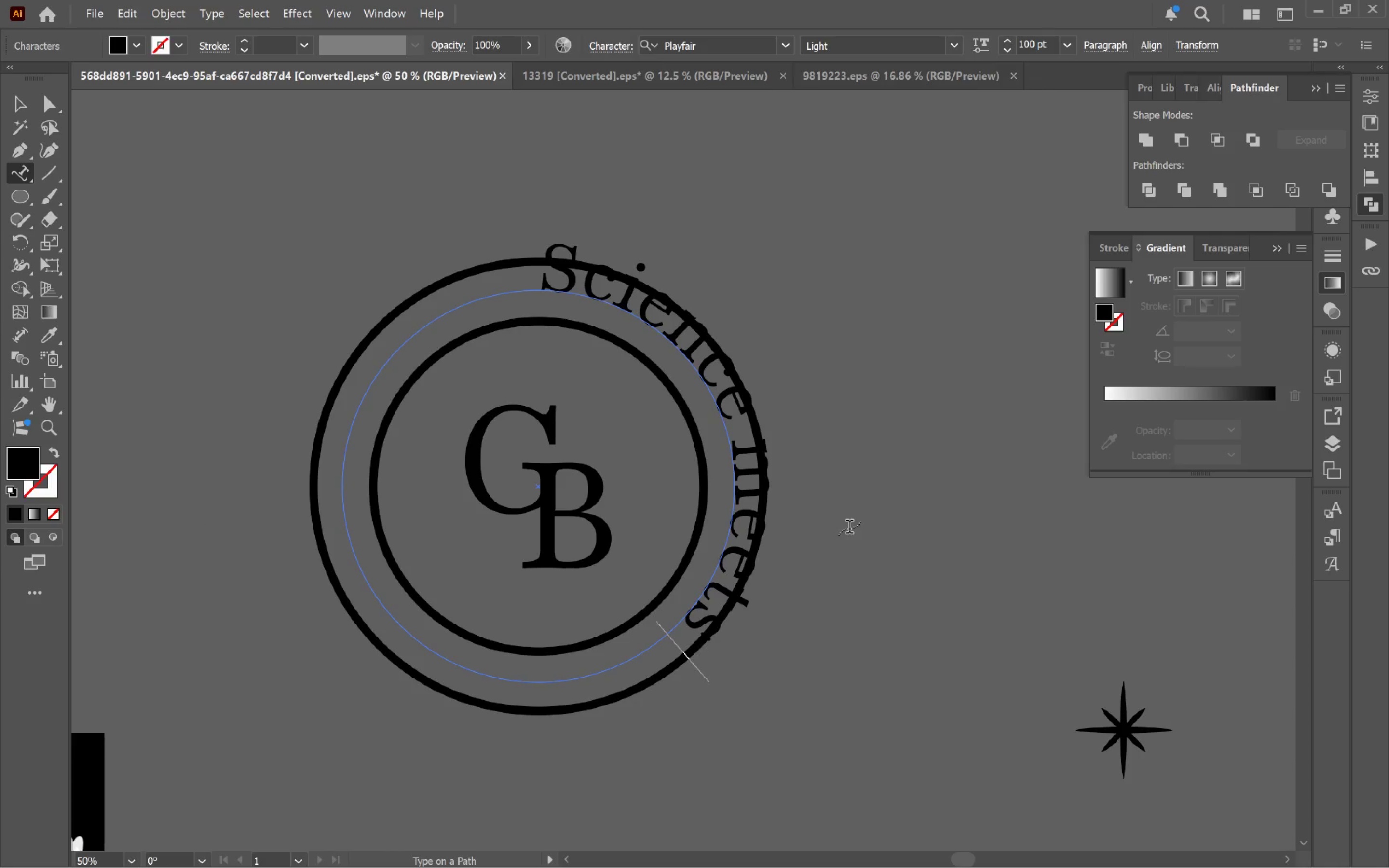 
type(ARTISTRY)
 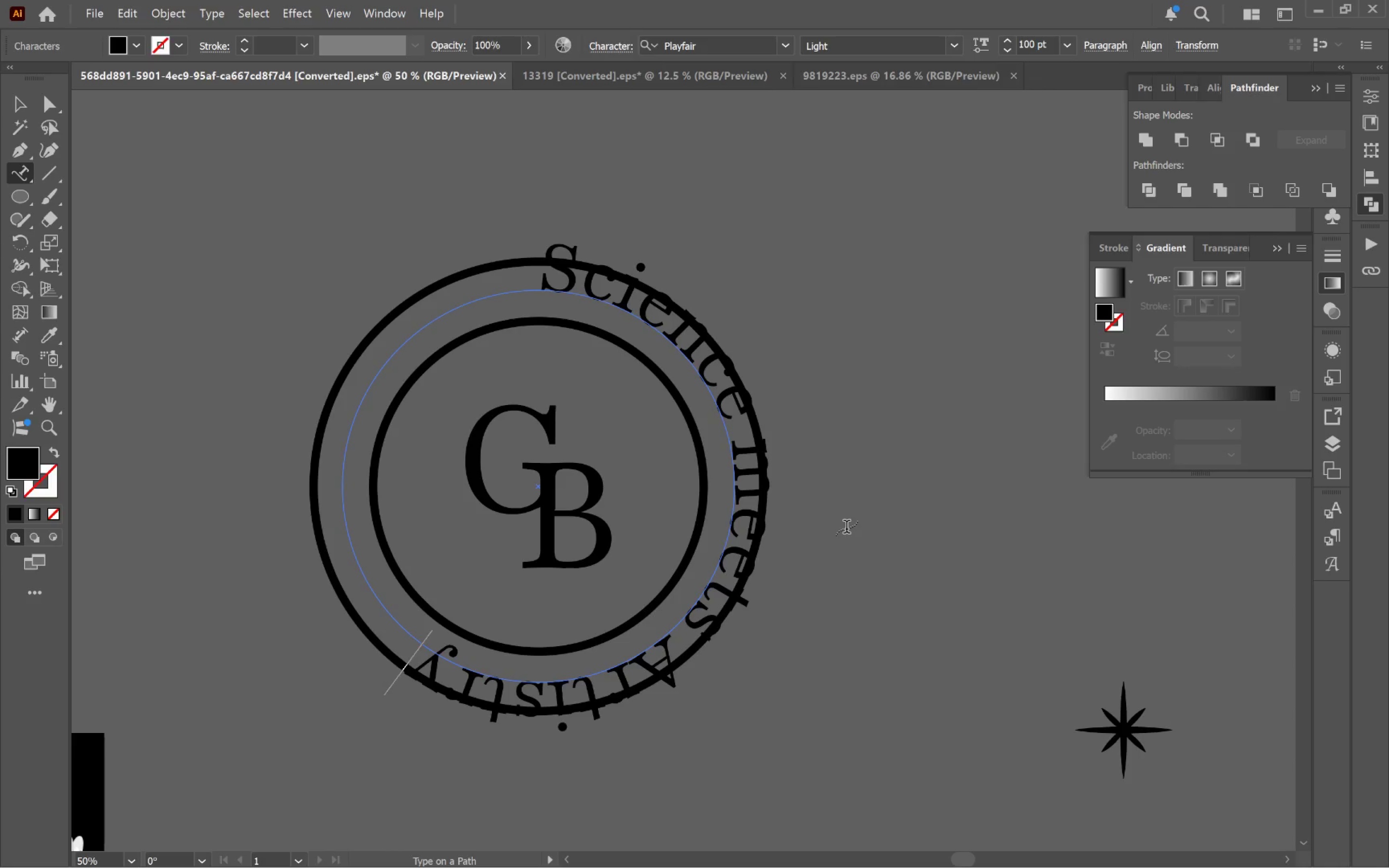 
hold_key(key=ControlLeft, duration=0.52)
left_click([951, 532])
 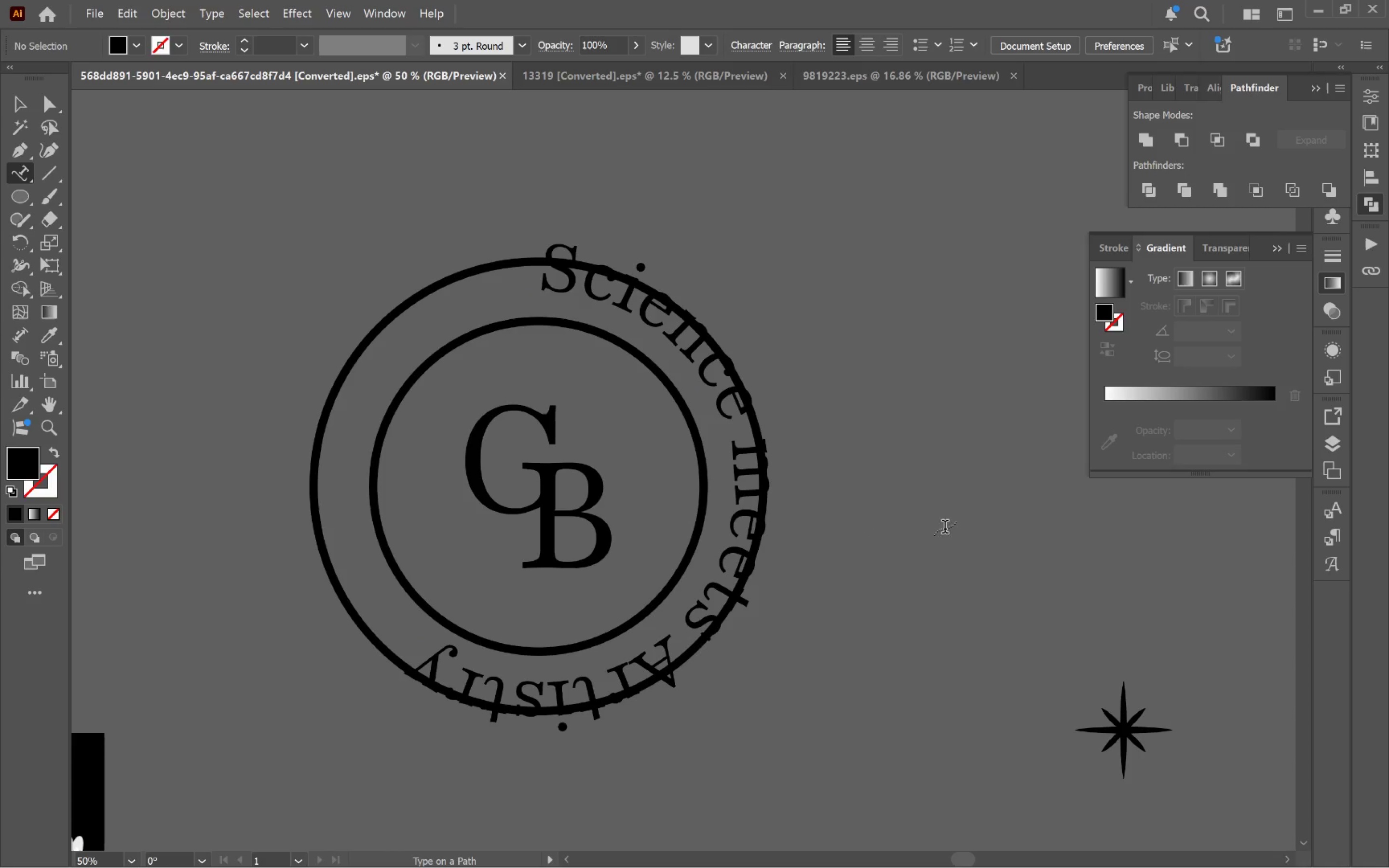 
key(V)
 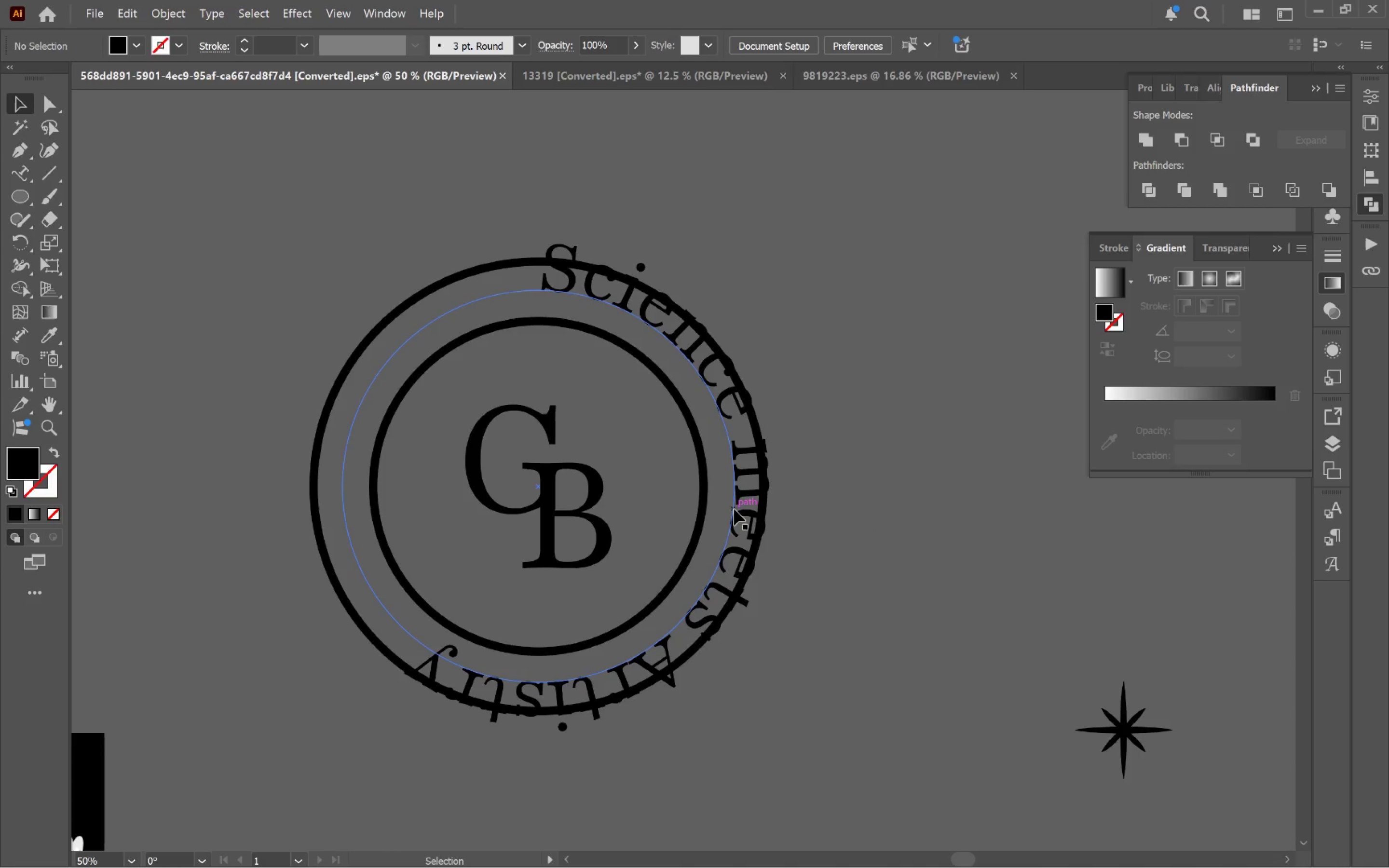 
left_click([734, 509])
 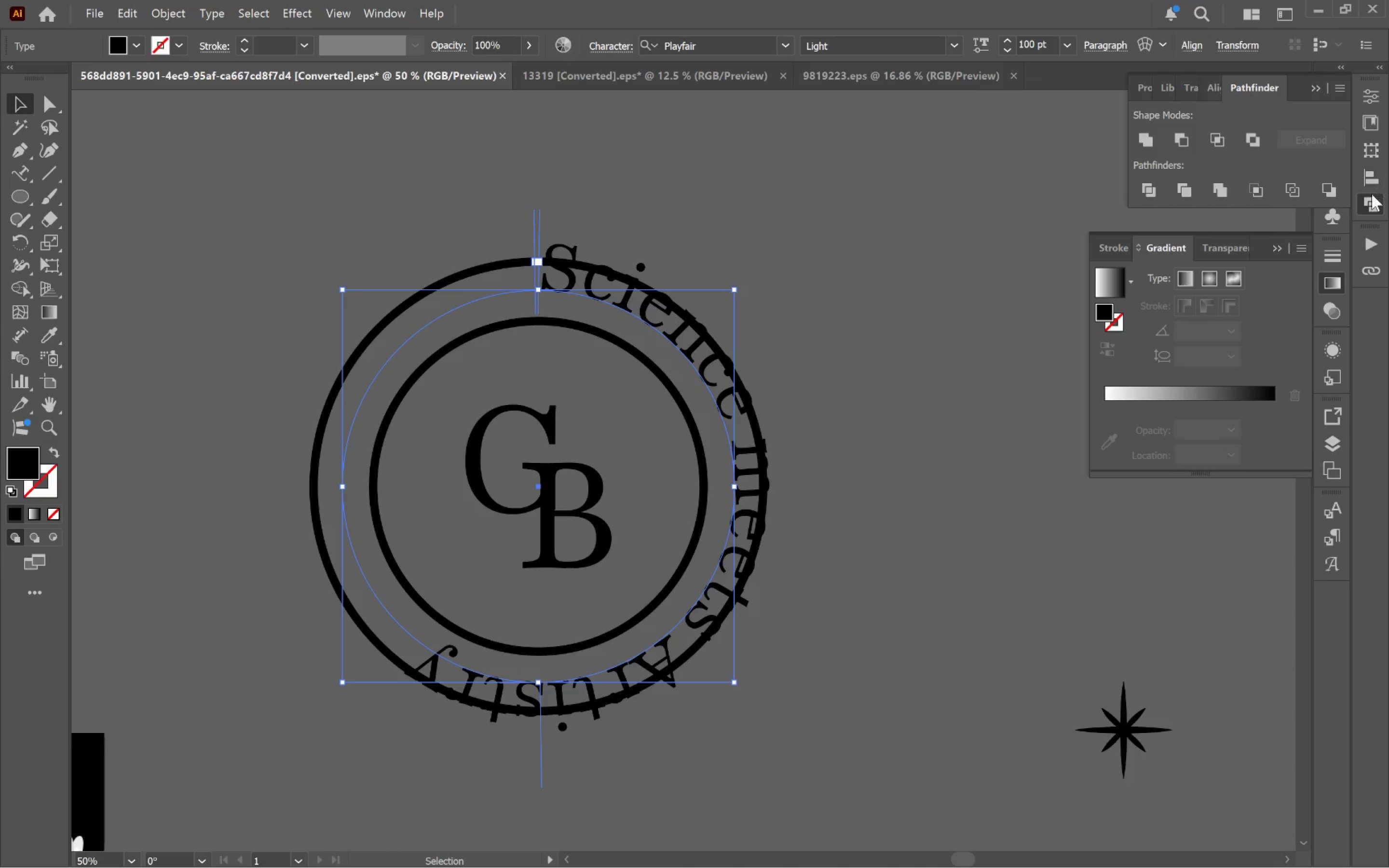 
left_click([1377, 206])
 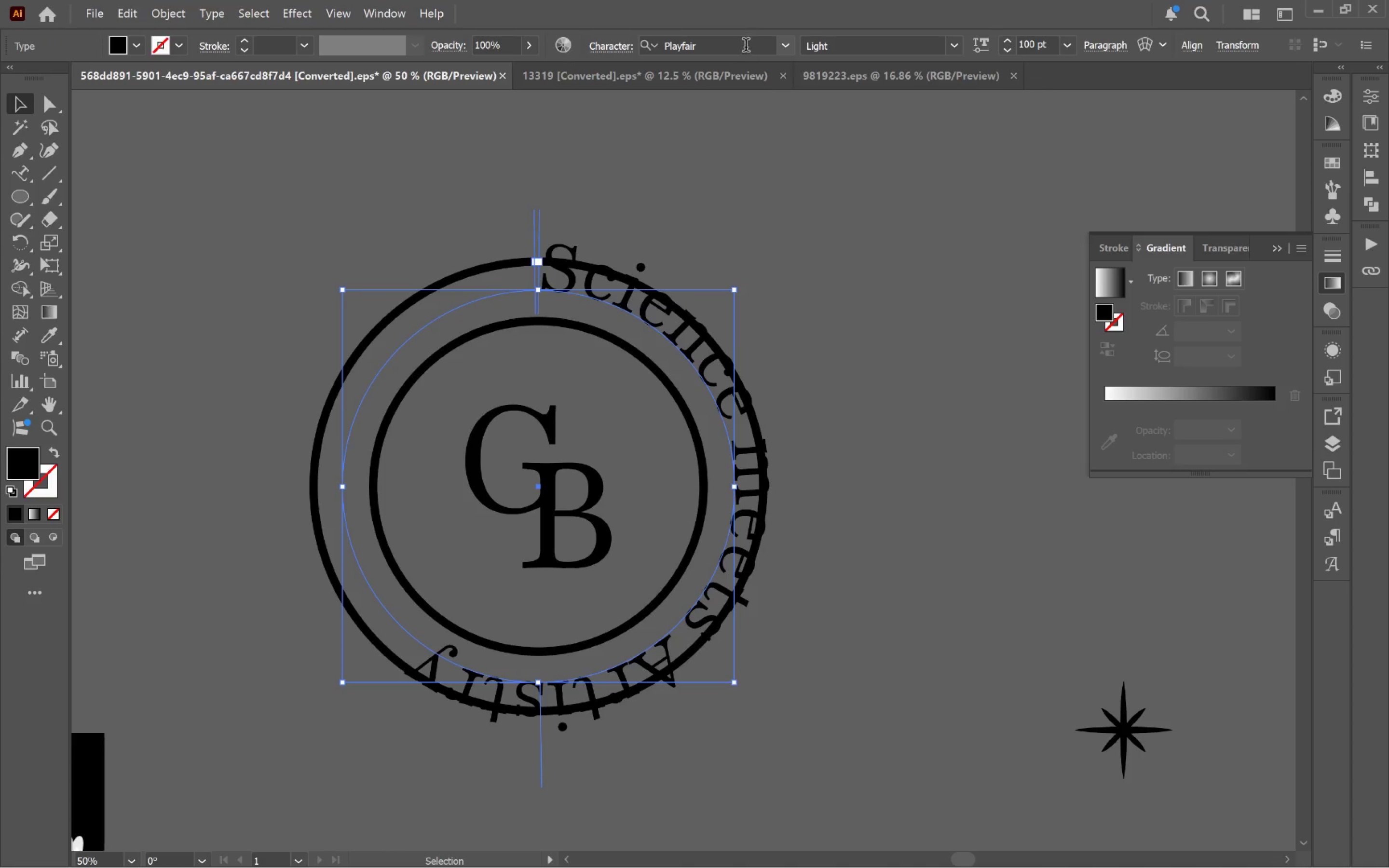 
type(pla)
key(Backspace)
key(Backspace)
key(Backspace)
key(Backspace)
type(mont)
 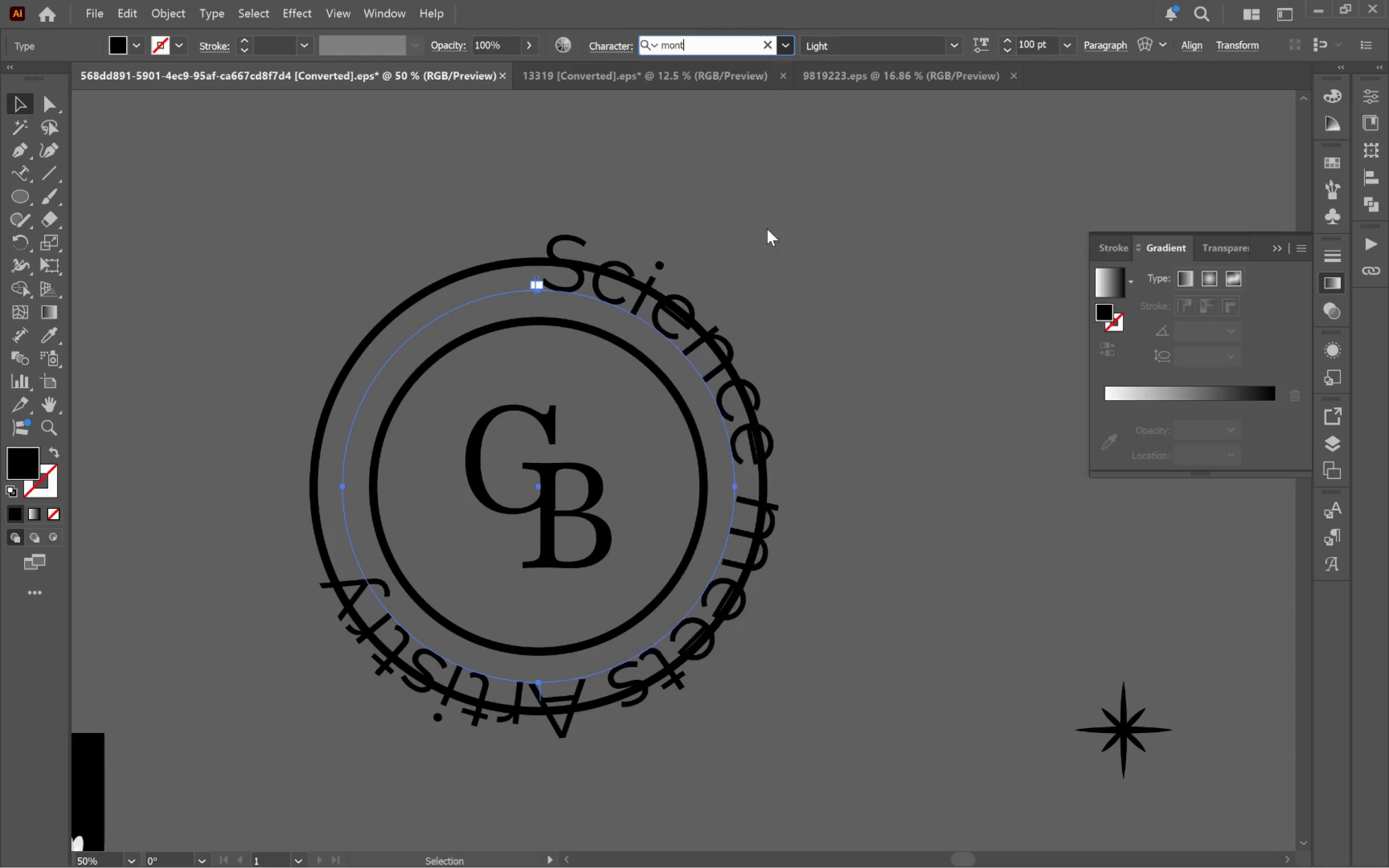 
wait(5.9)
 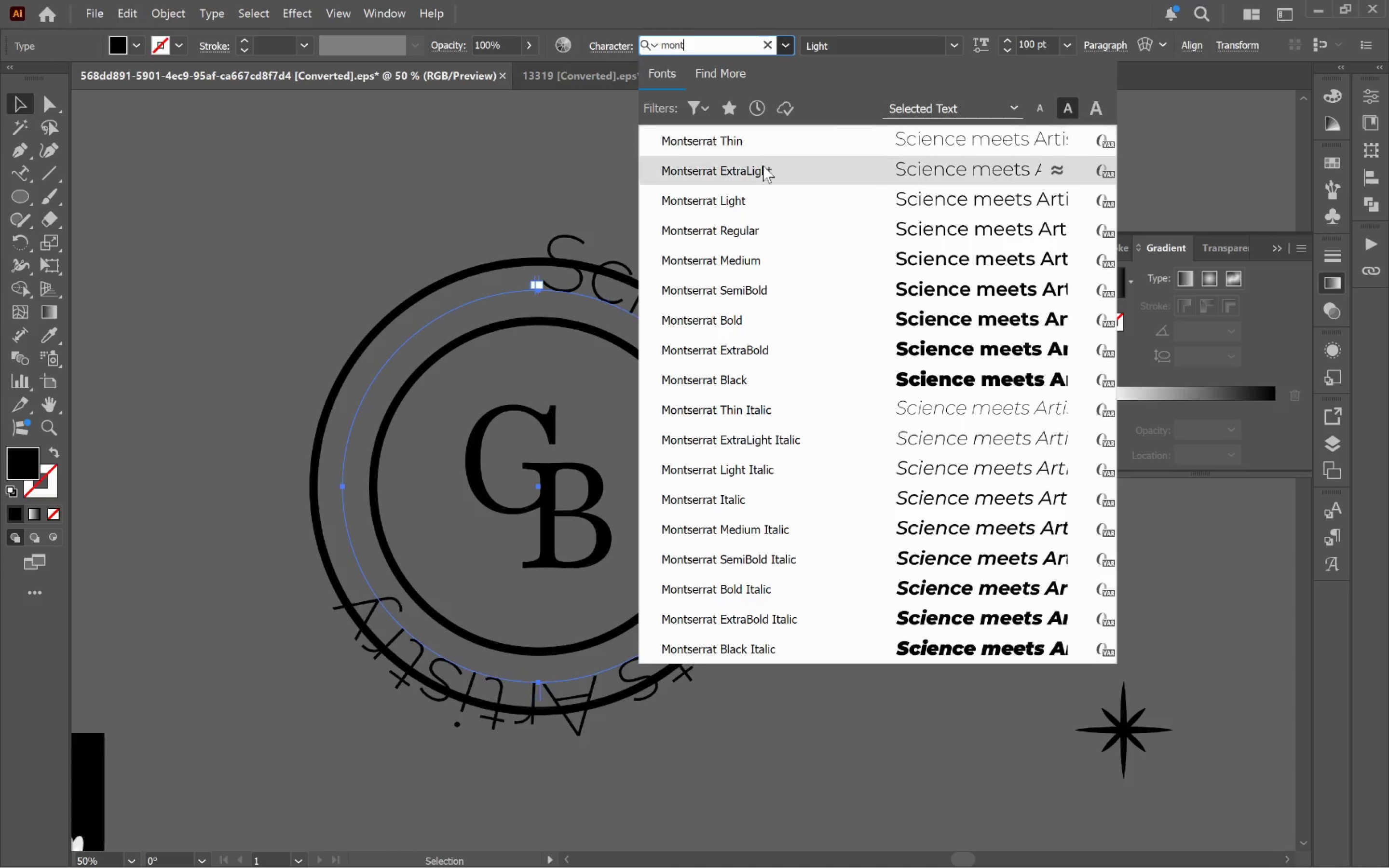 
hold_key(key=ShiftLeft, duration=1.91)
double_click([1007, 52])
 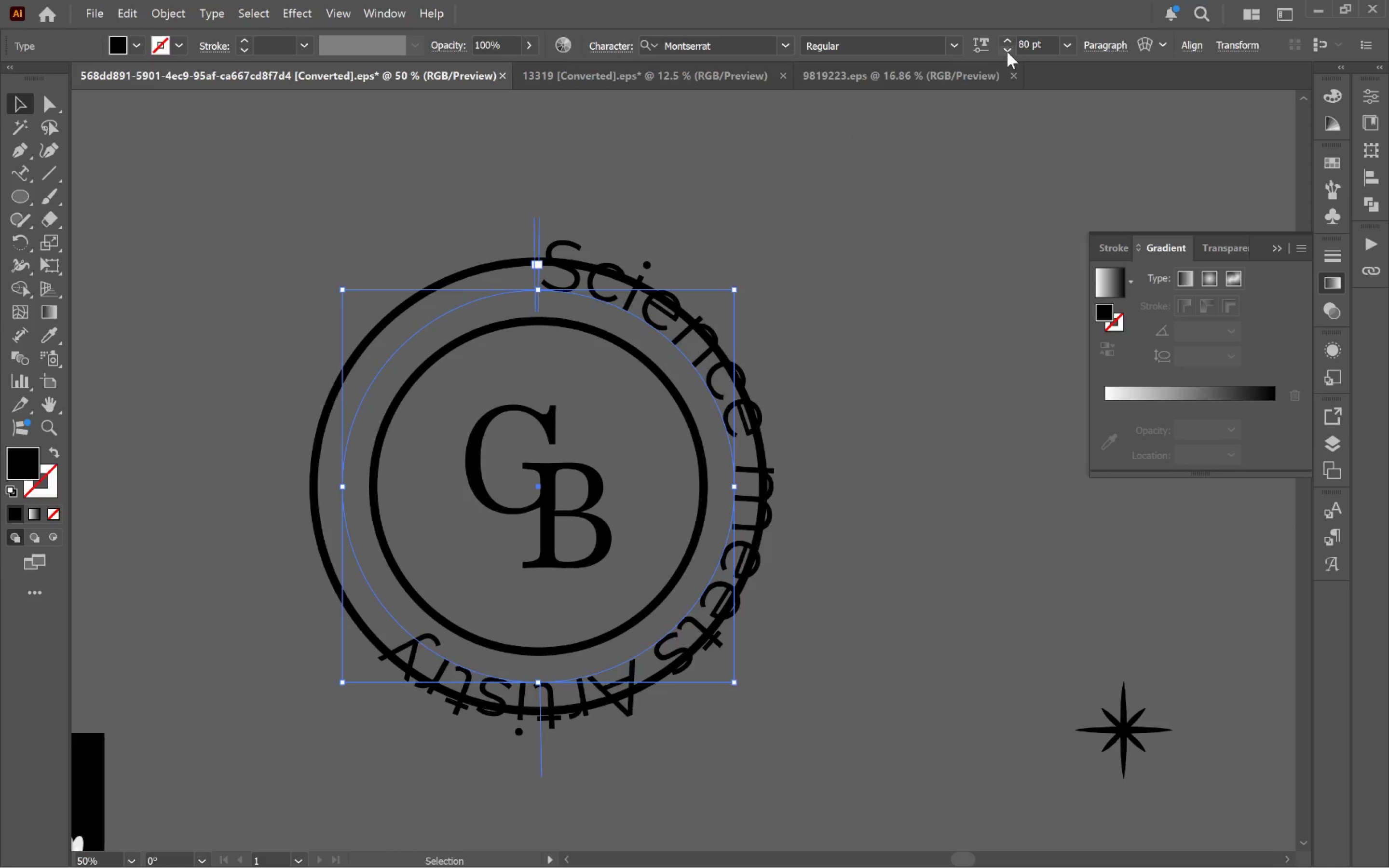 
triple_click([1007, 52])
 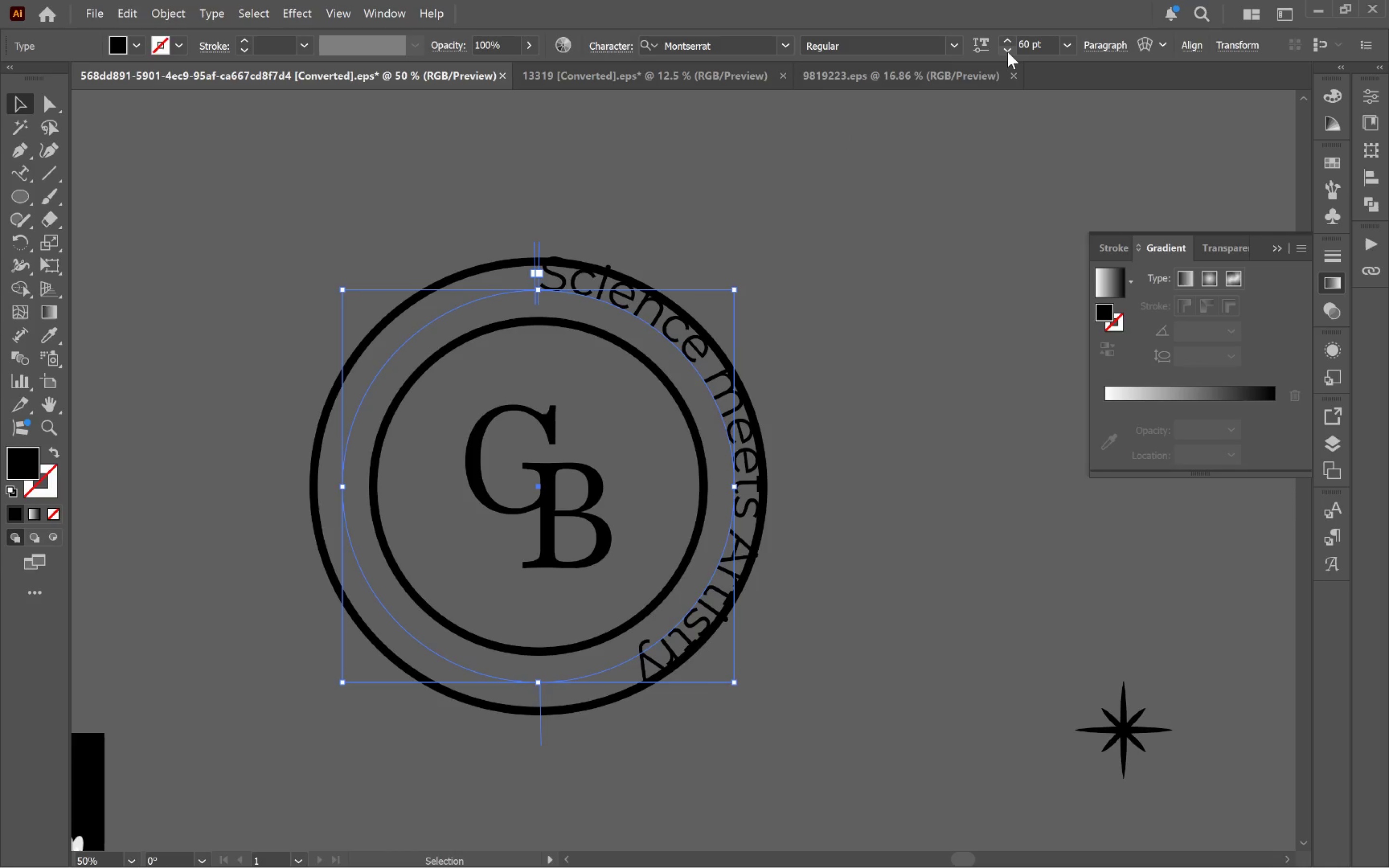 
triple_click([1008, 52])
 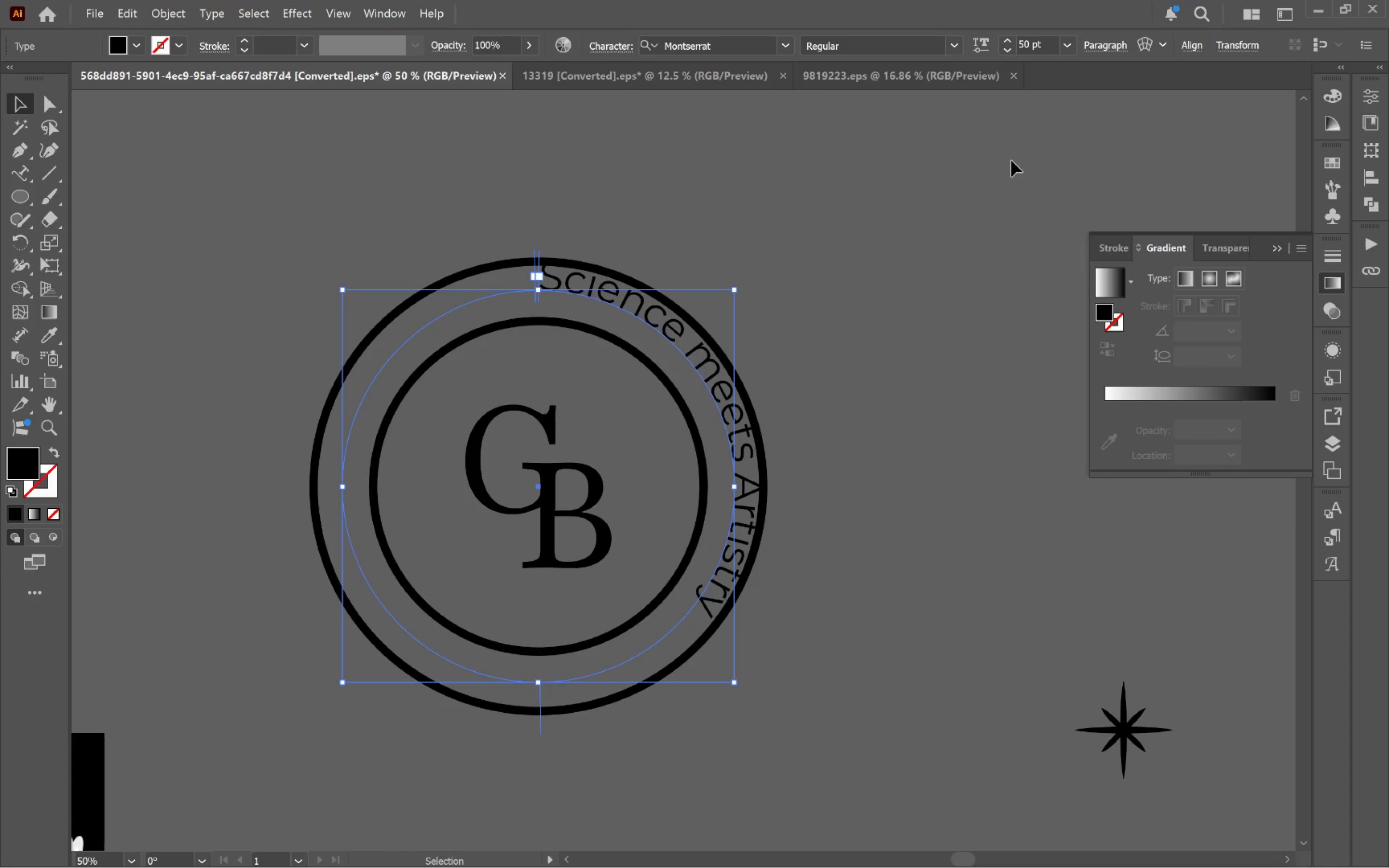 
left_click([1117, 51])
 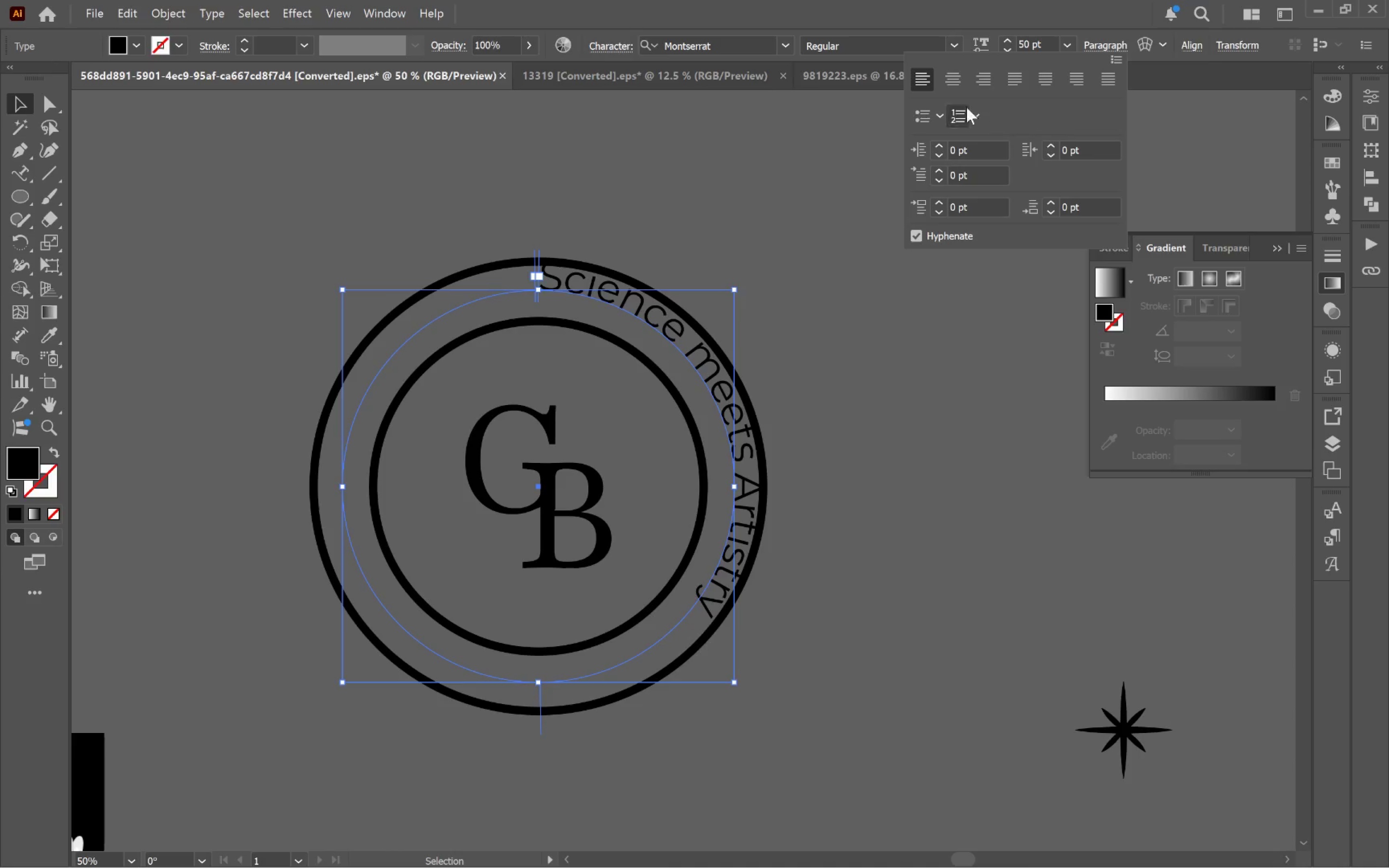 
left_click([953, 84])
 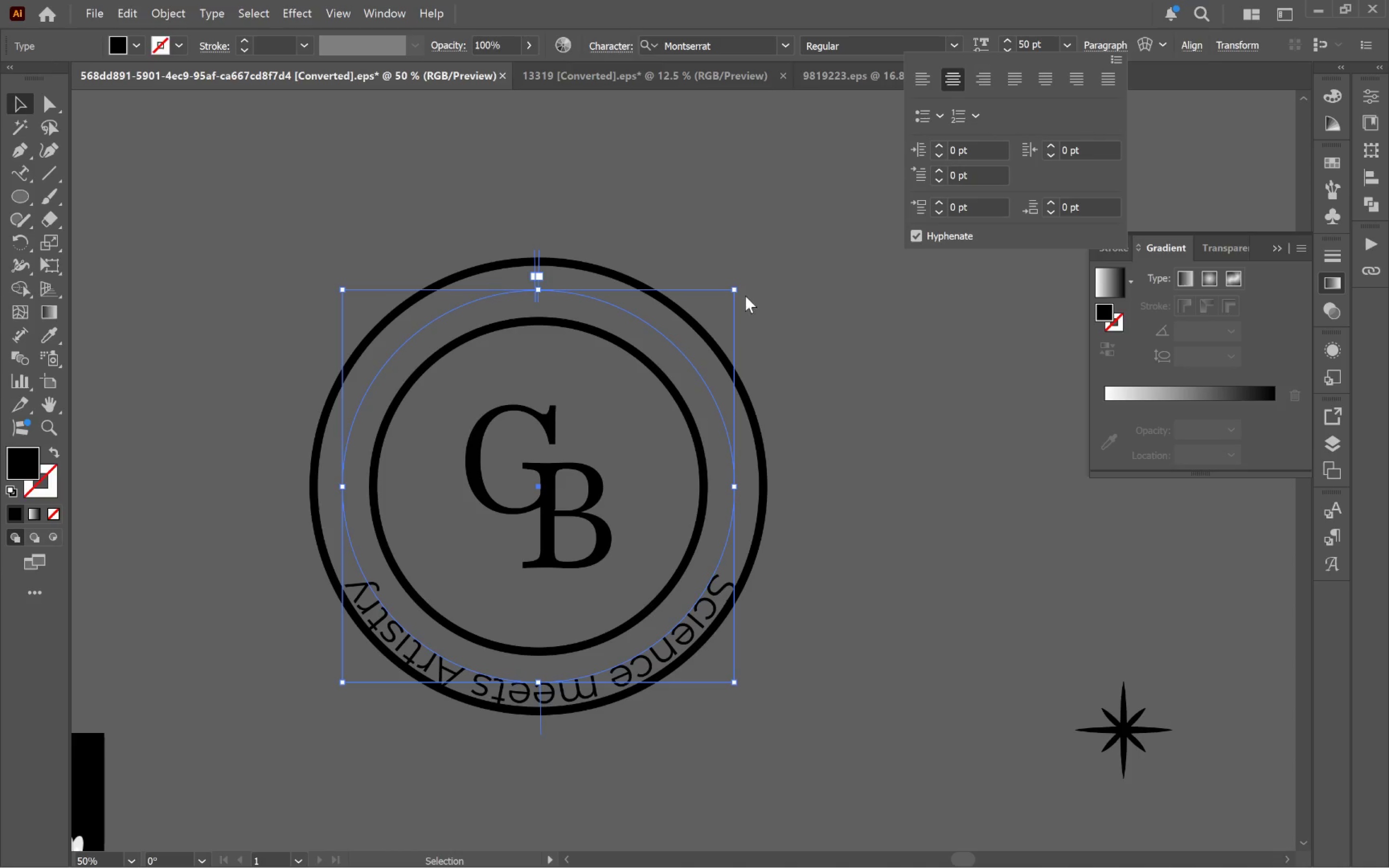 
left_click([737, 286])
 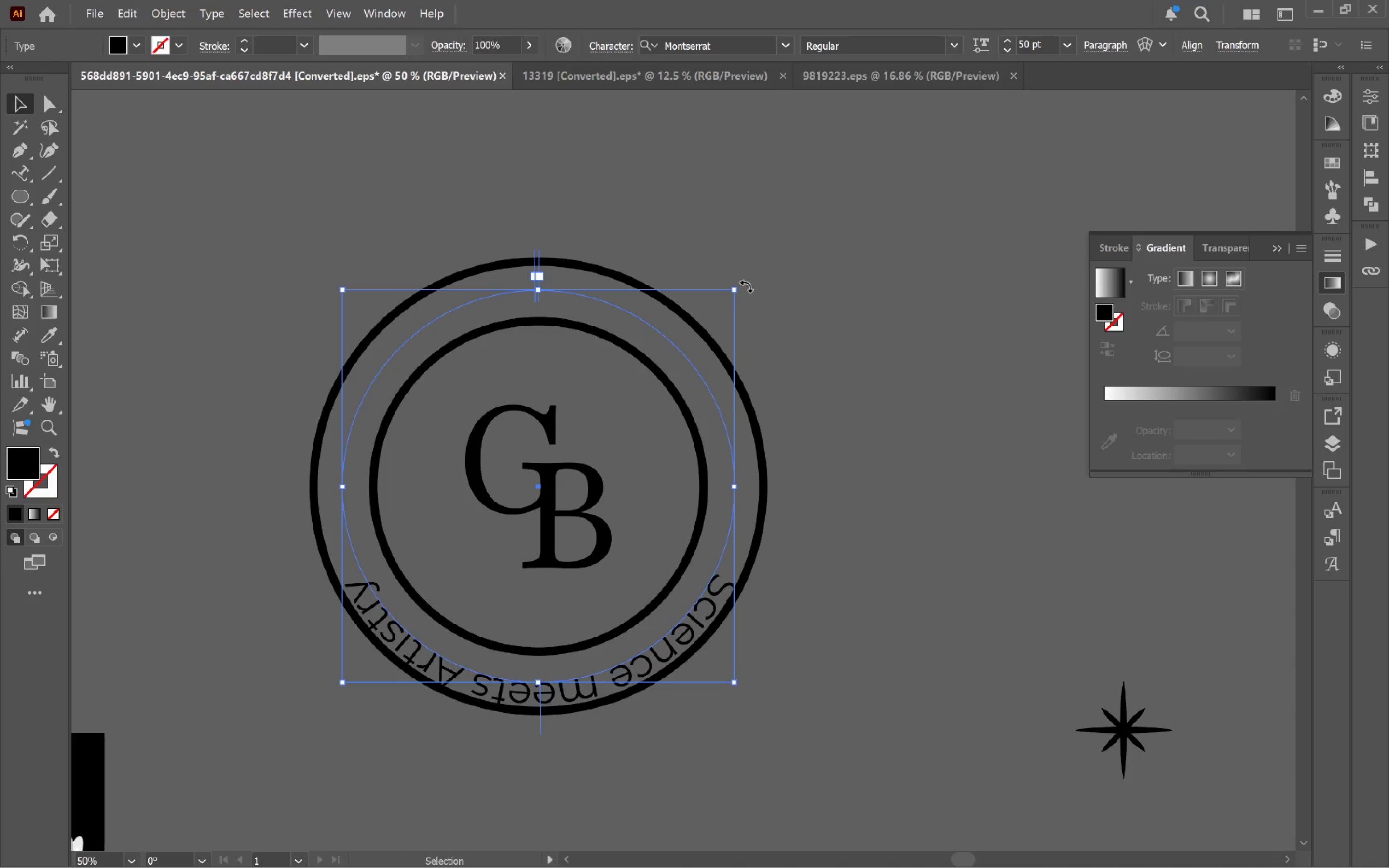 
left_click_drag(start_coordinate=[744, 284], to_coordinate=[236, 696])
 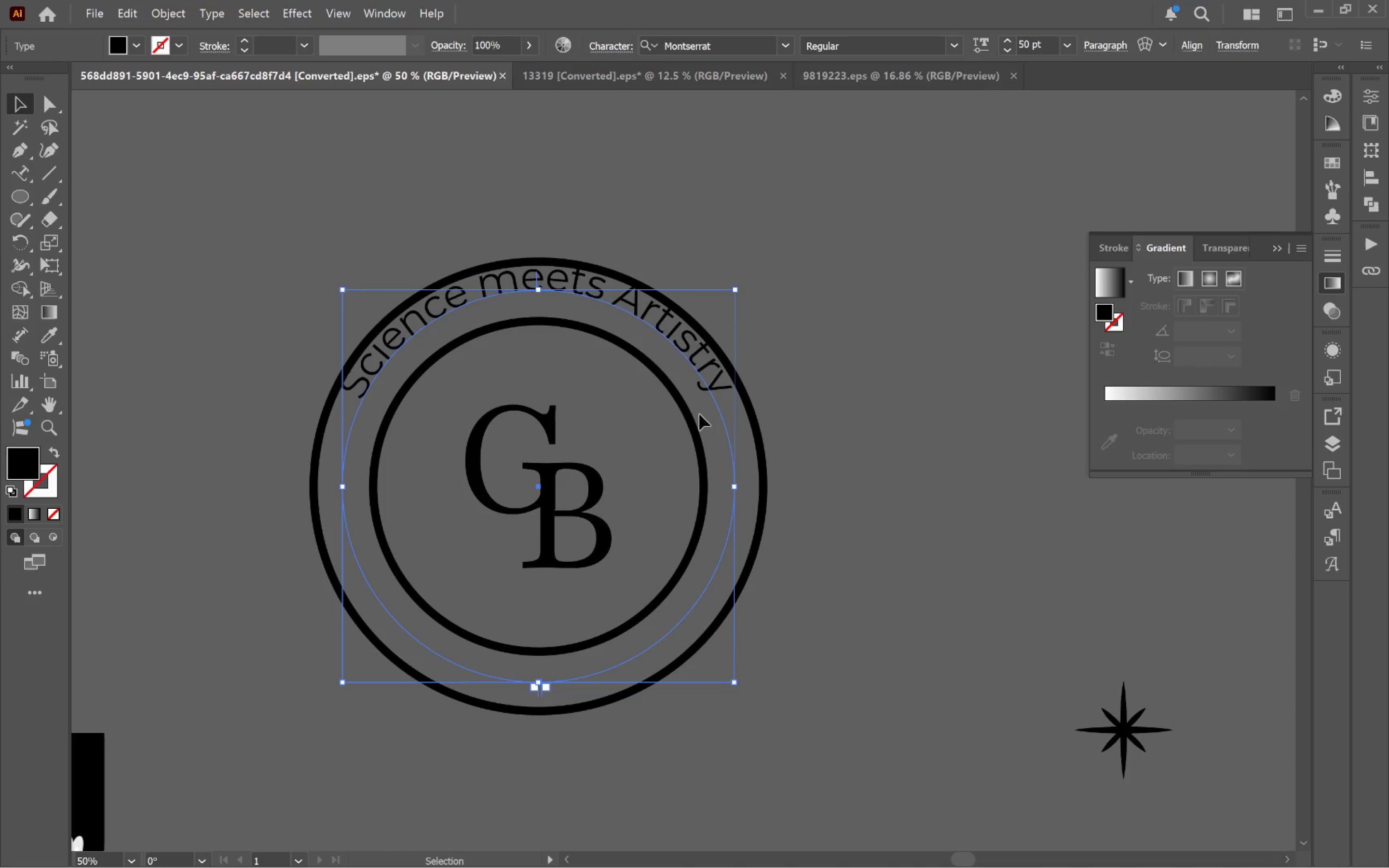 
hold_key(key=ShiftLeft, duration=1.73)
 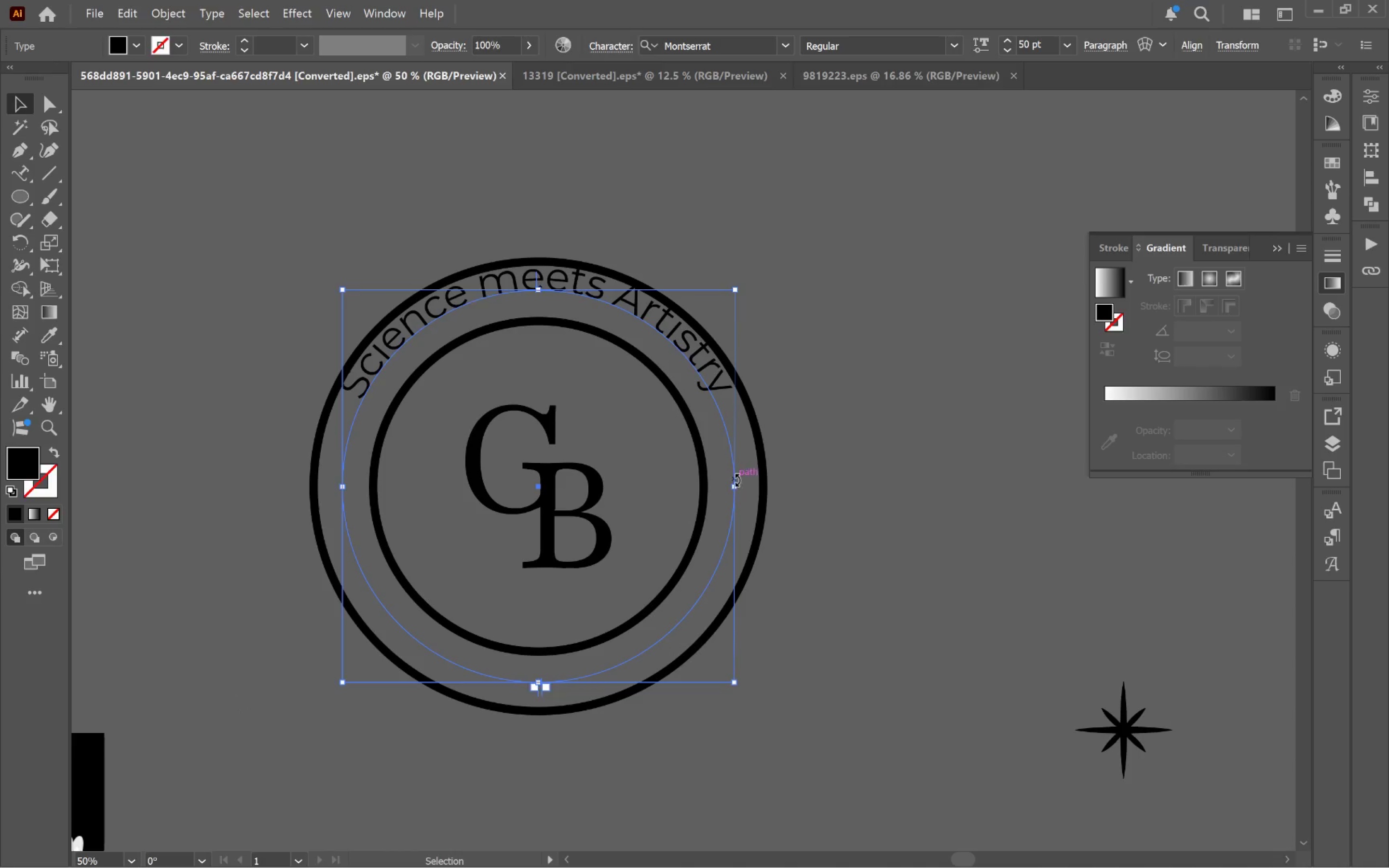 
left_click_drag(start_coordinate=[732, 488], to_coordinate=[719, 485])
 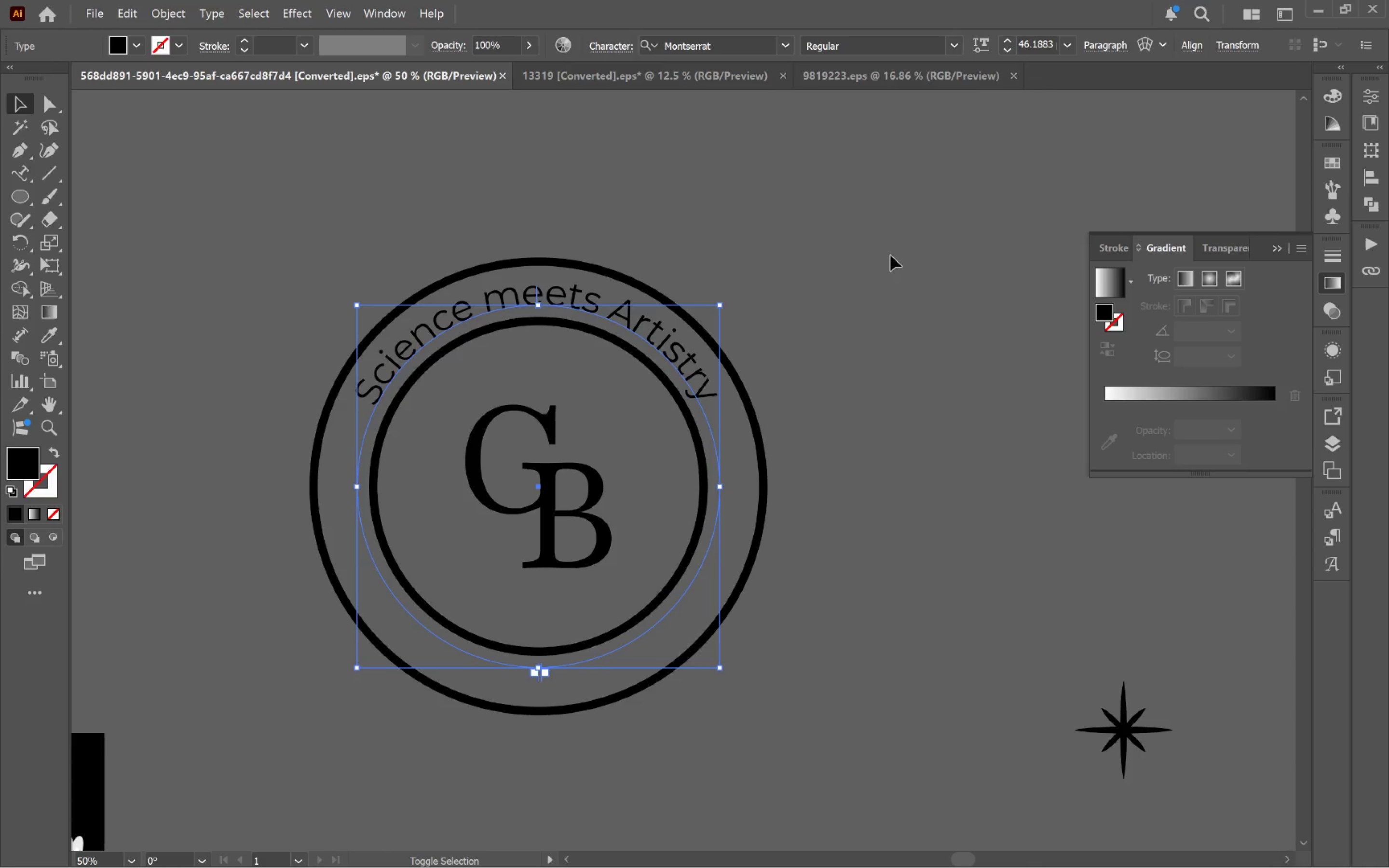 
hold_key(key=AltLeft, duration=4.42)
 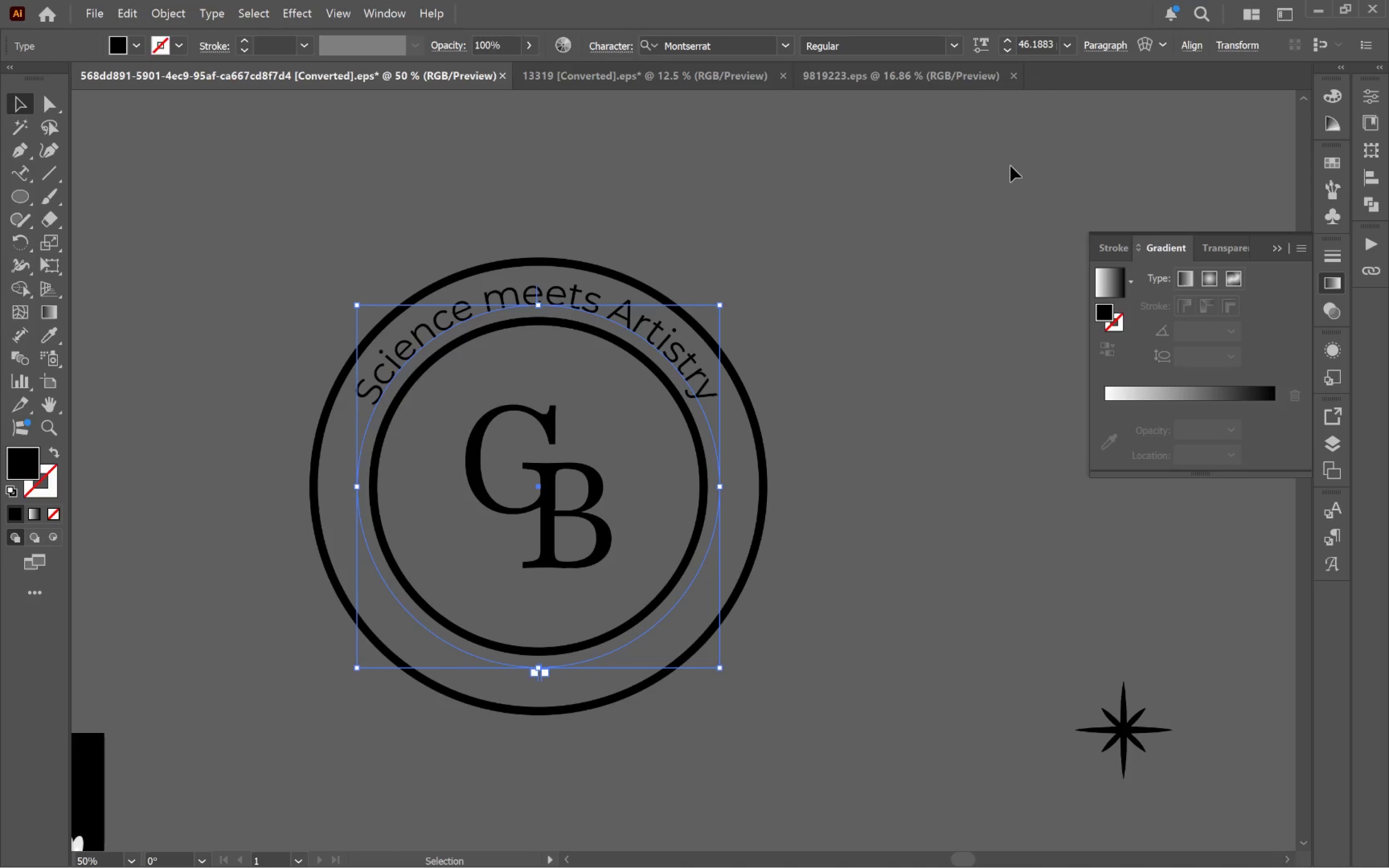 
hold_key(key=ShiftLeft, duration=4.41)
 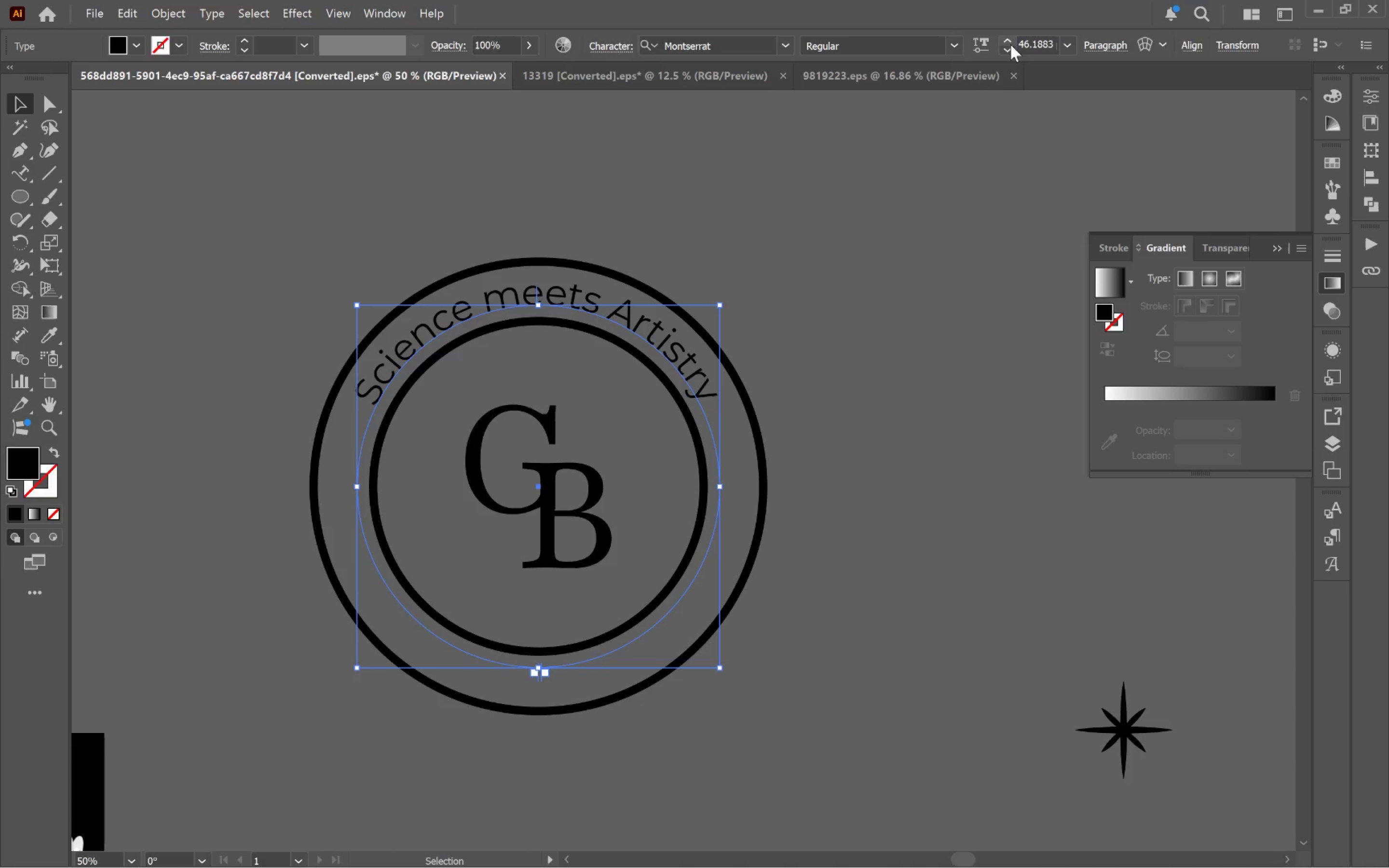 
double_click([1010, 44])
 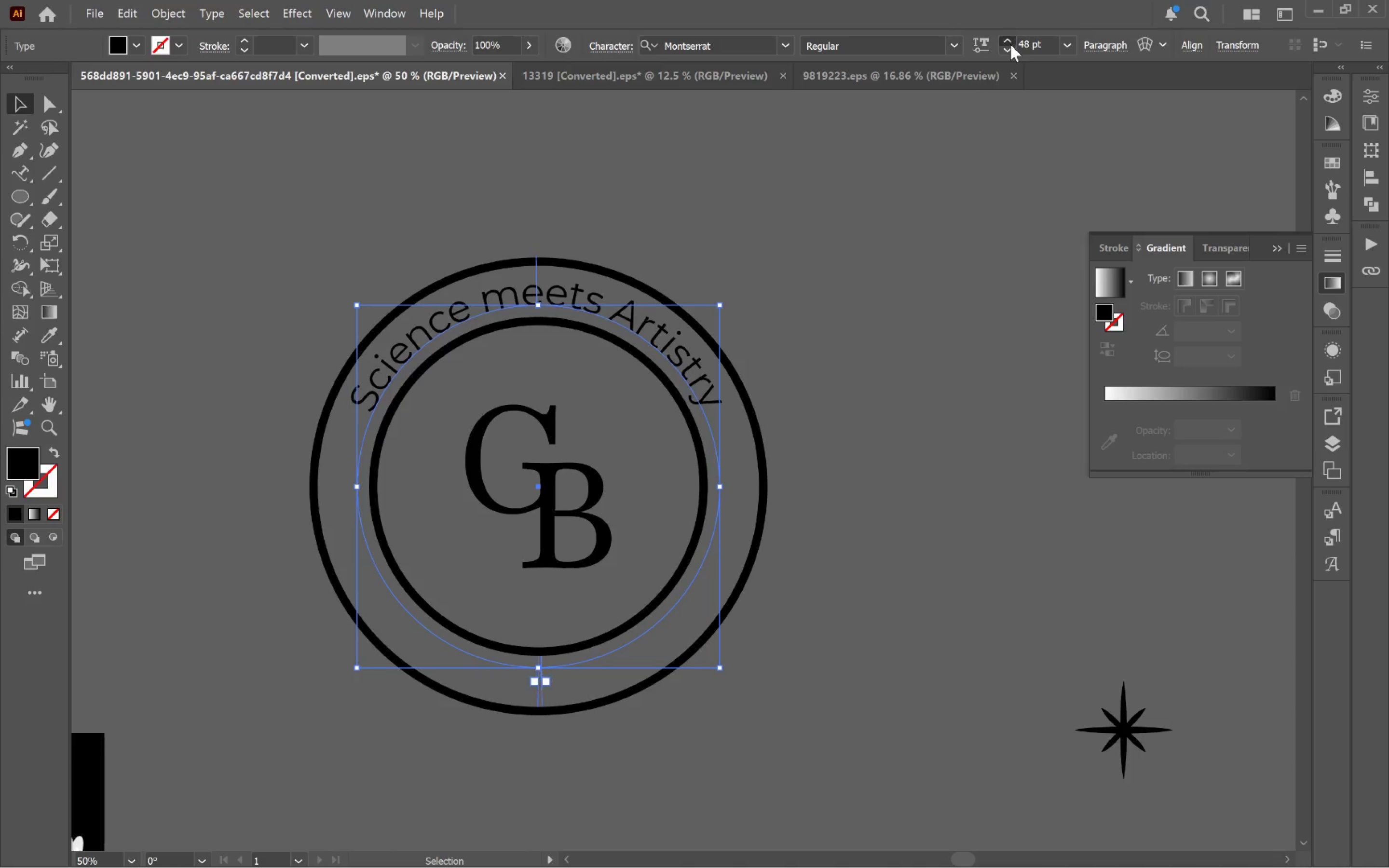 
triple_click([1010, 44])
 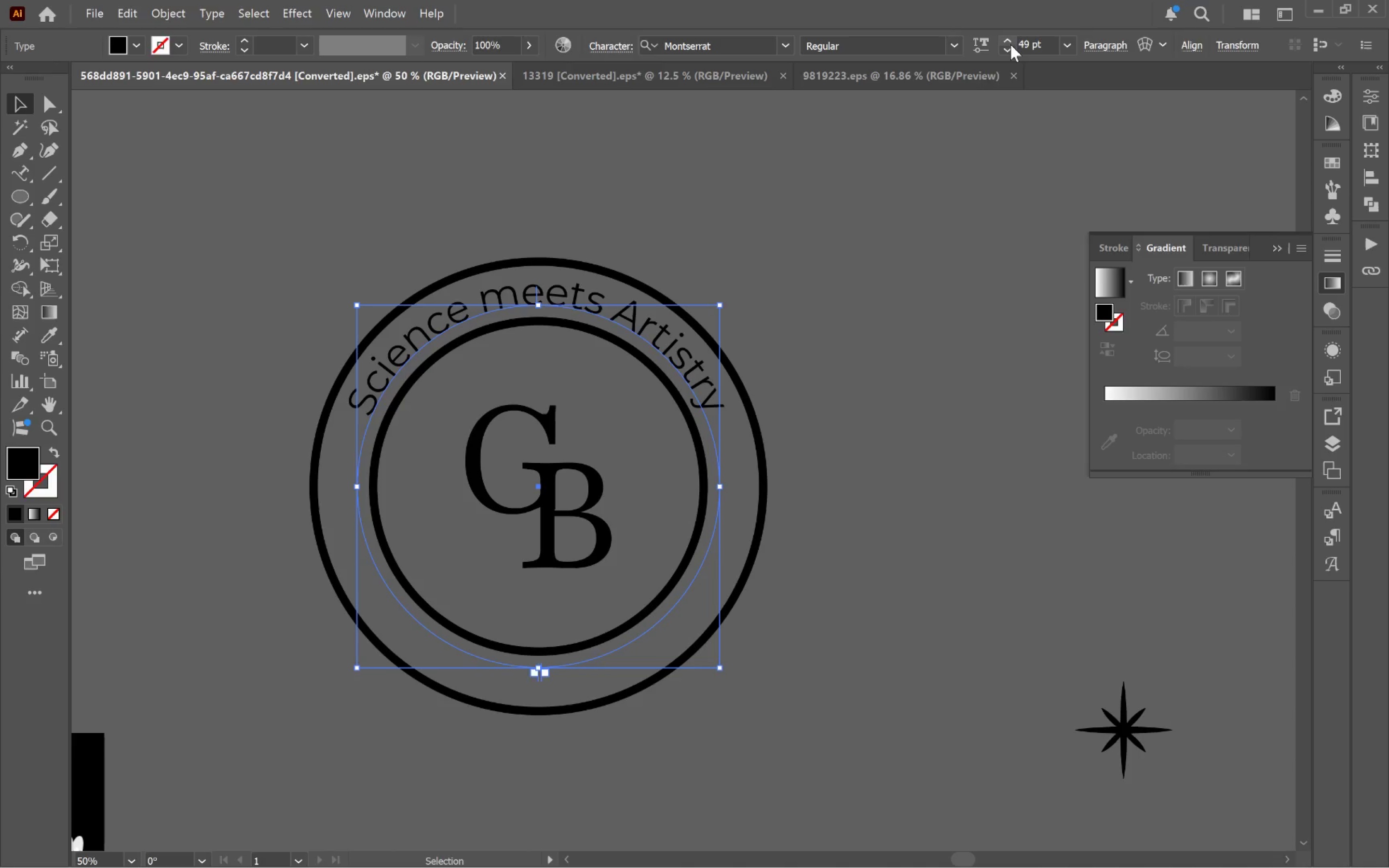 
triple_click([1010, 44])
 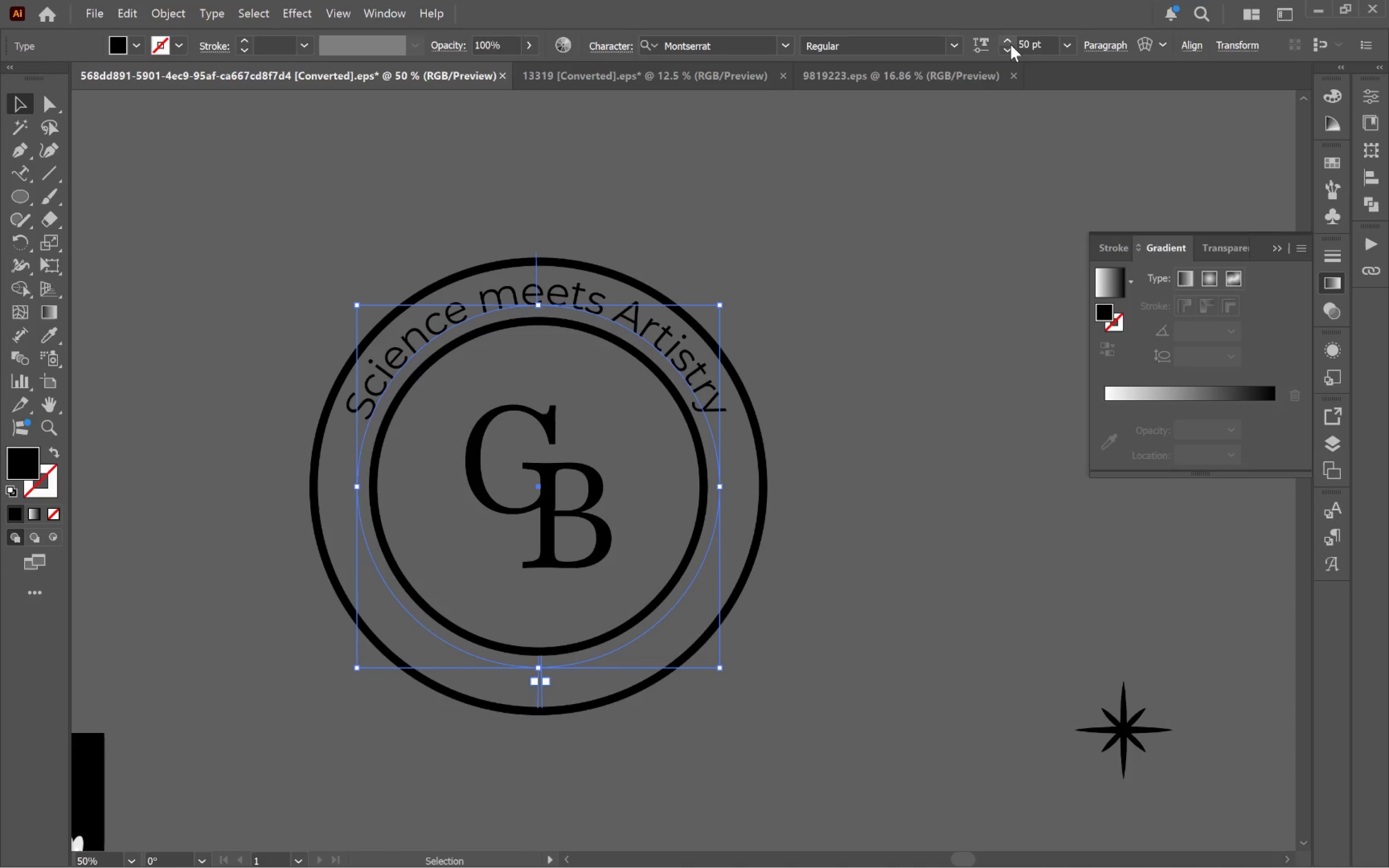 
triple_click([1010, 44])
 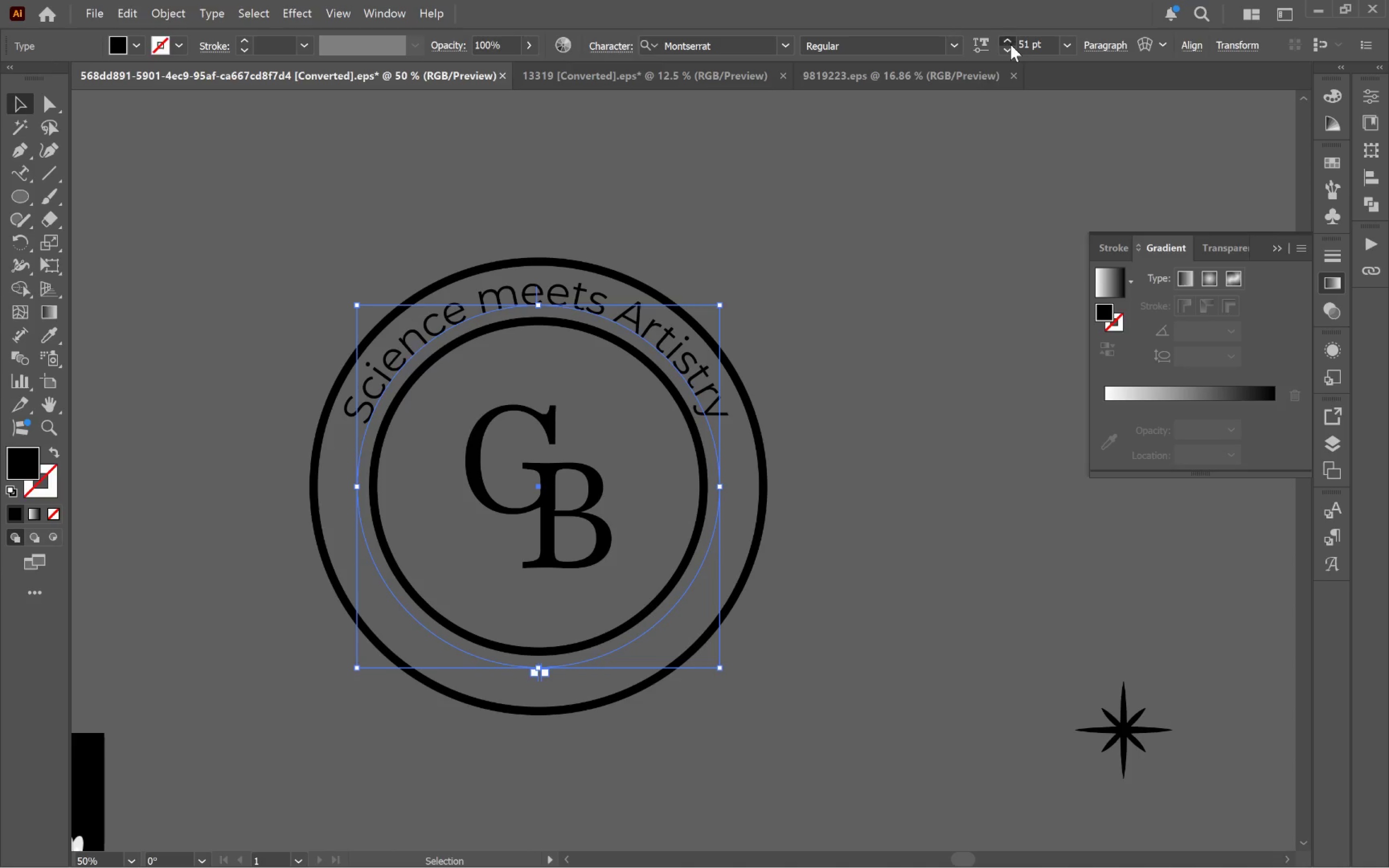 
triple_click([1010, 44])
 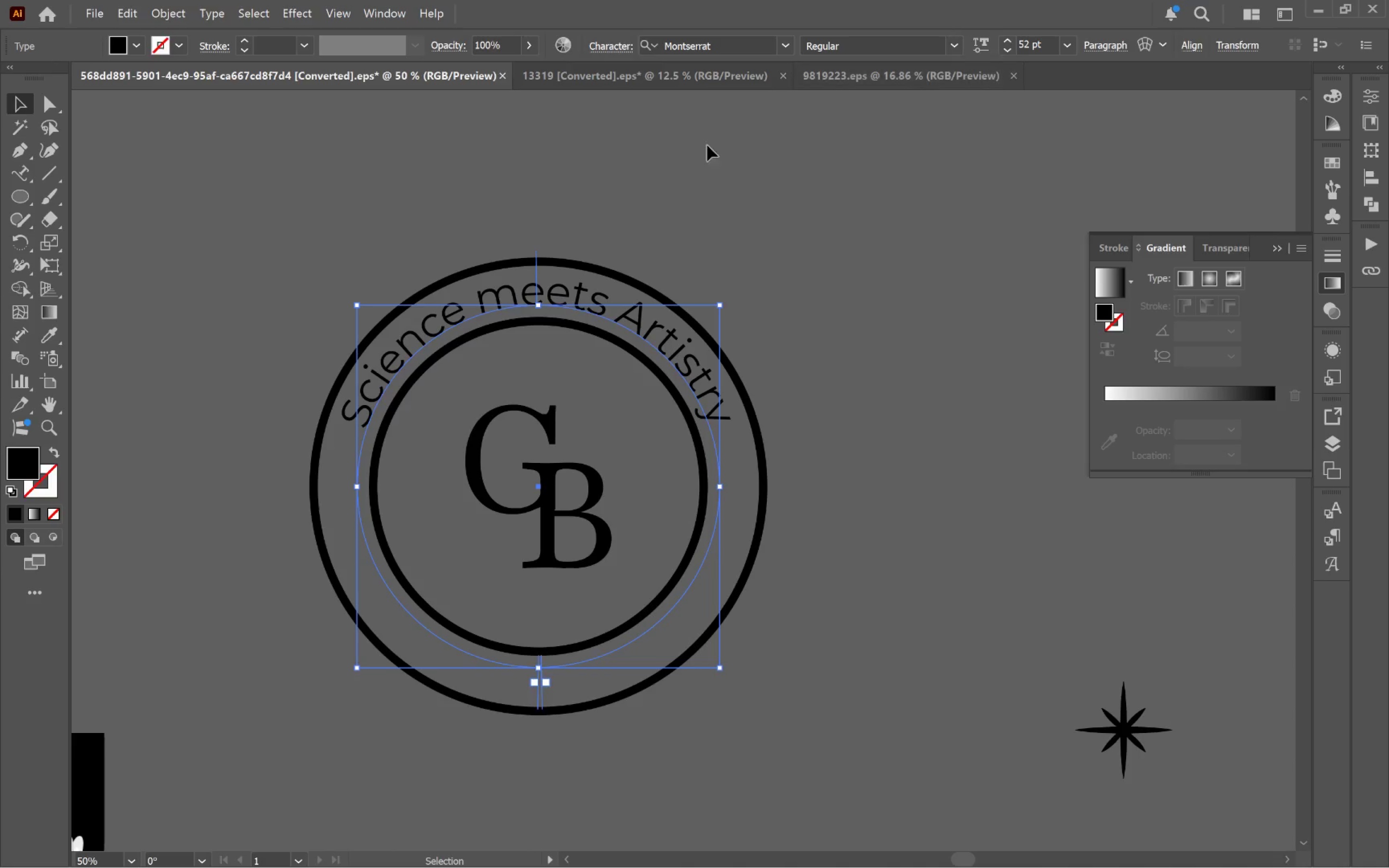 
hold_key(key=AltLeft, duration=1.03)
scroll: coordinate [580, 269], scroll_direction: up, amount: 2.0
 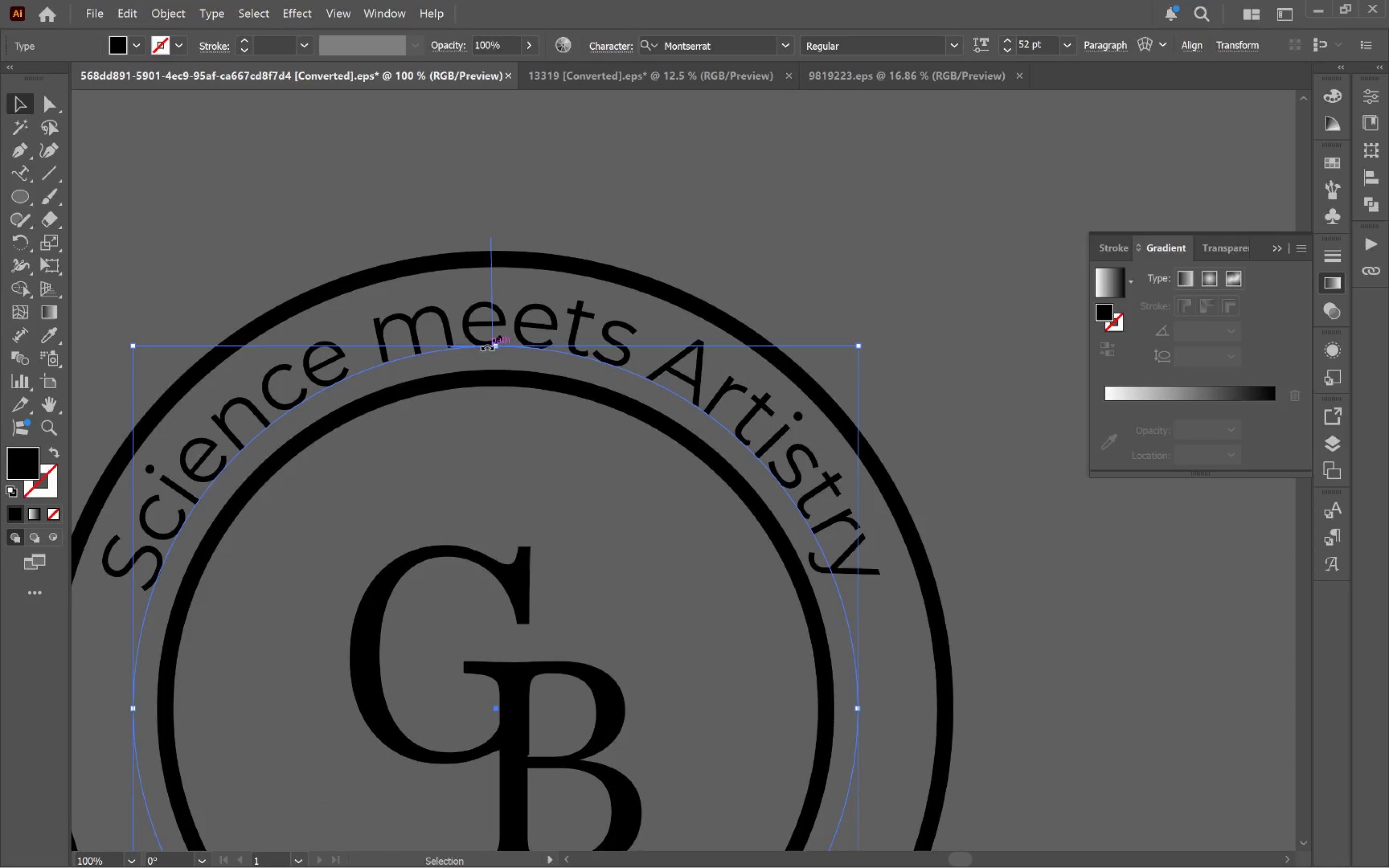 
left_click_drag(start_coordinate=[493, 343], to_coordinate=[505, 354])
 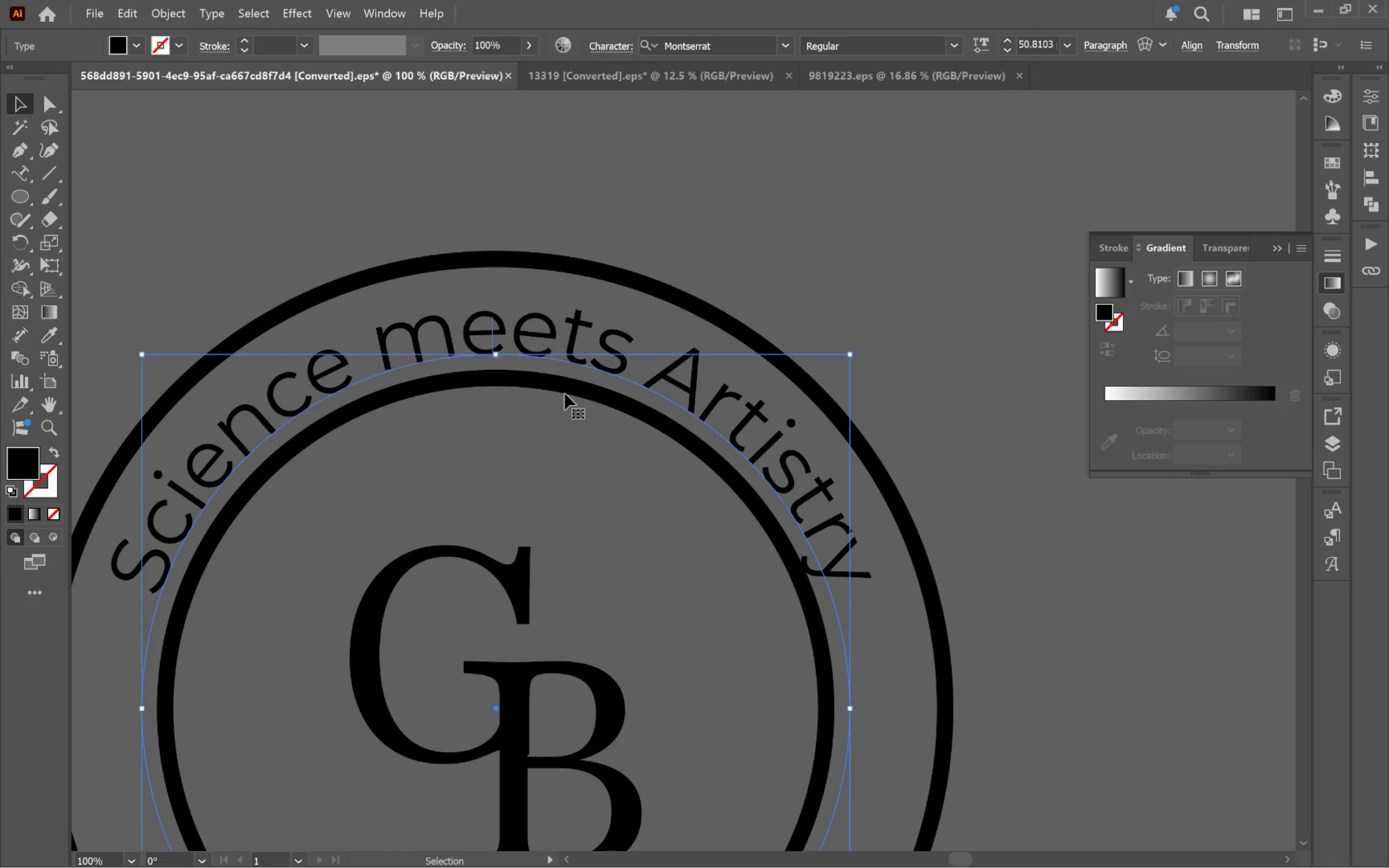 
hold_key(key=AltLeft, duration=3.27)
 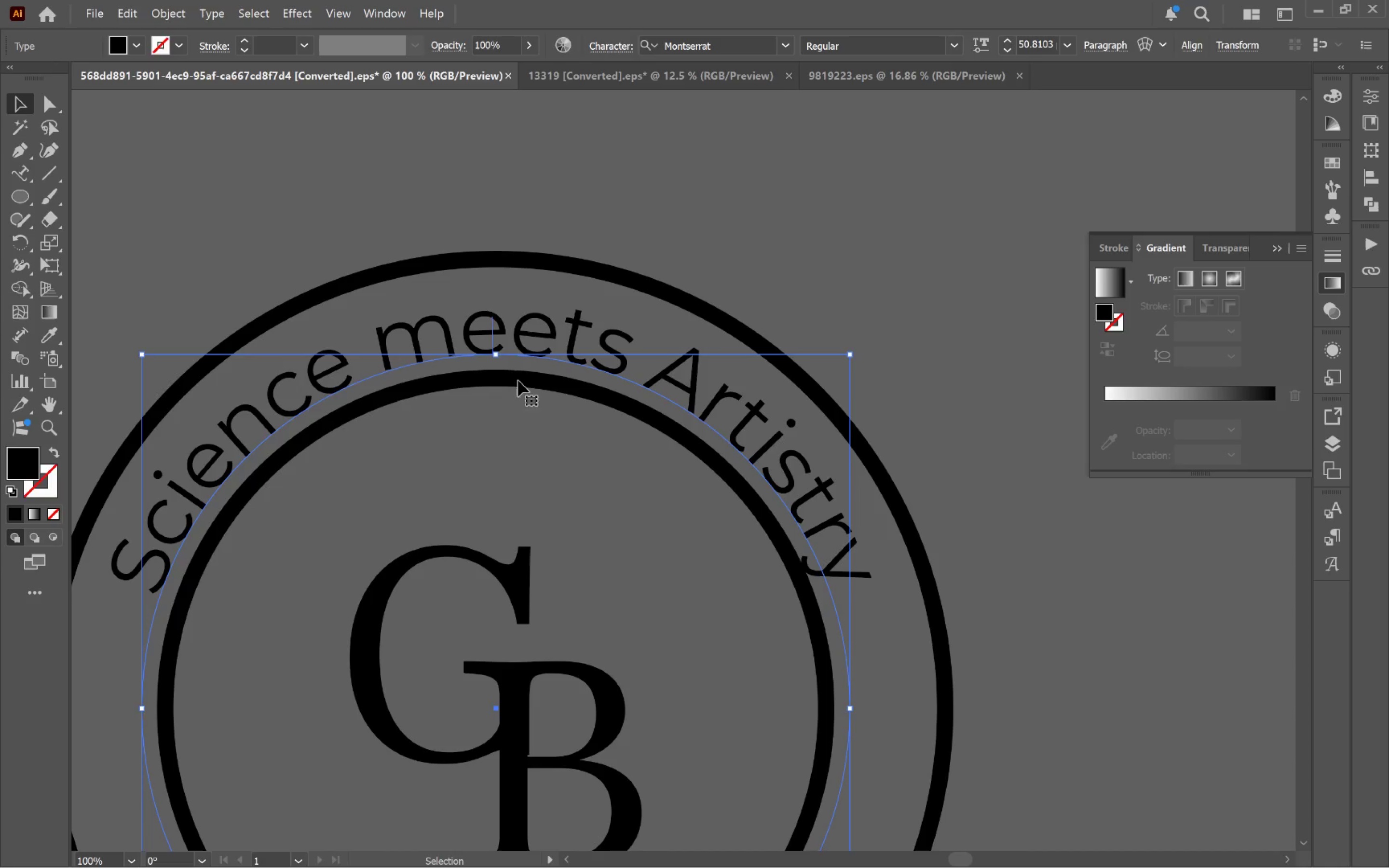 
hold_key(key=ShiftLeft, duration=3.18)
 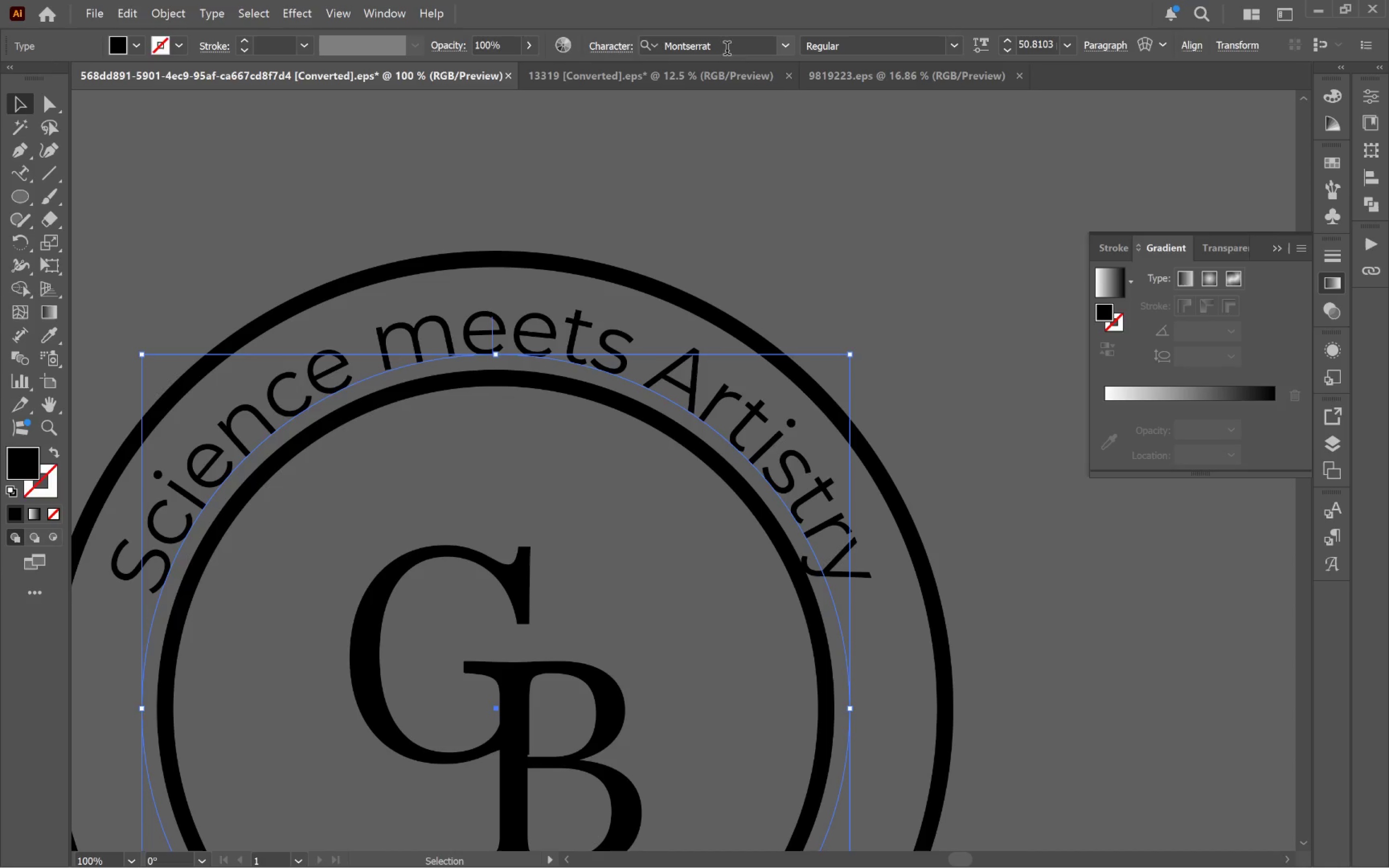 
left_click([611, 51])
 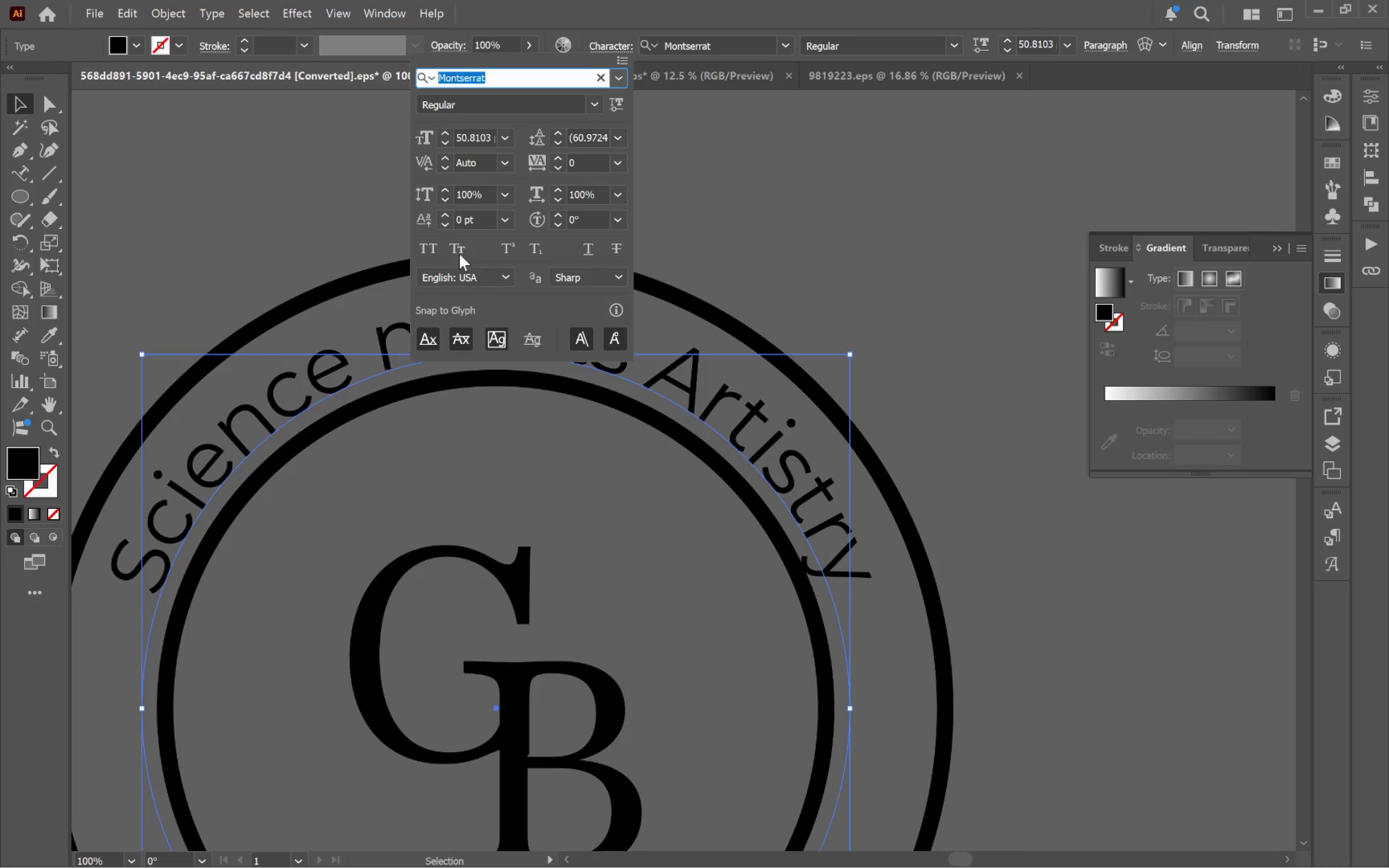 
left_click([435, 248])
 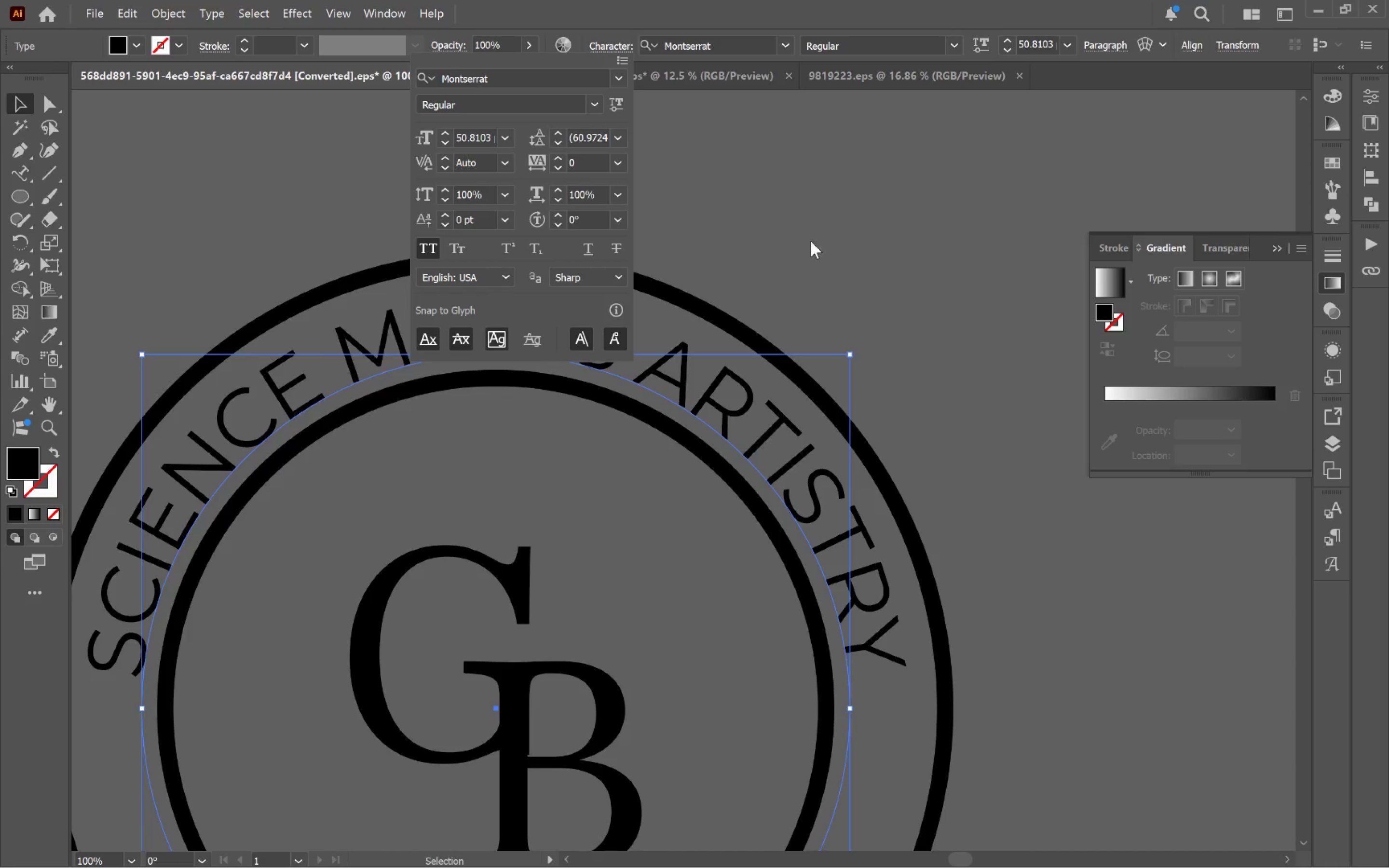 
double_click([816, 229])
 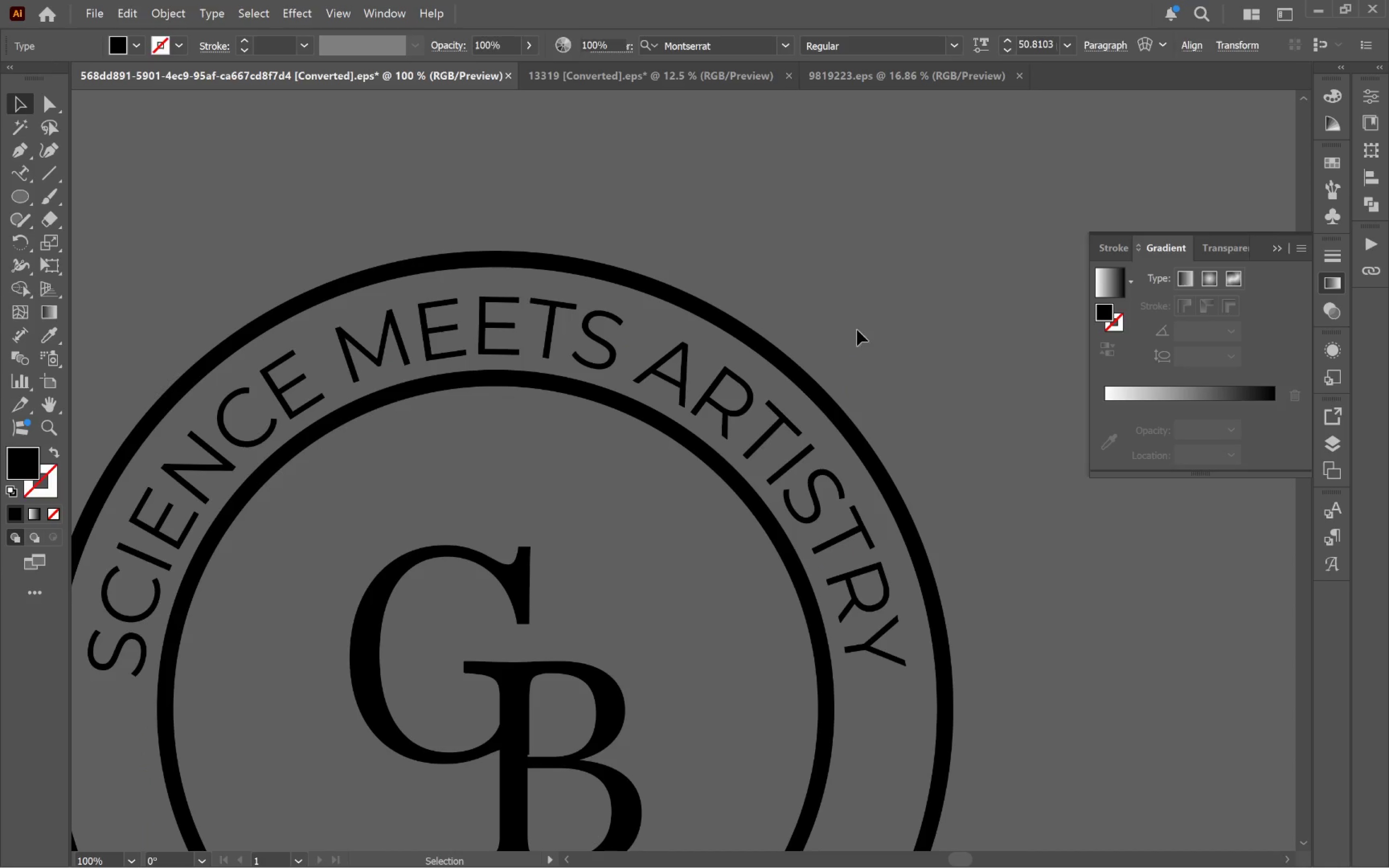 
hold_key(key=AltLeft, duration=0.58)
 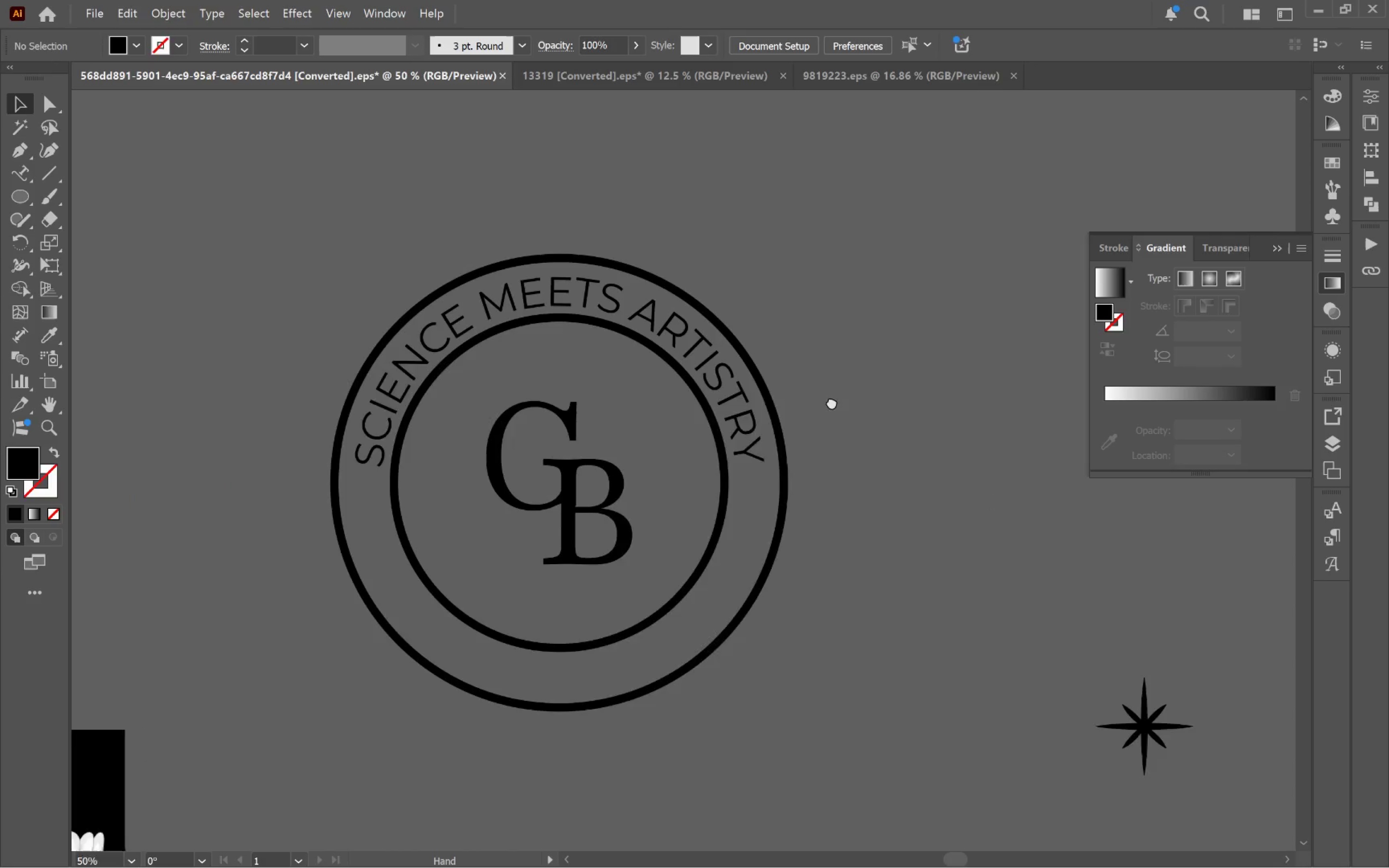 
hold_key(key=Space, duration=0.79)
 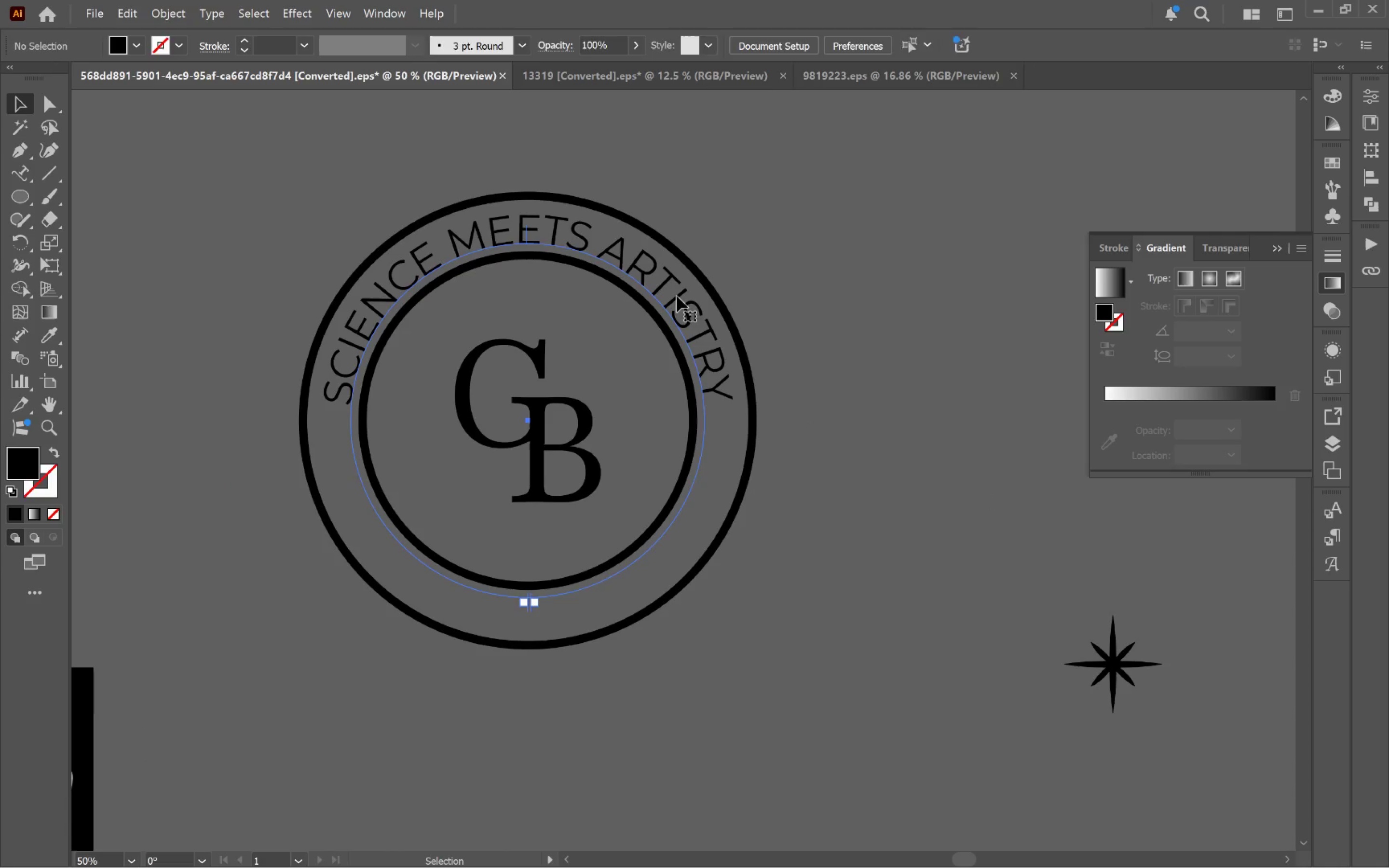 
left_click_drag(start_coordinate=[984, 491], to_coordinate=[822, 353])
 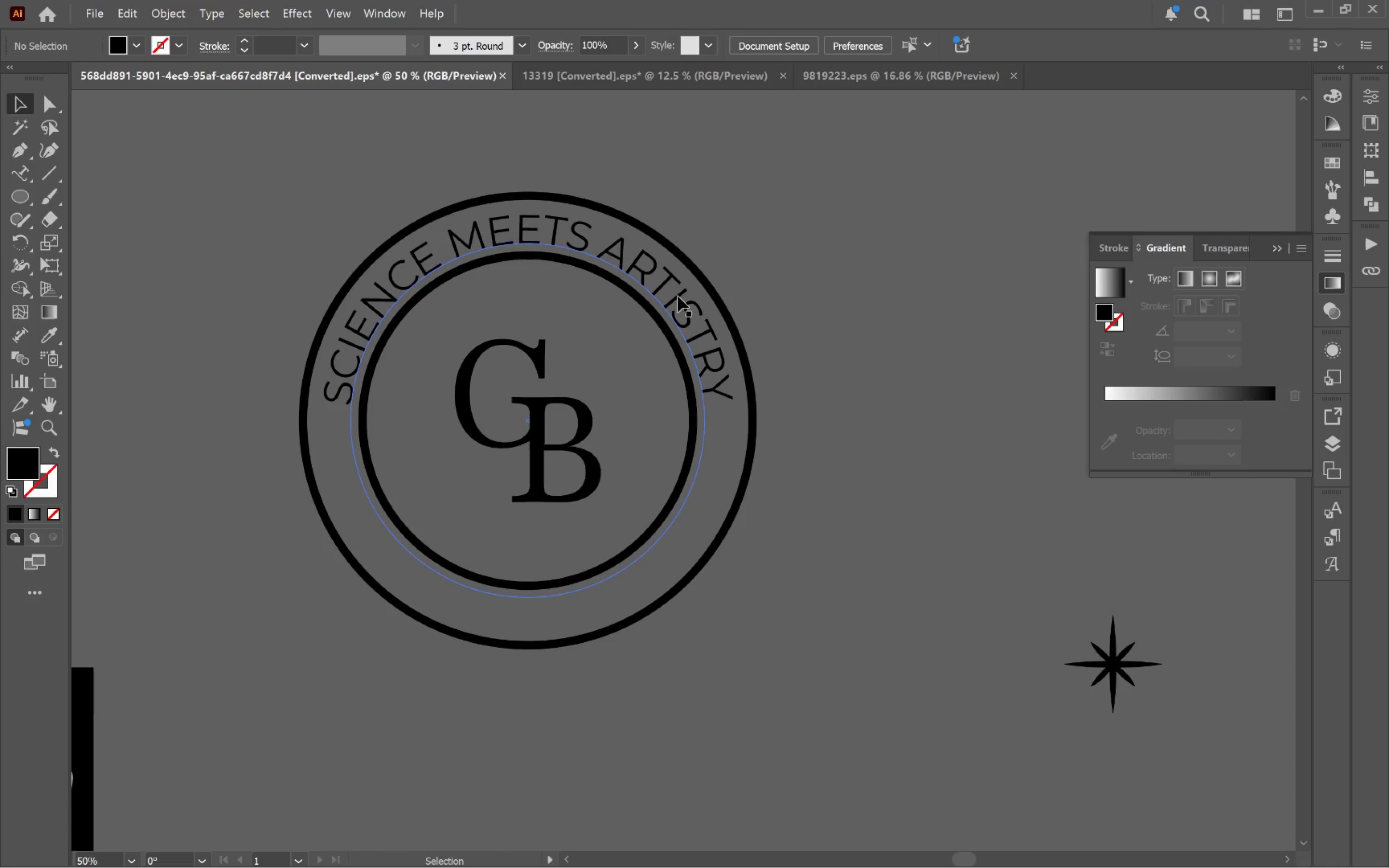 
scroll: coordinate [885, 410], scroll_direction: down, amount: 2.0
 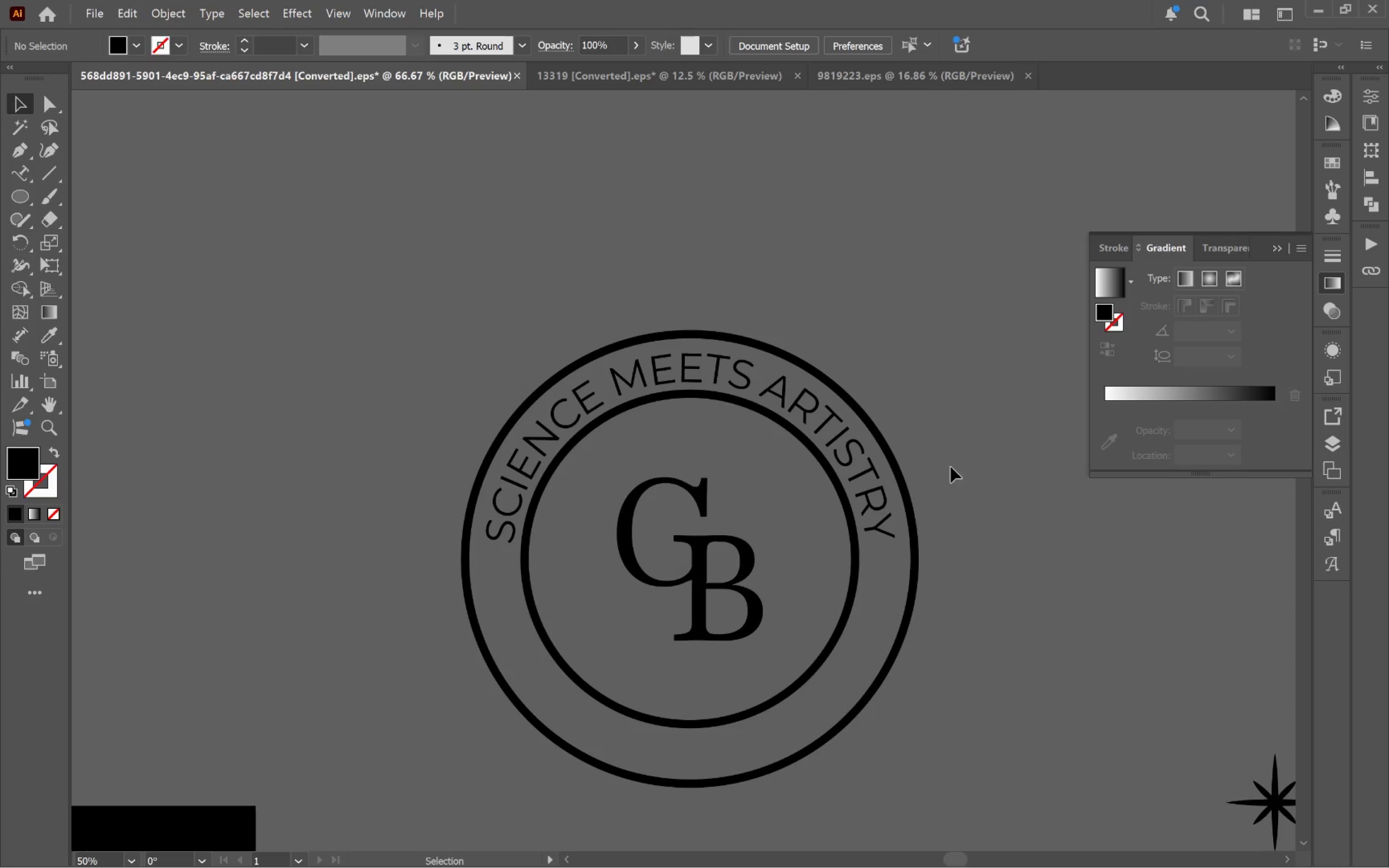 
left_click([677, 296])
 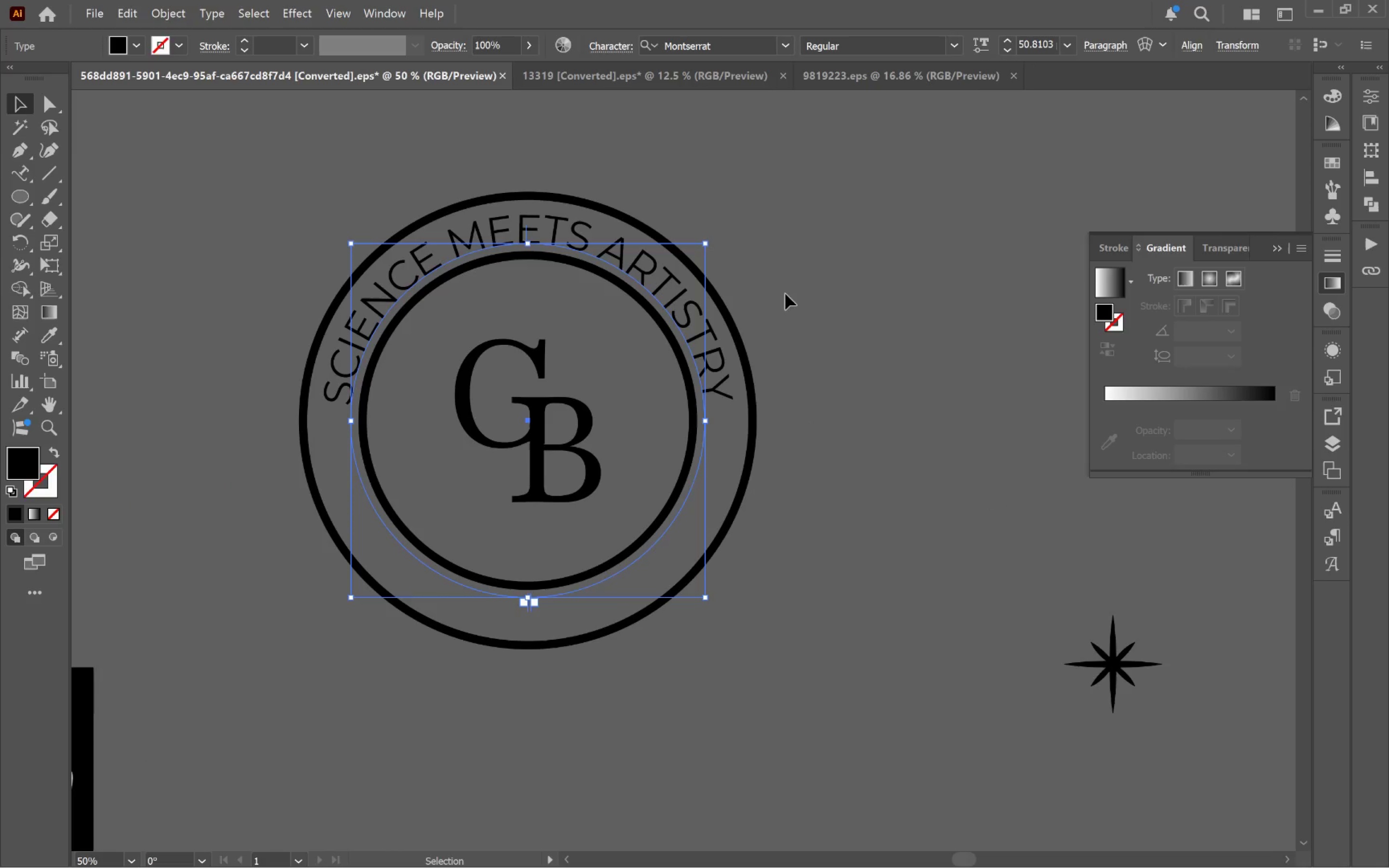 
key(Control+C)
 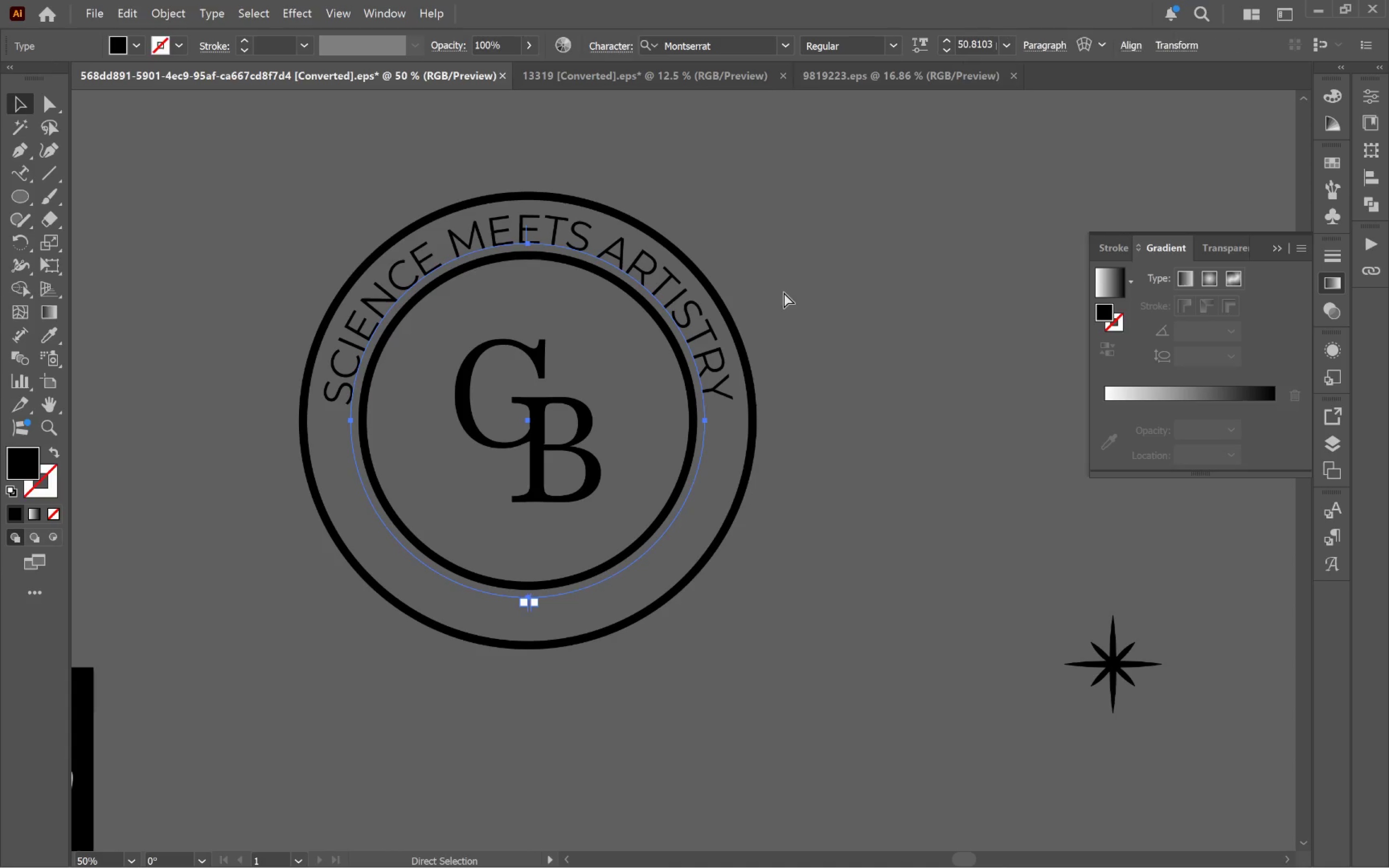 
key(Control+F)
 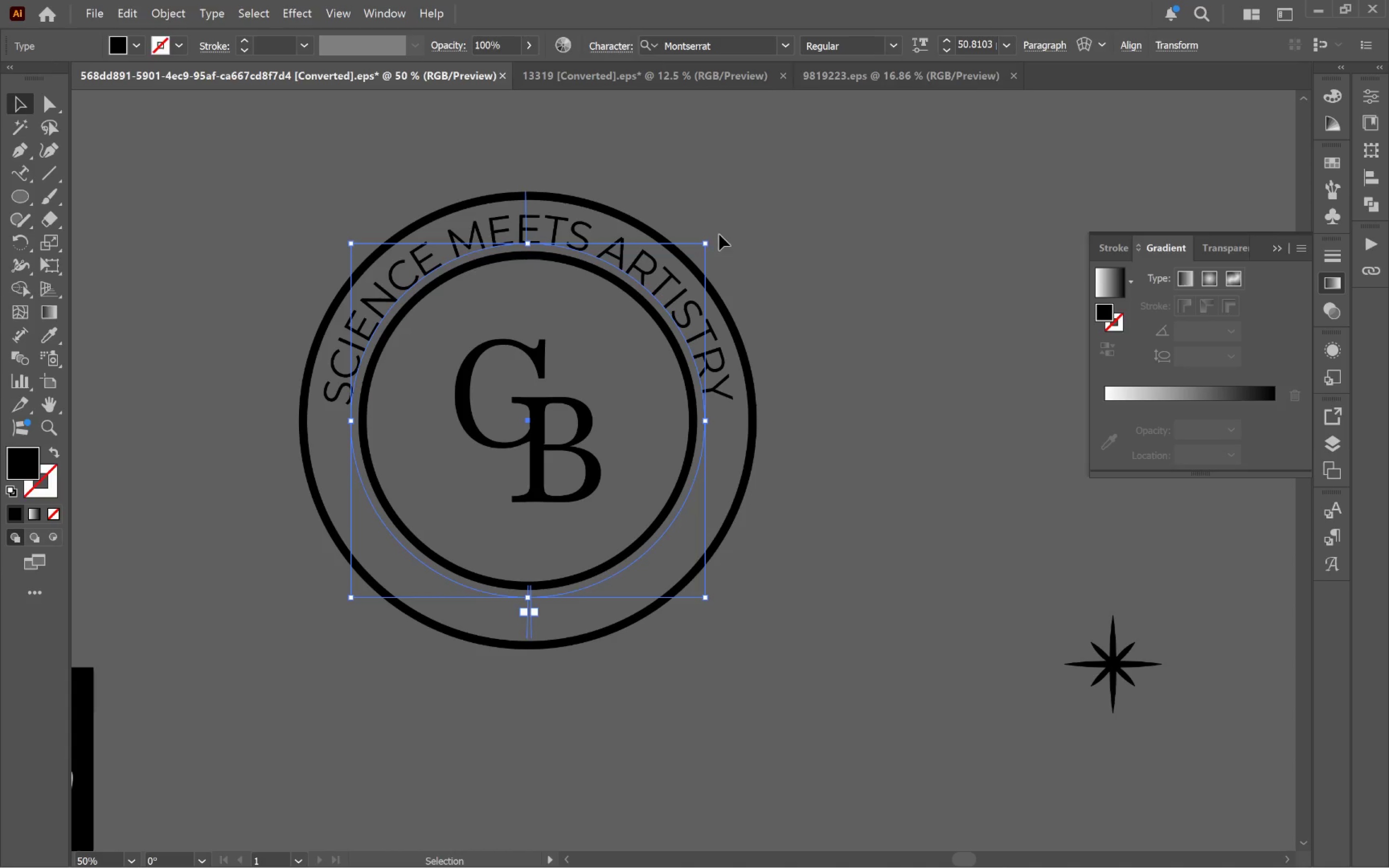 
left_click_drag(start_coordinate=[716, 235], to_coordinate=[303, 558])
 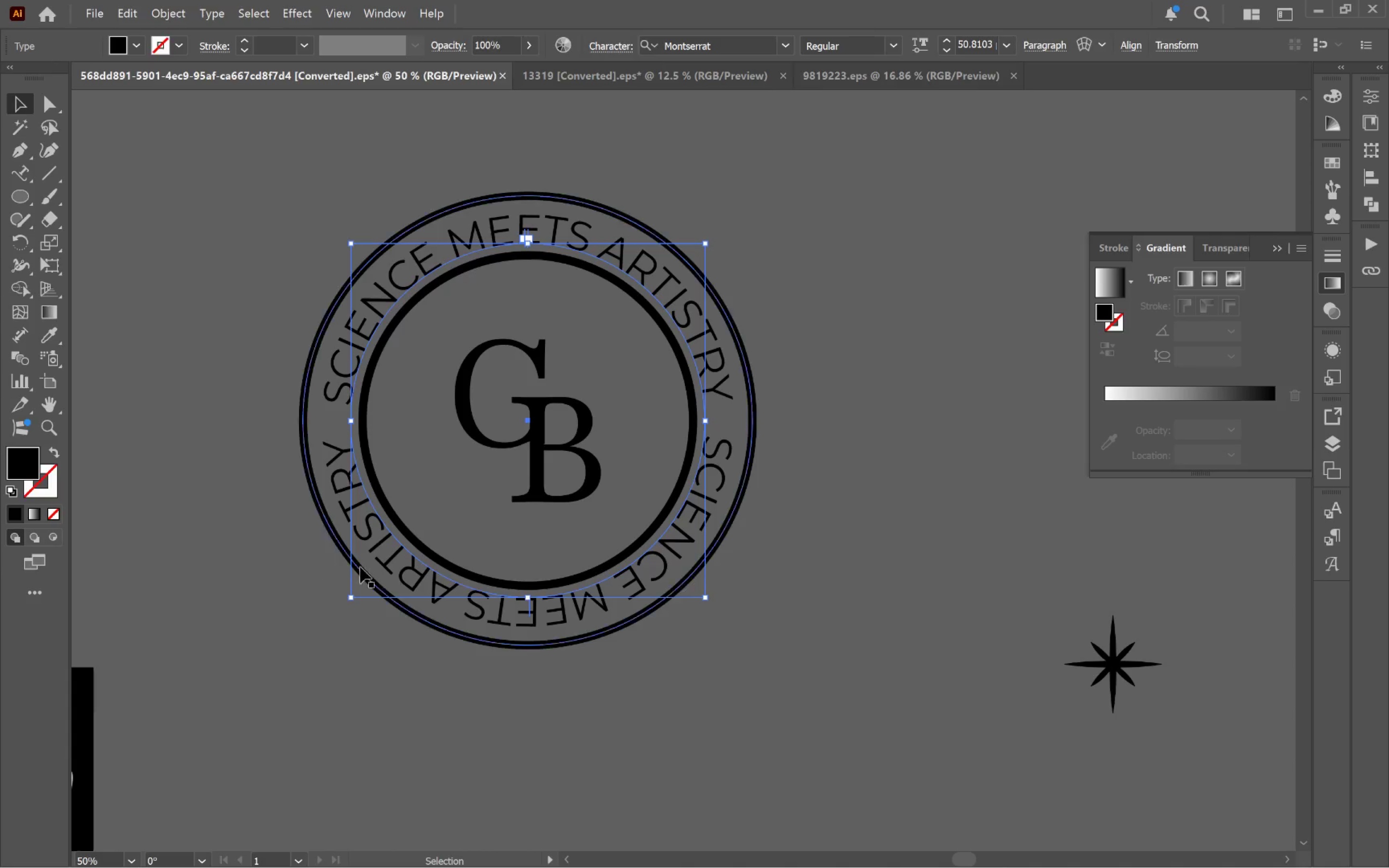 
hold_key(key=ShiftLeft, duration=1.76)
 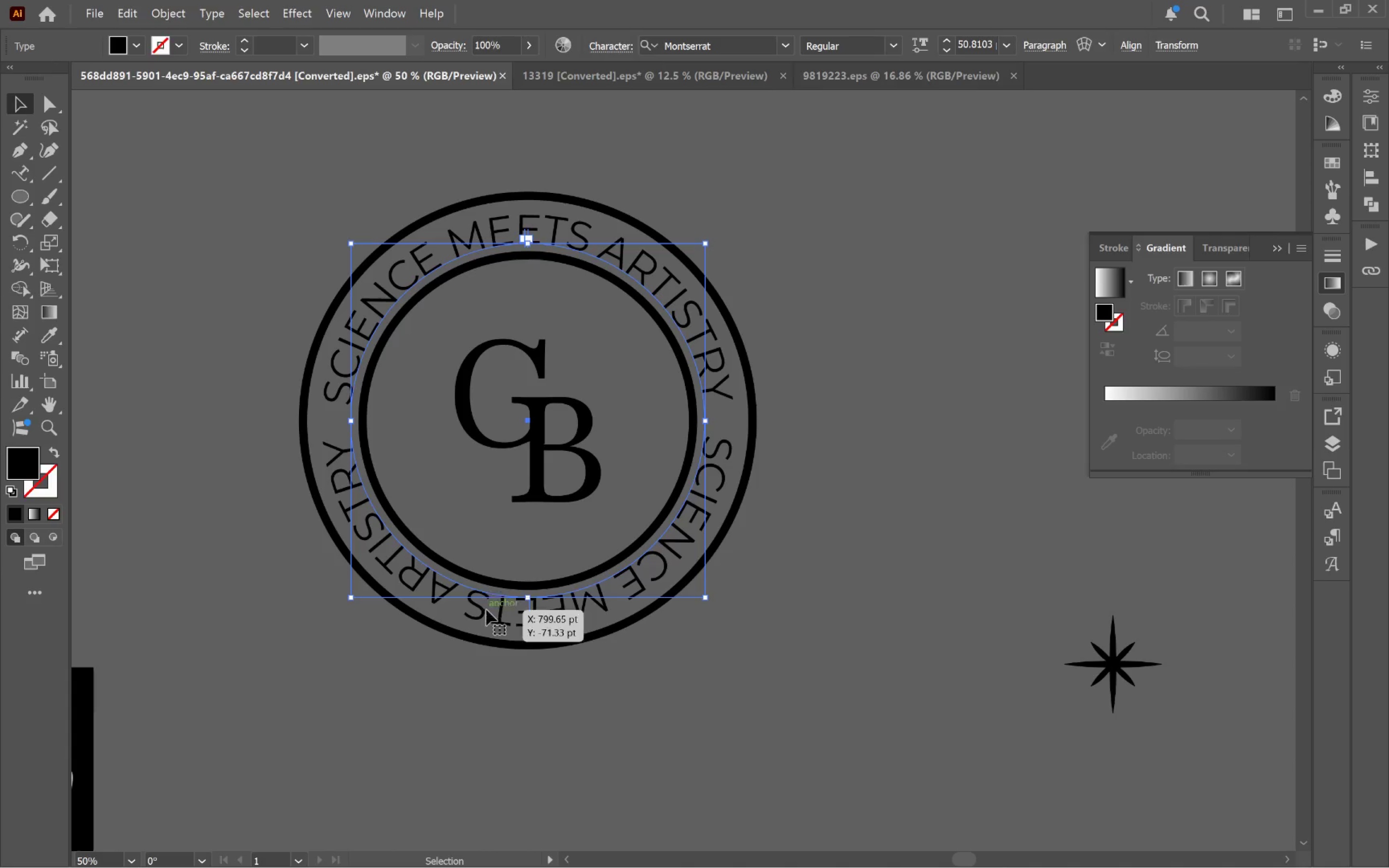 
hold_key(key=AltLeft, duration=0.62)
scroll: coordinate [540, 618], scroll_direction: up, amount: 3.0
 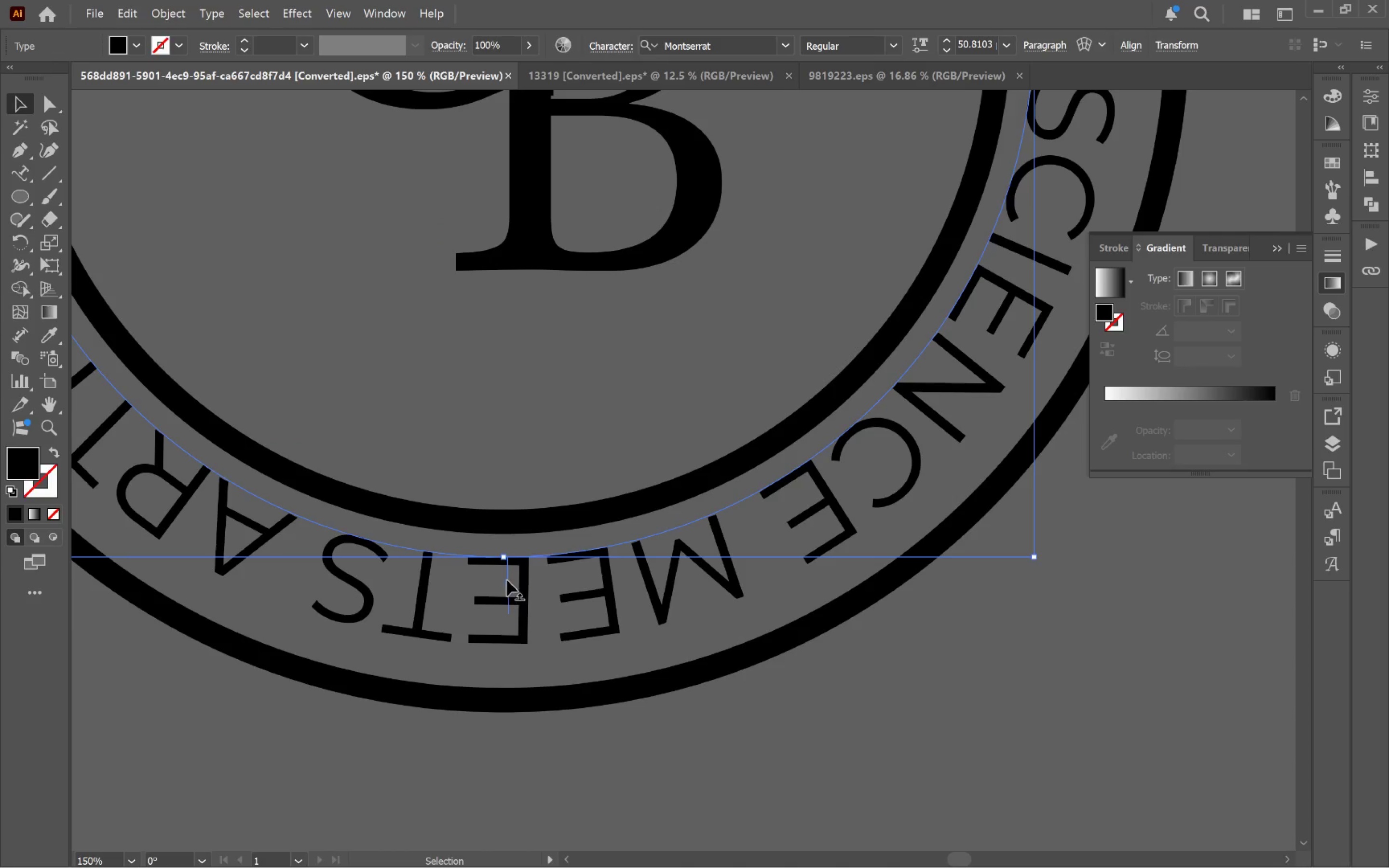 
left_click_drag(start_coordinate=[509, 574], to_coordinate=[506, 546])
 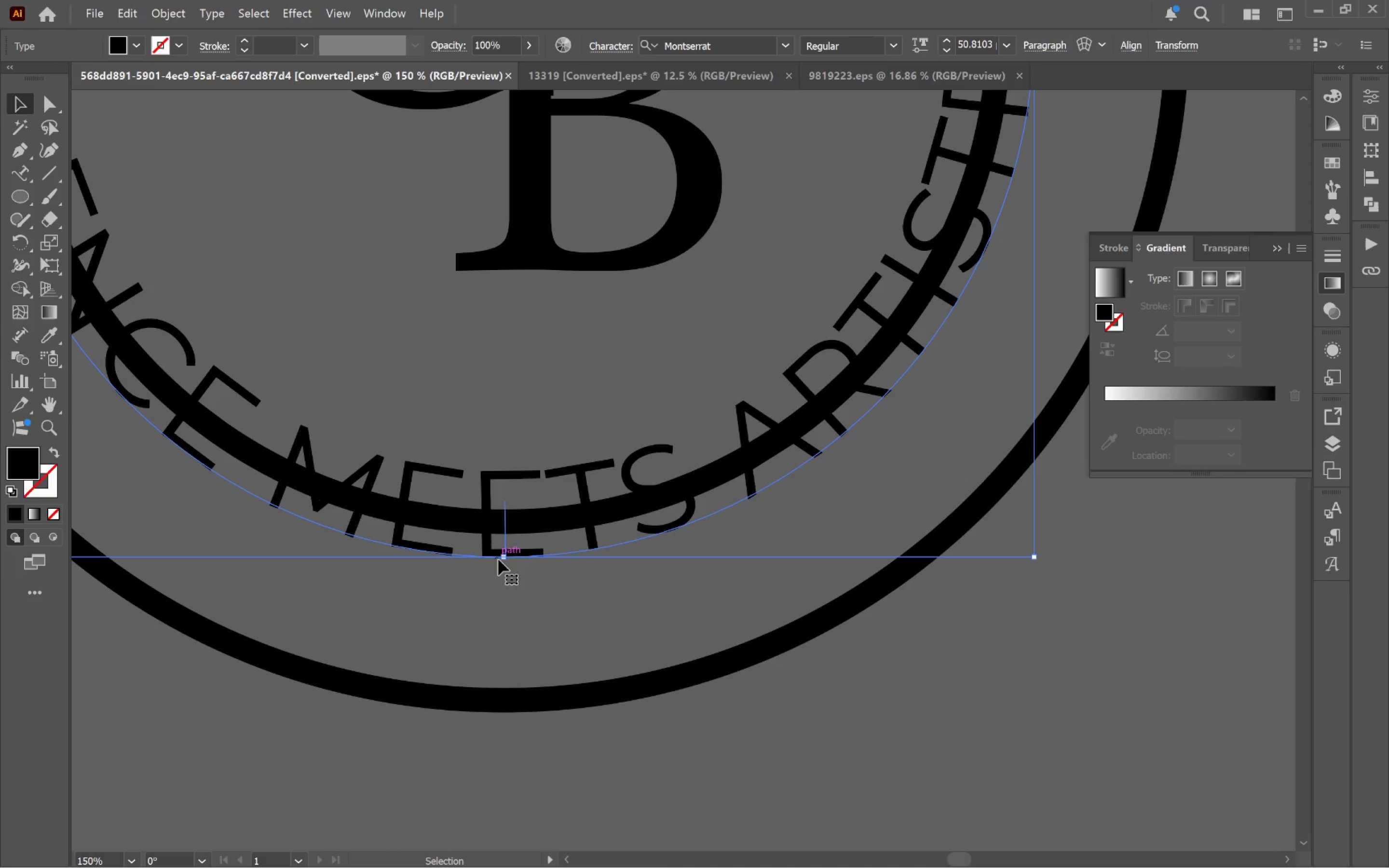 
hold_key(key=AltLeft, duration=0.81)
scroll: coordinate [513, 577], scroll_direction: down, amount: 2.0
 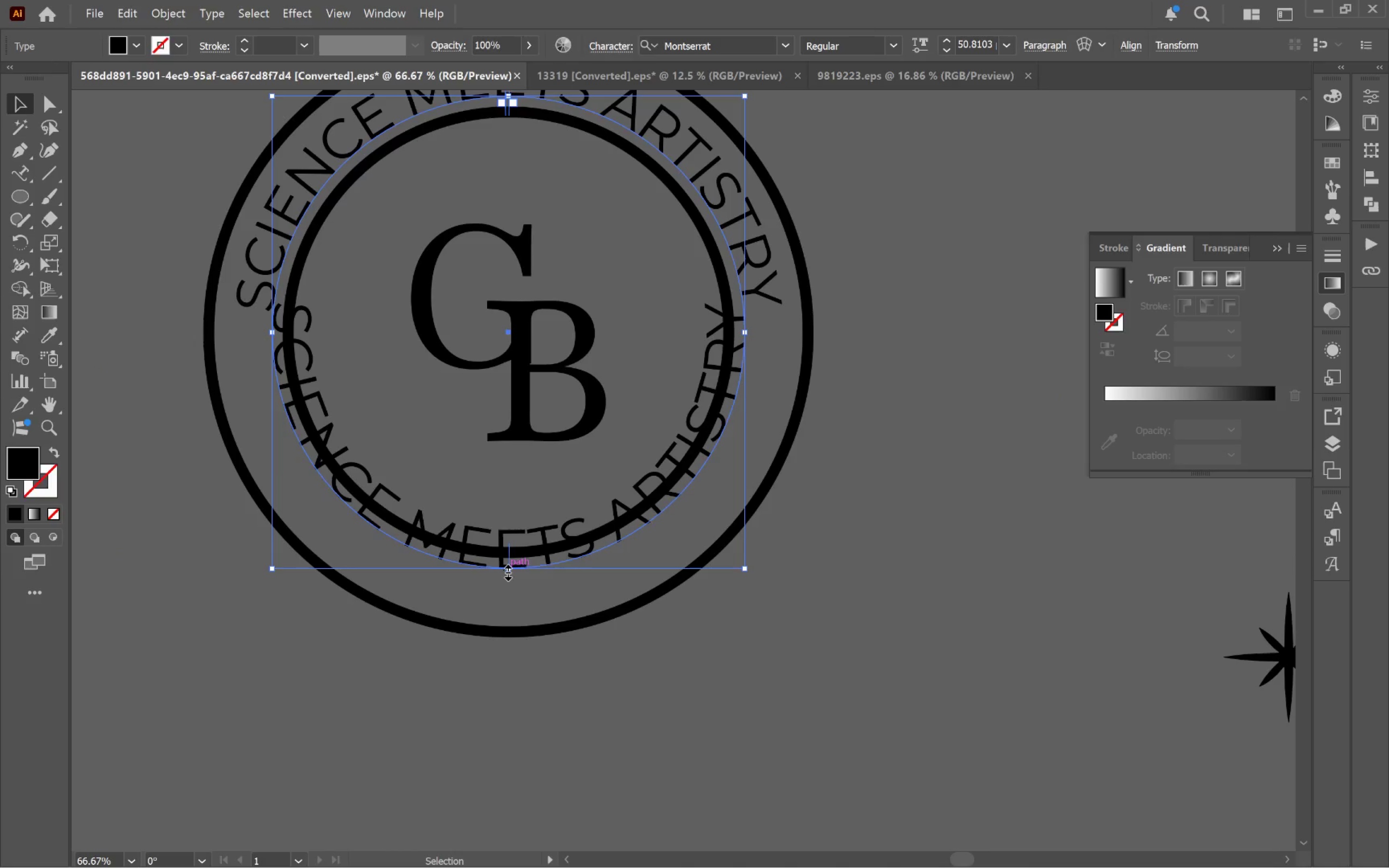 
left_click_drag(start_coordinate=[506, 570], to_coordinate=[510, 607])
 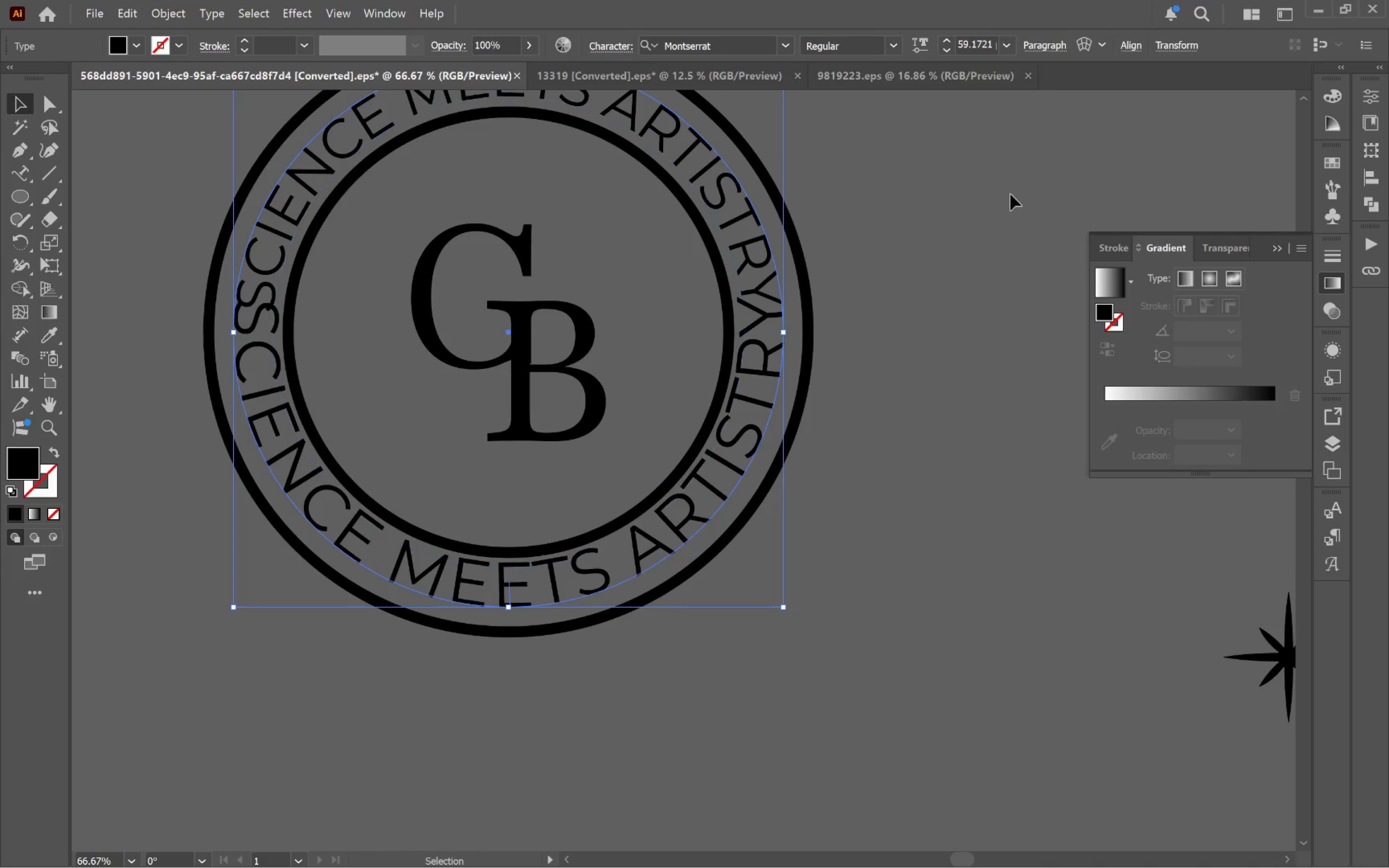 
hold_key(key=AltLeft, duration=3.25)
 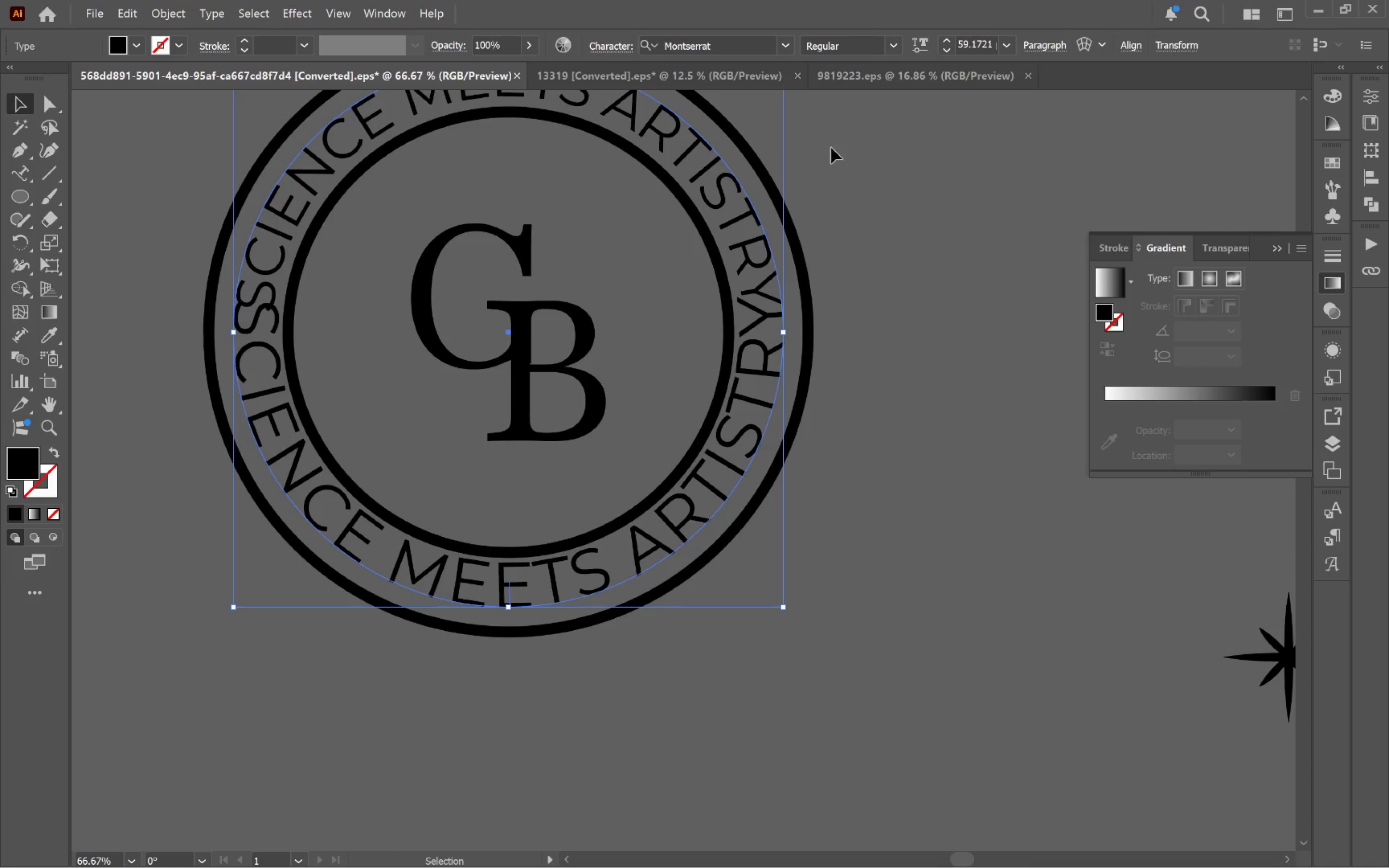 
hold_key(key=ShiftLeft, duration=3.27)
 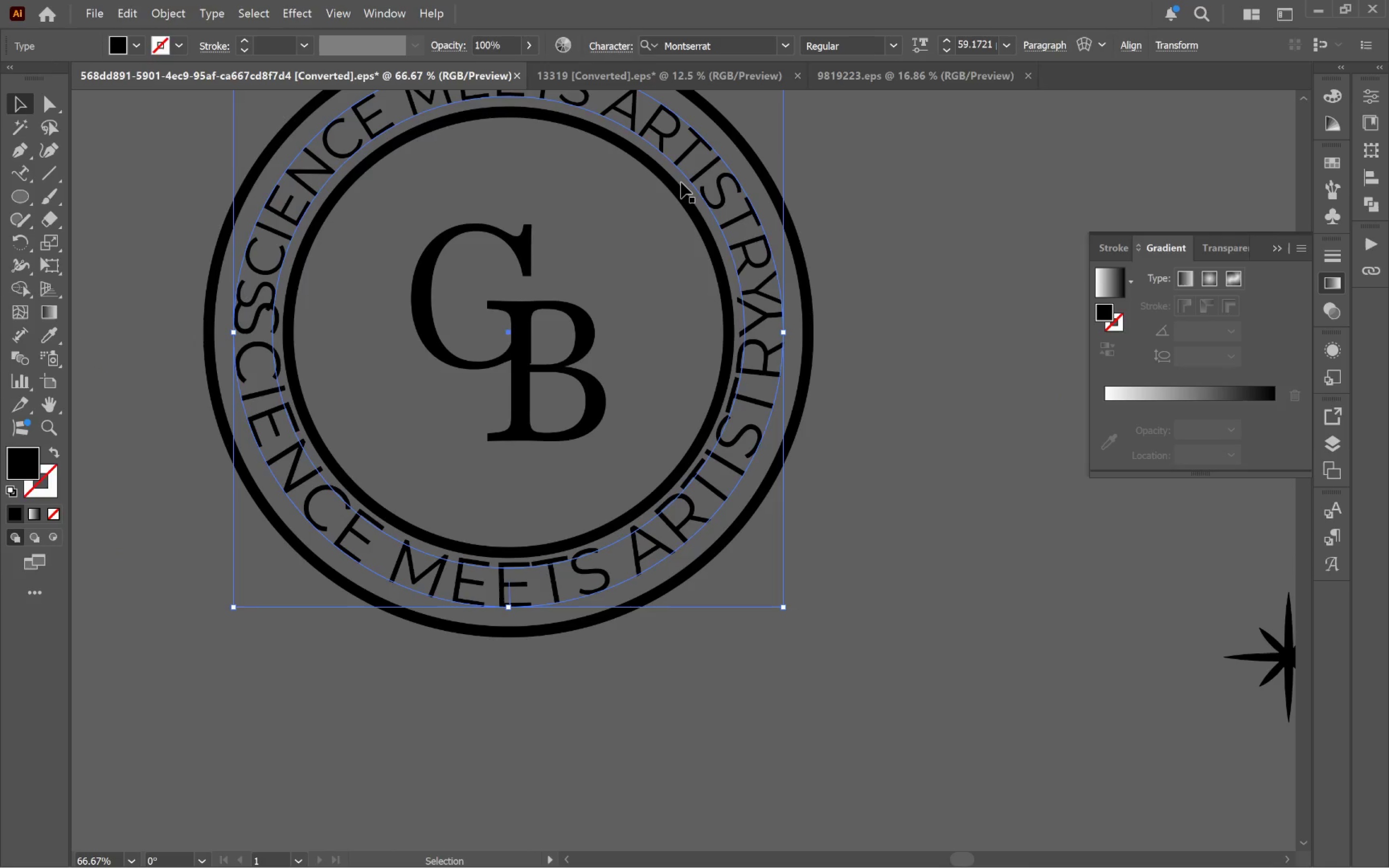 
key(I)
 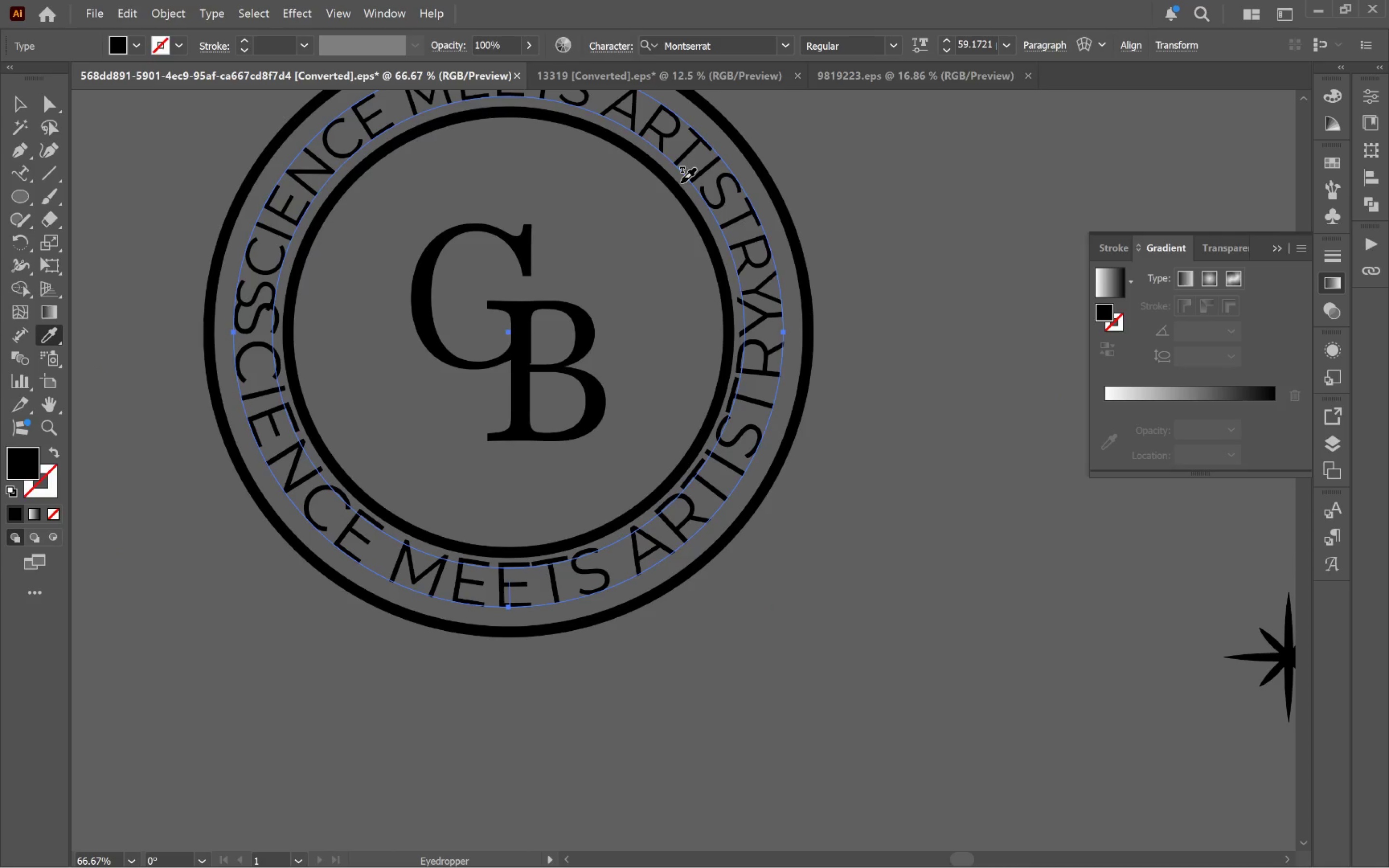 
left_click([681, 182])
 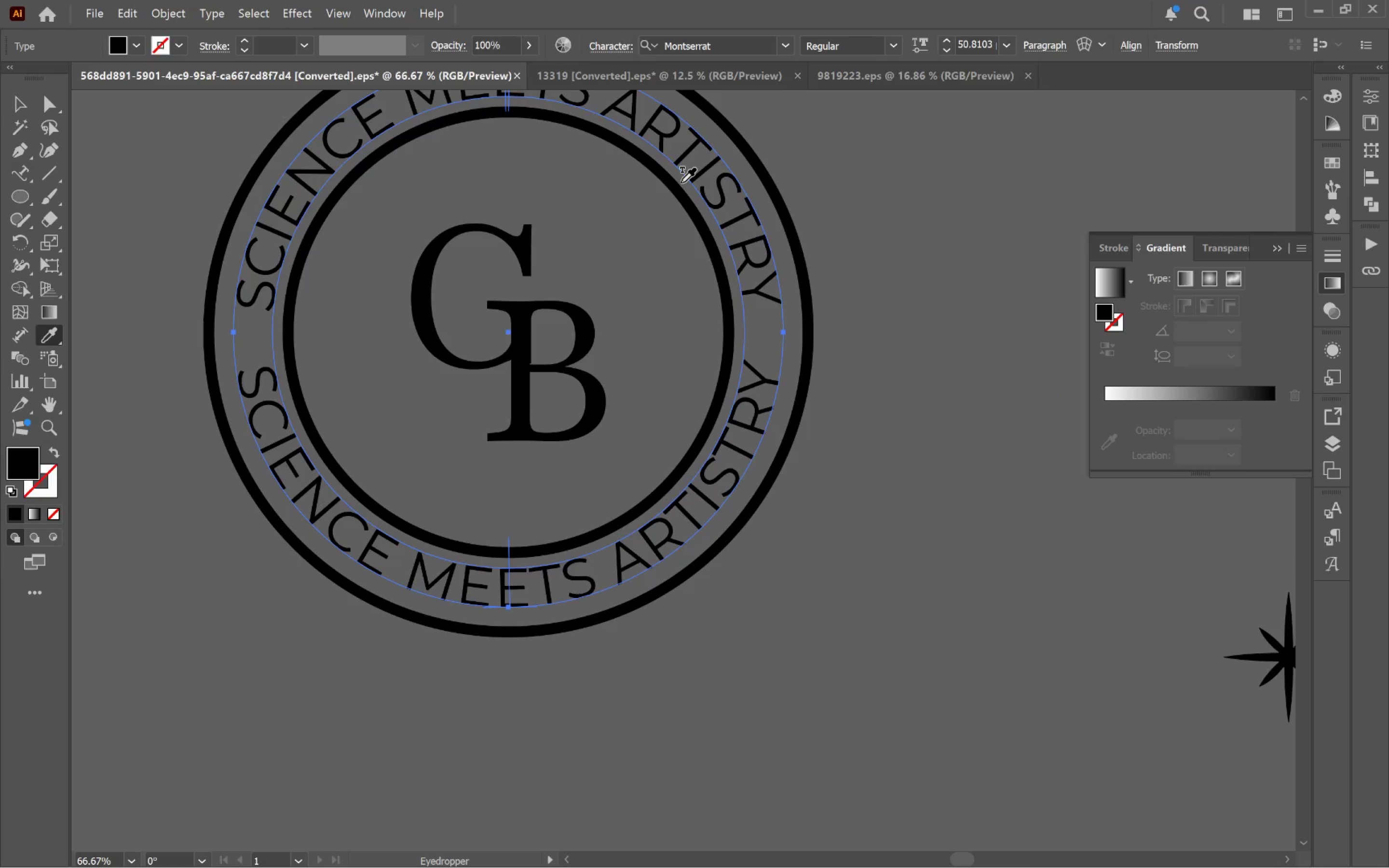 
key(V)
 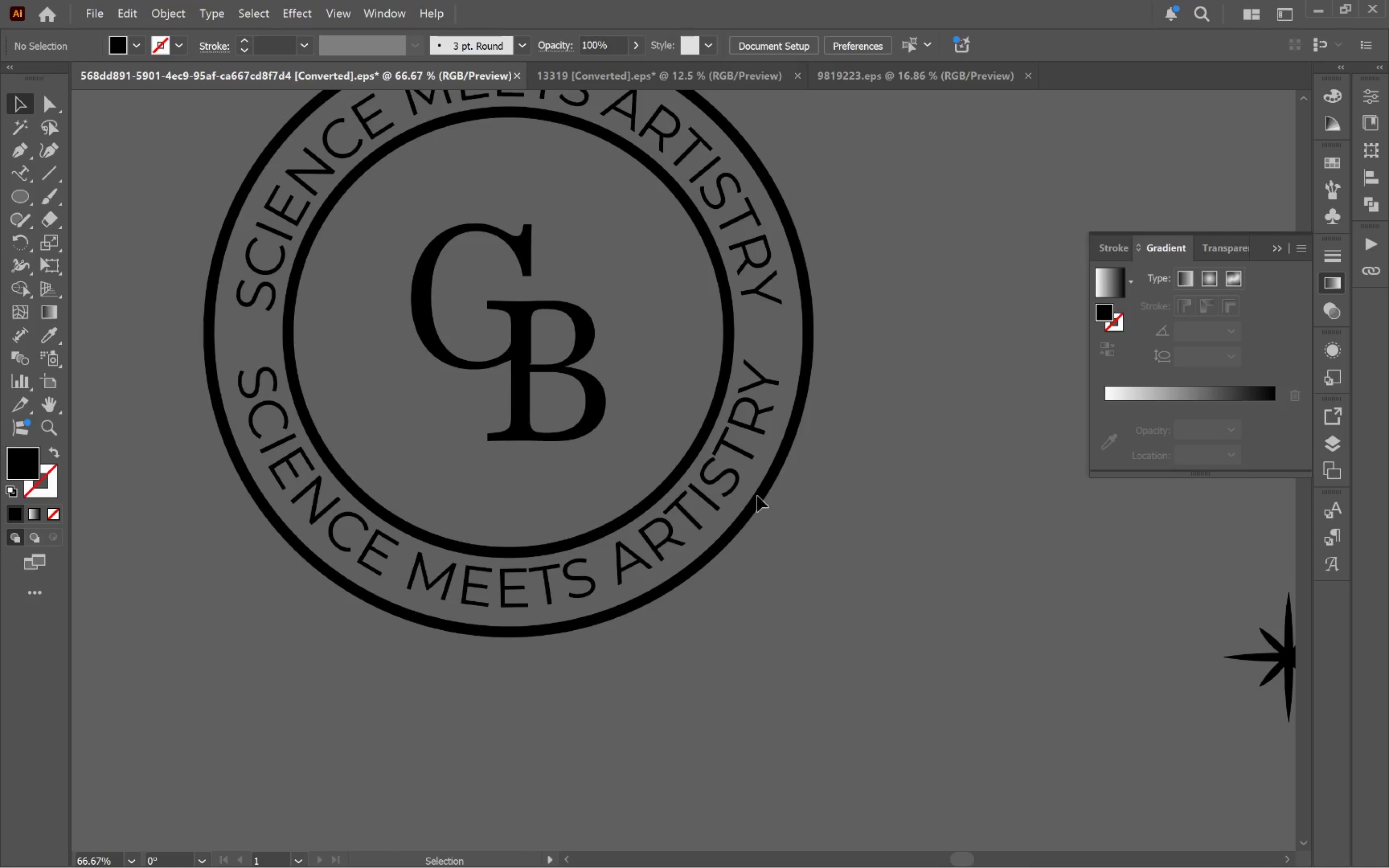 
left_click([708, 504])
 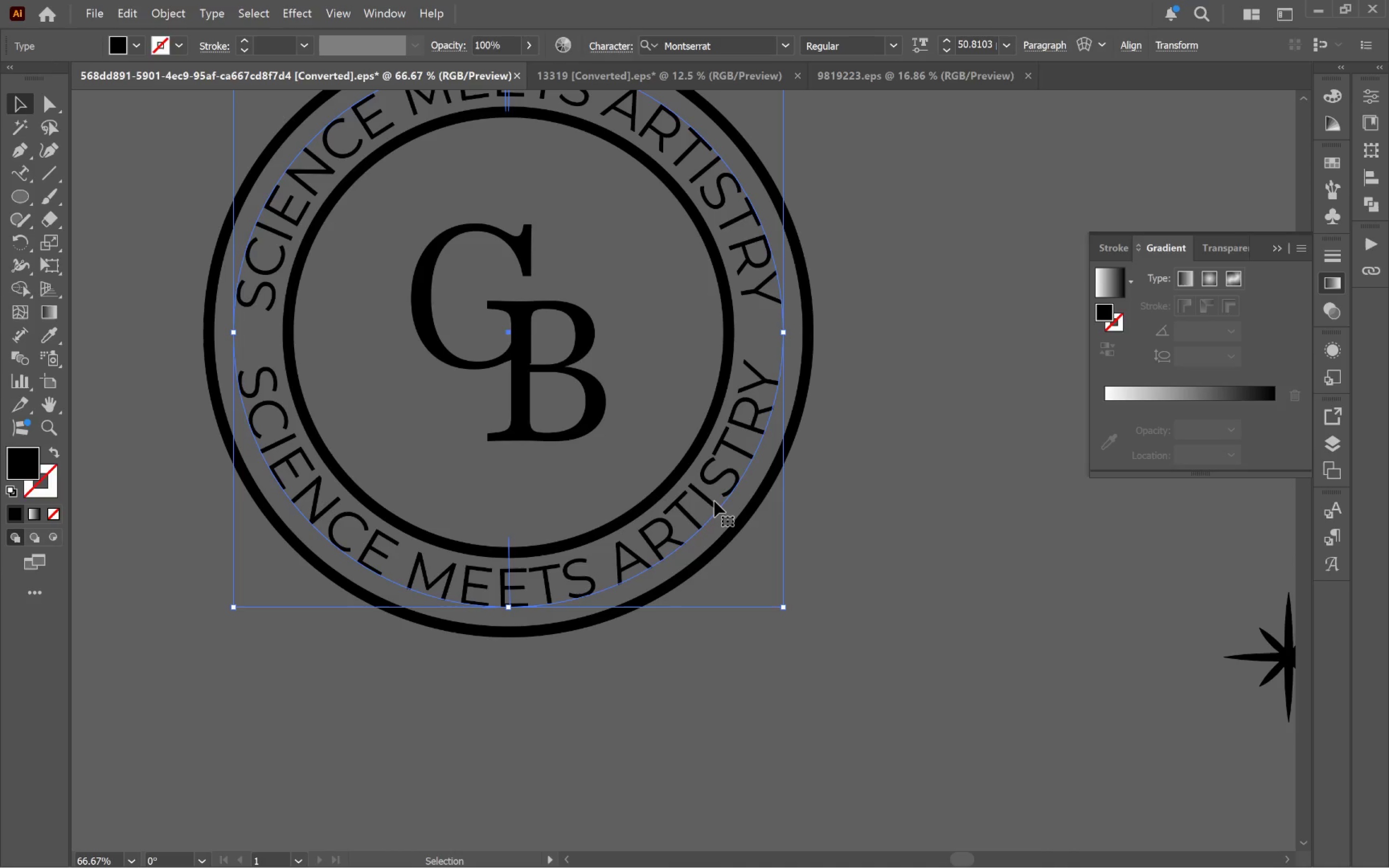 
double_click([714, 501])
 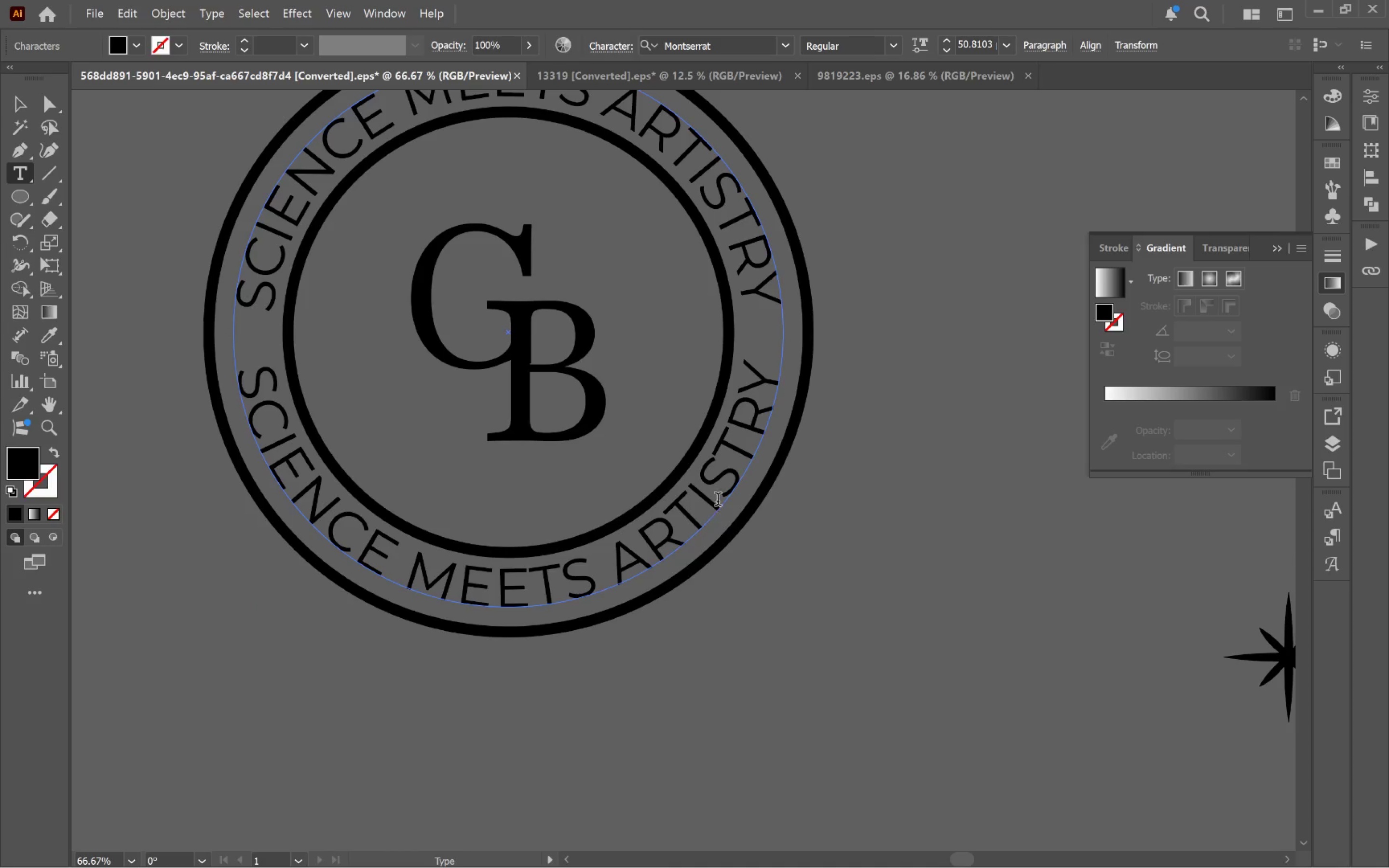 
key(Control+ControlLeft)
 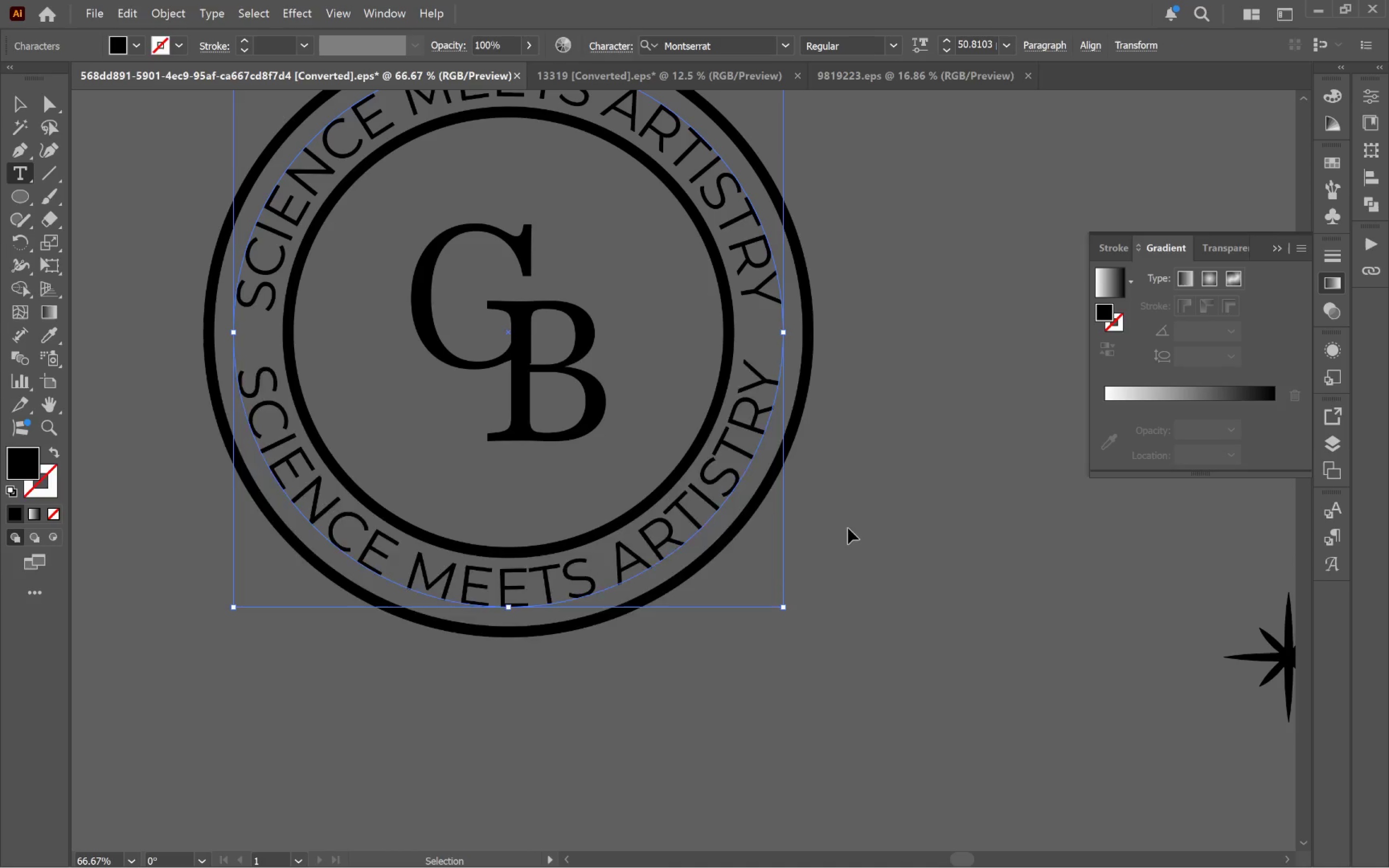 
key(Control+A)
 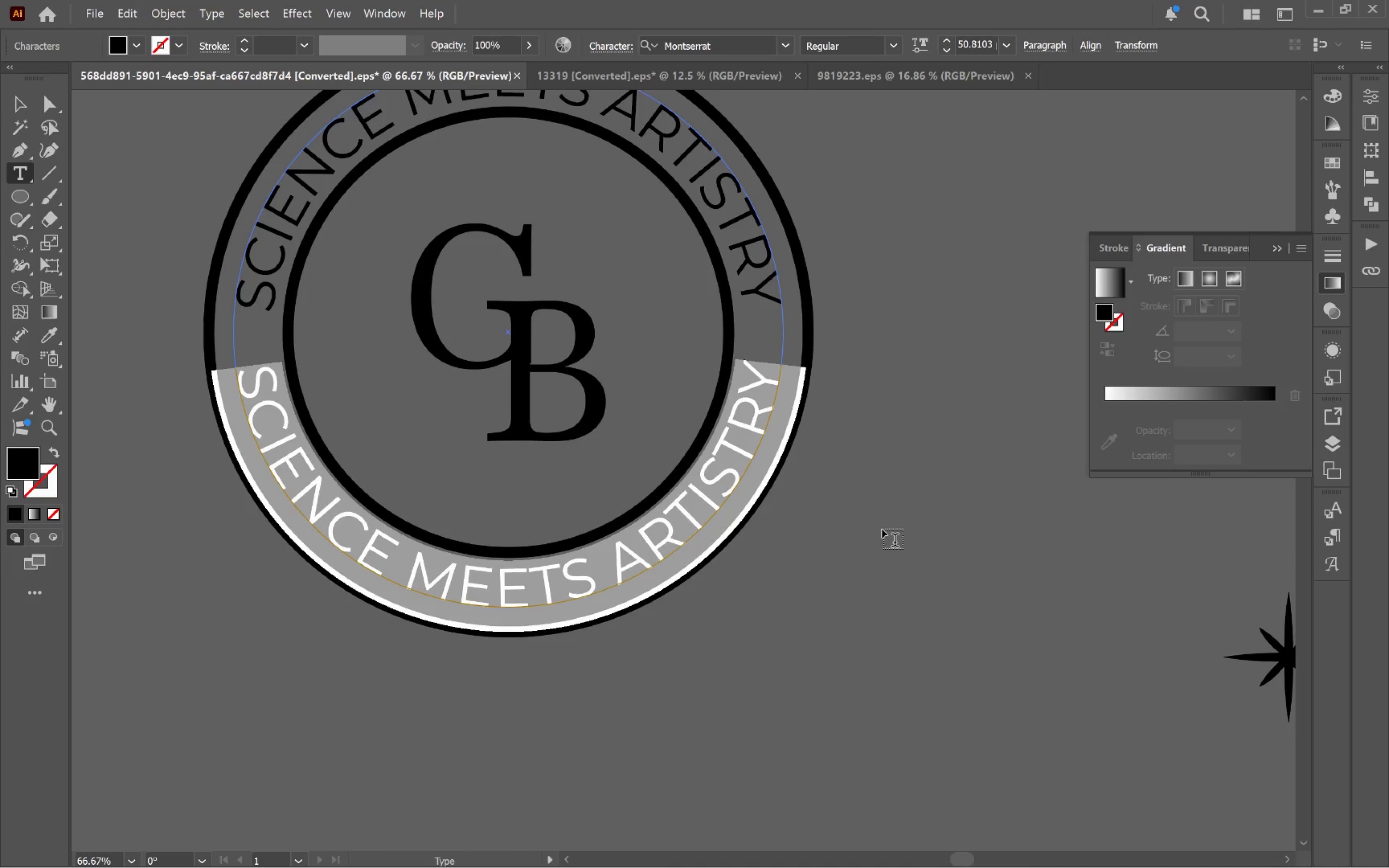 
type(confidence is design)
 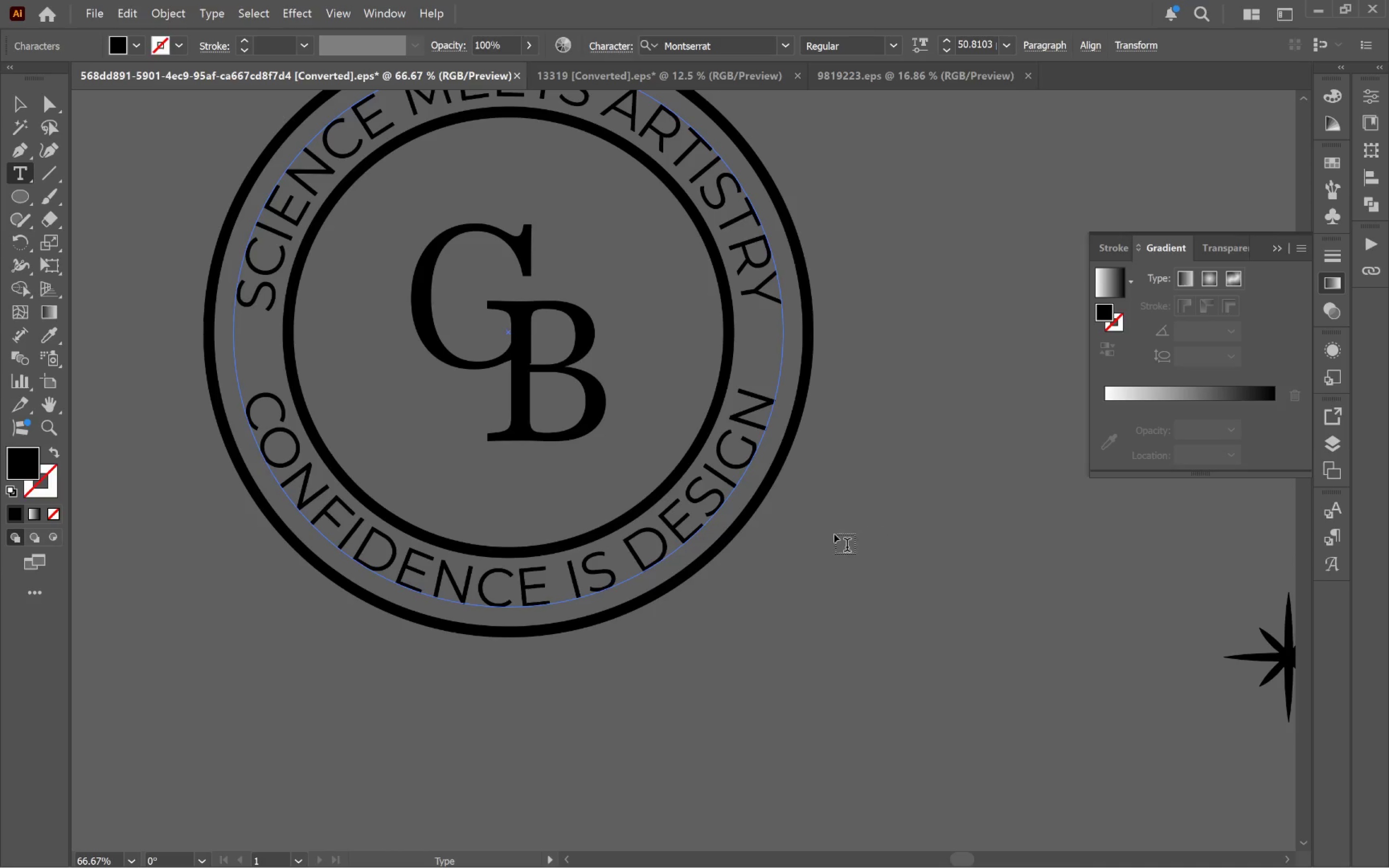 
hold_key(key=ControlLeft, duration=0.56)
left_click([844, 541])
 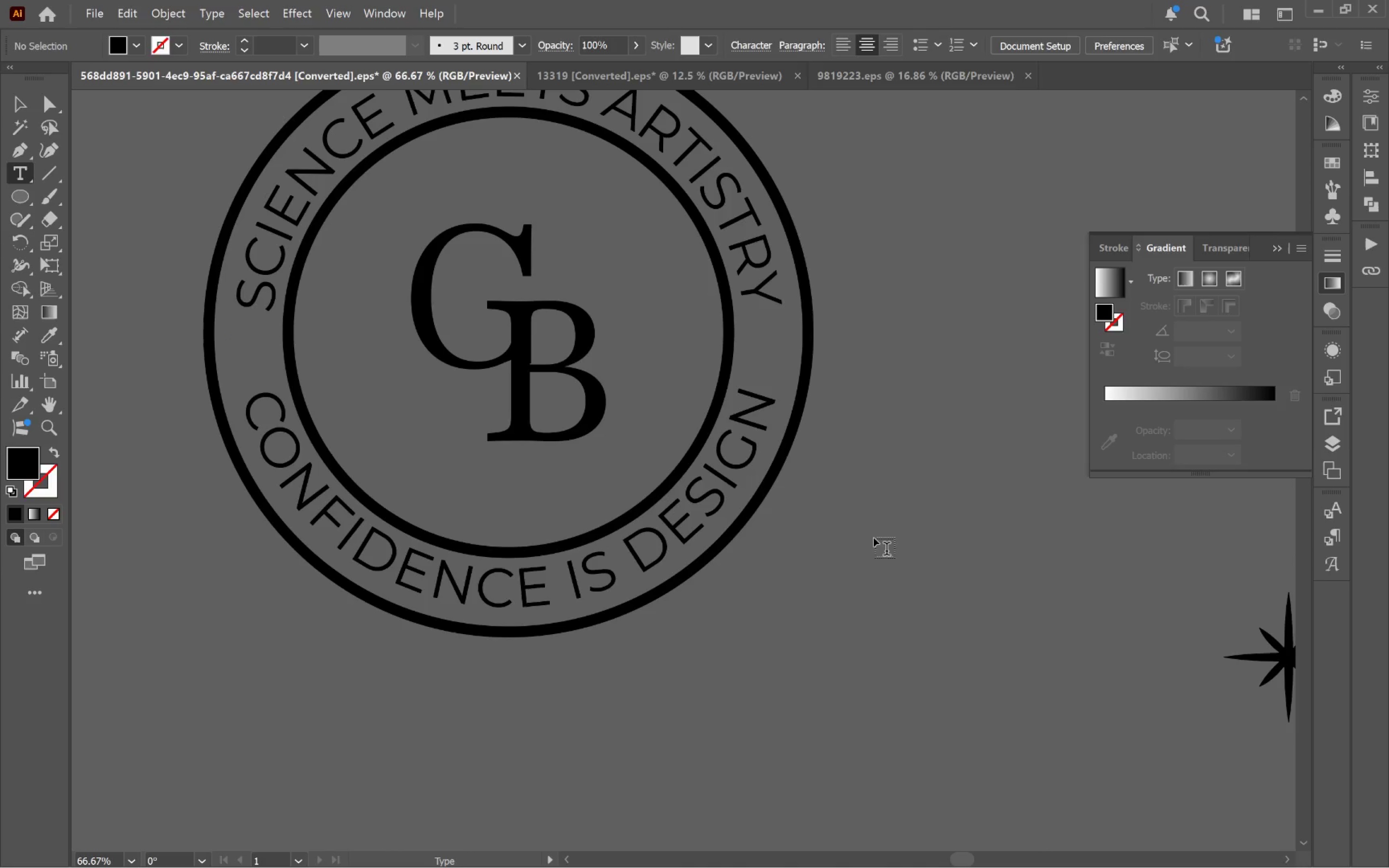 
key(V)
 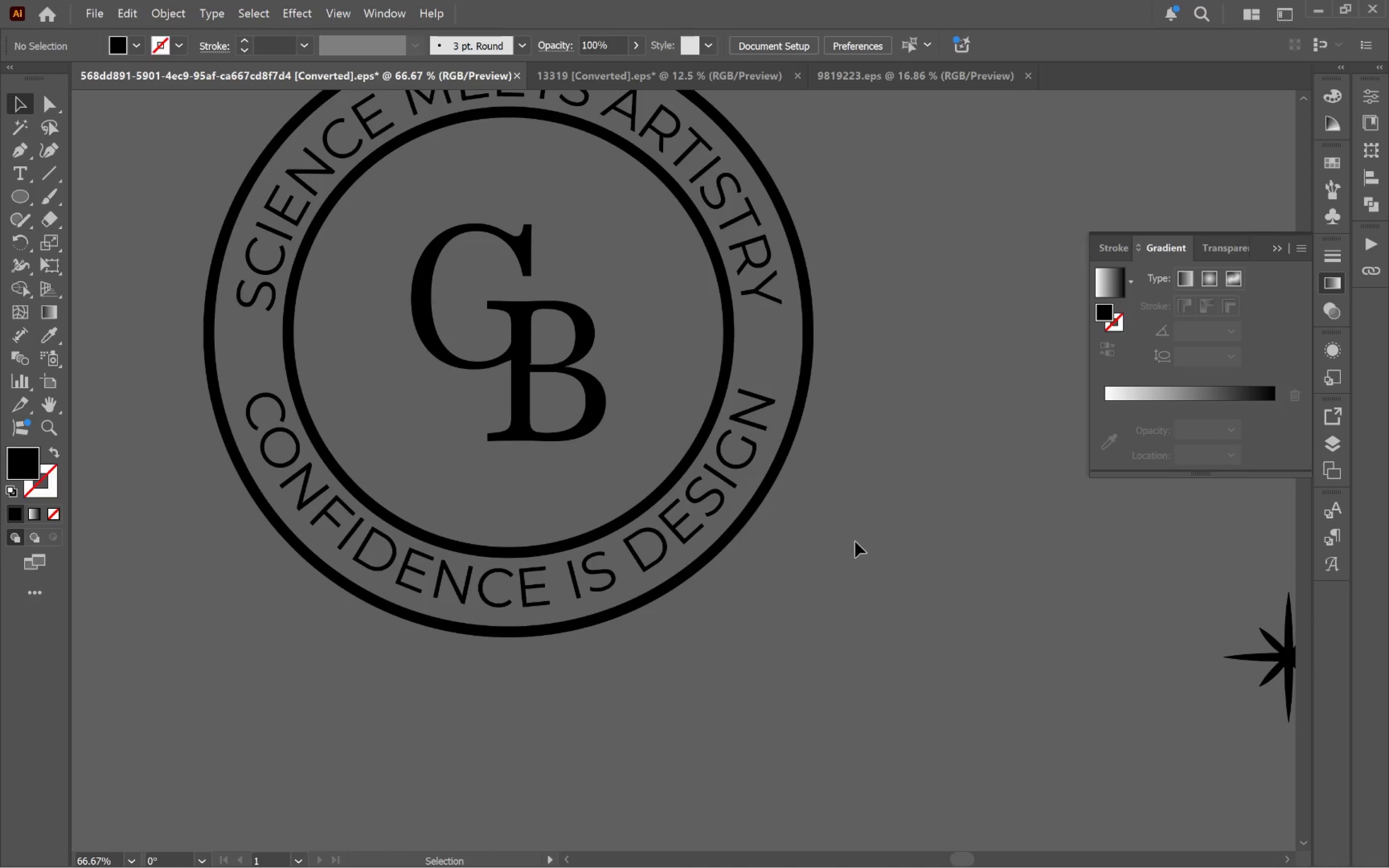 
left_click([855, 542])
 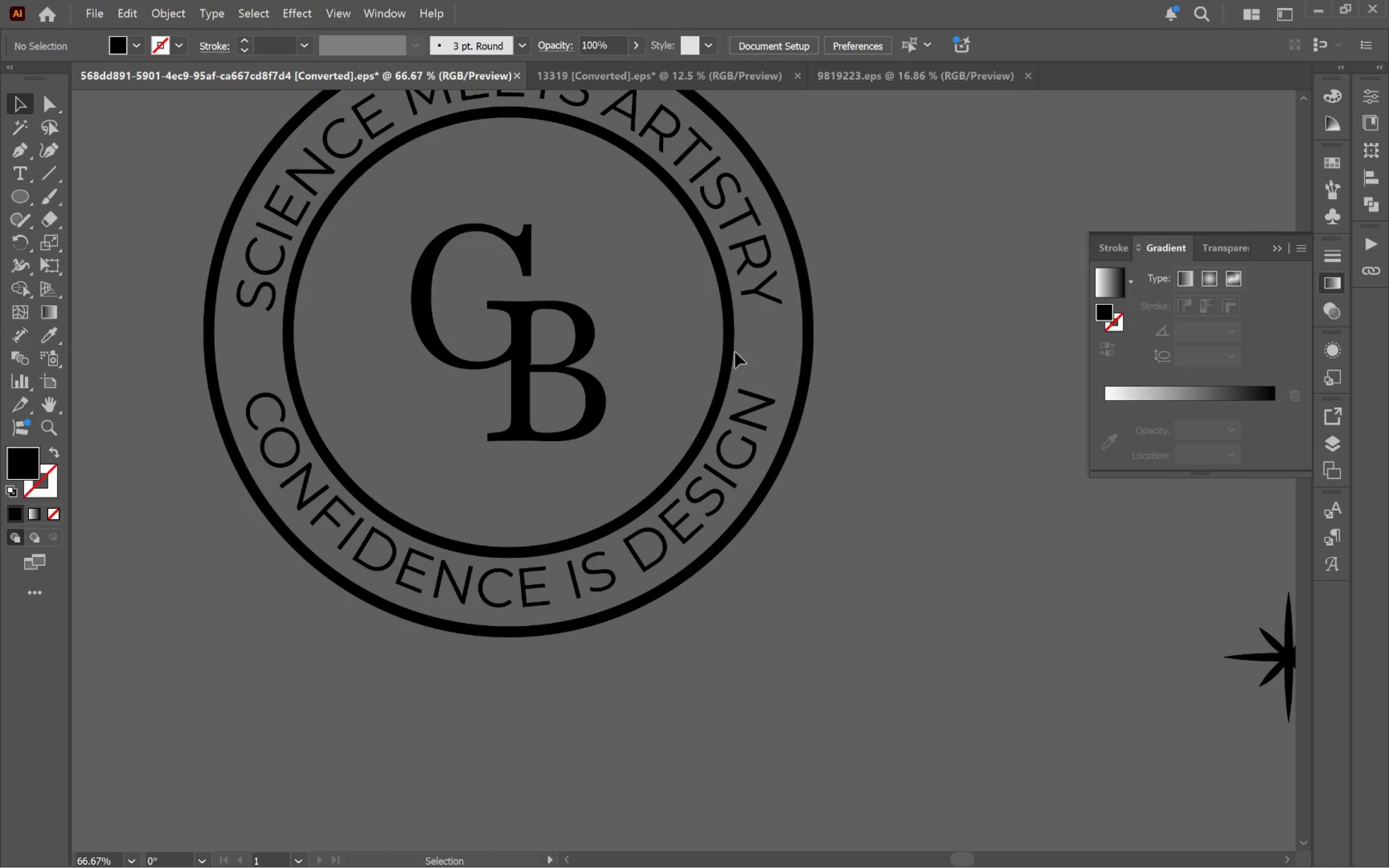 
left_click([732, 351])
 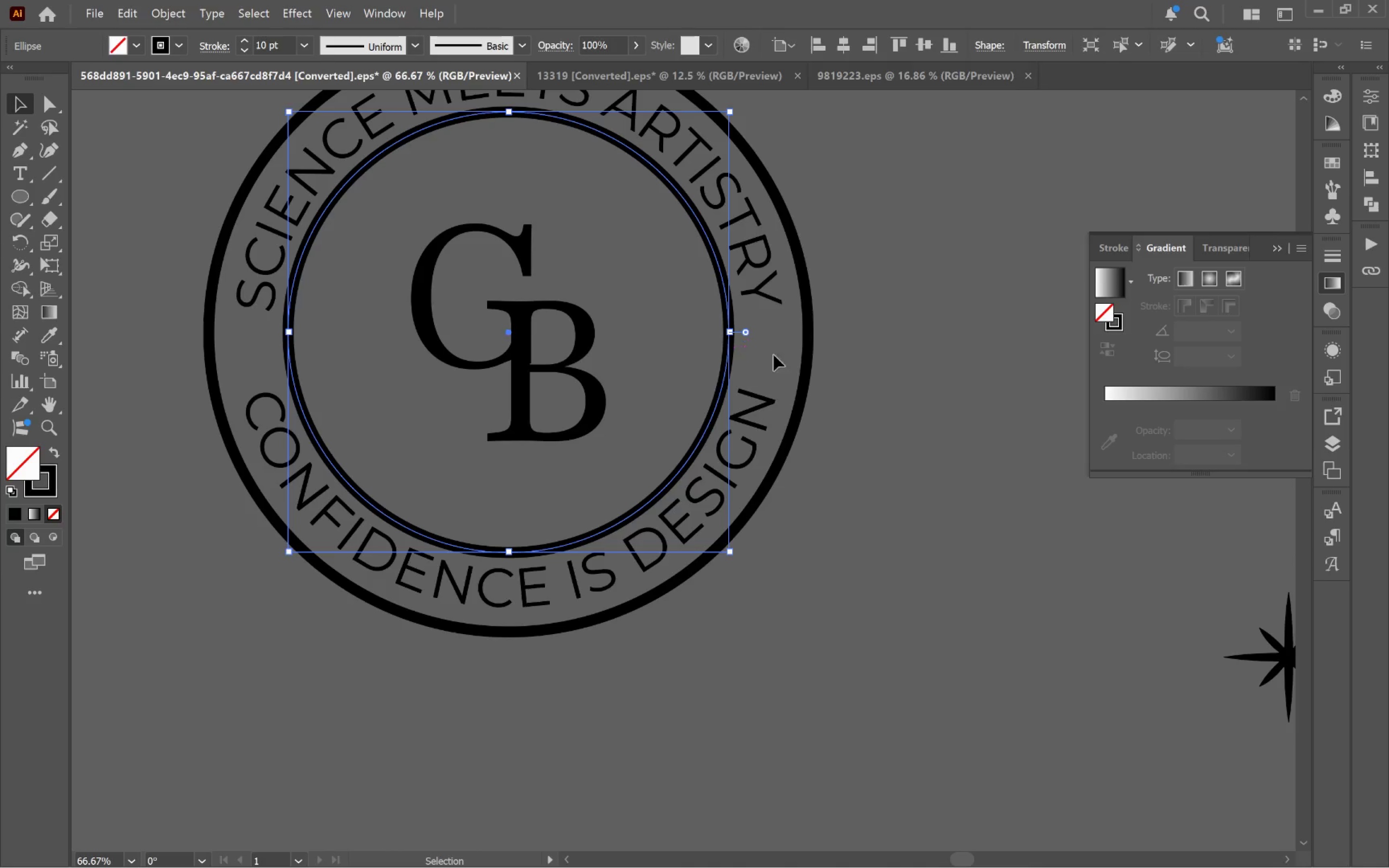 
hold_key(key=ShiftLeft, duration=1.42)
double_click([805, 374])
 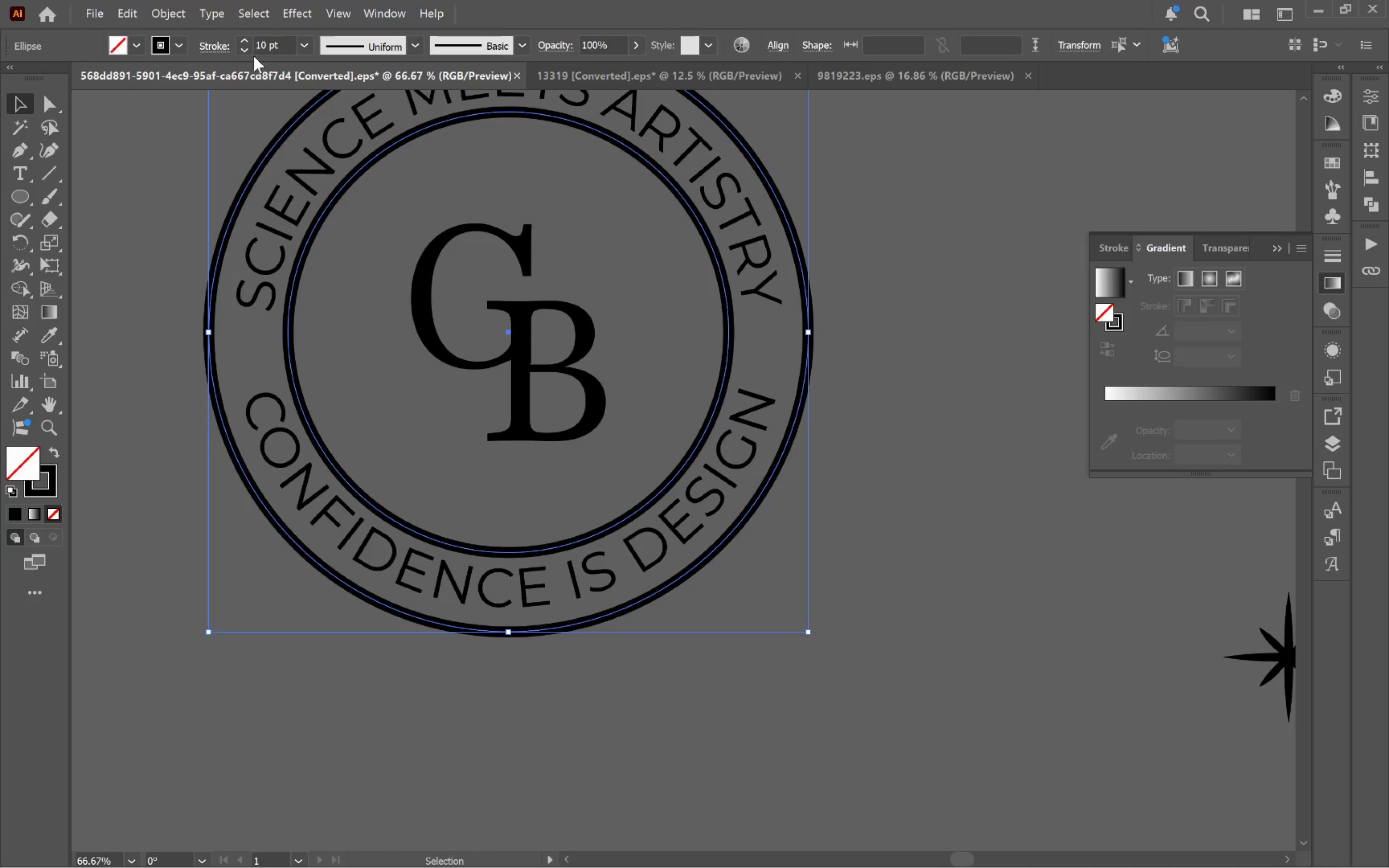 
double_click([245, 51])
 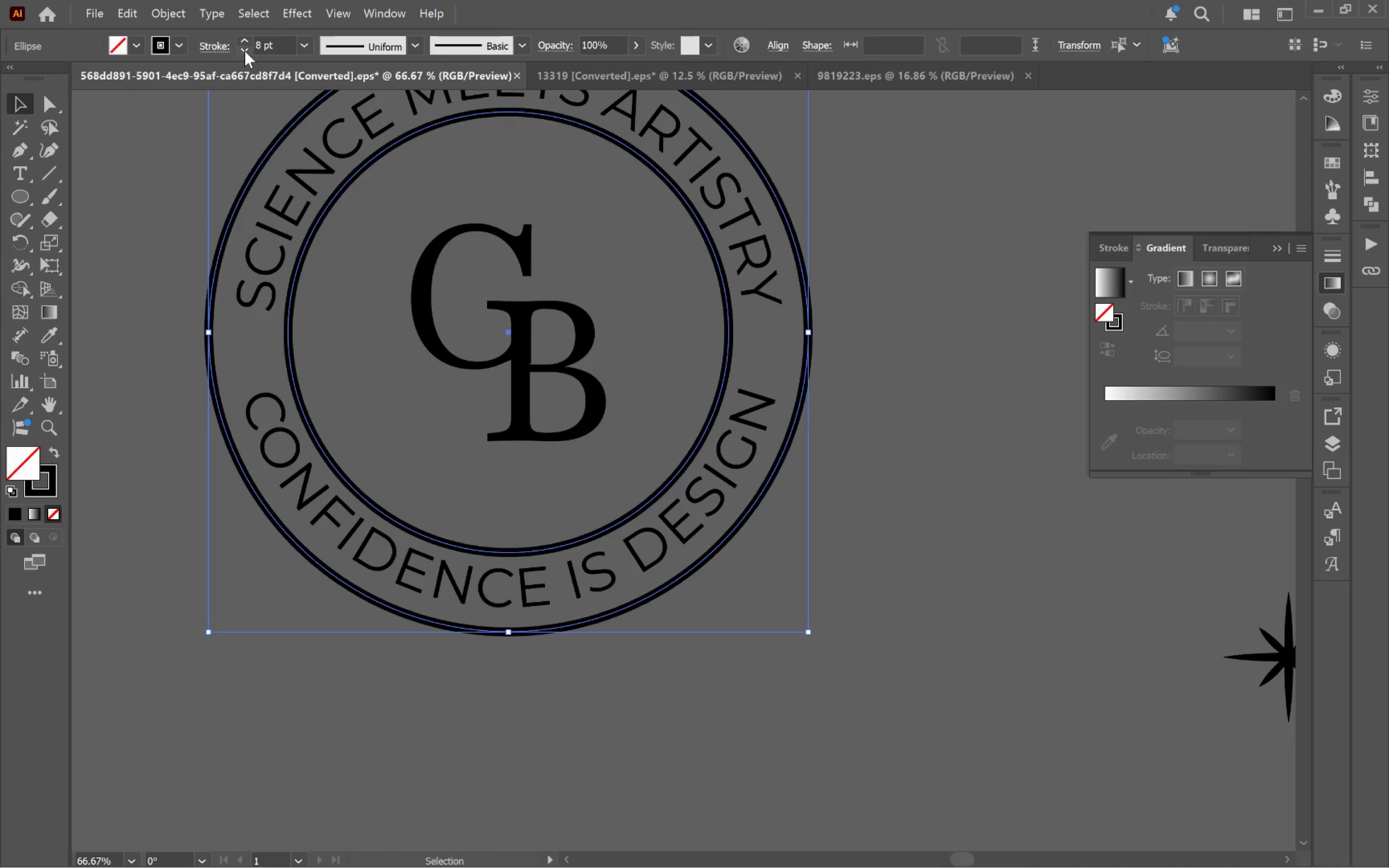 
triple_click([245, 51])
 